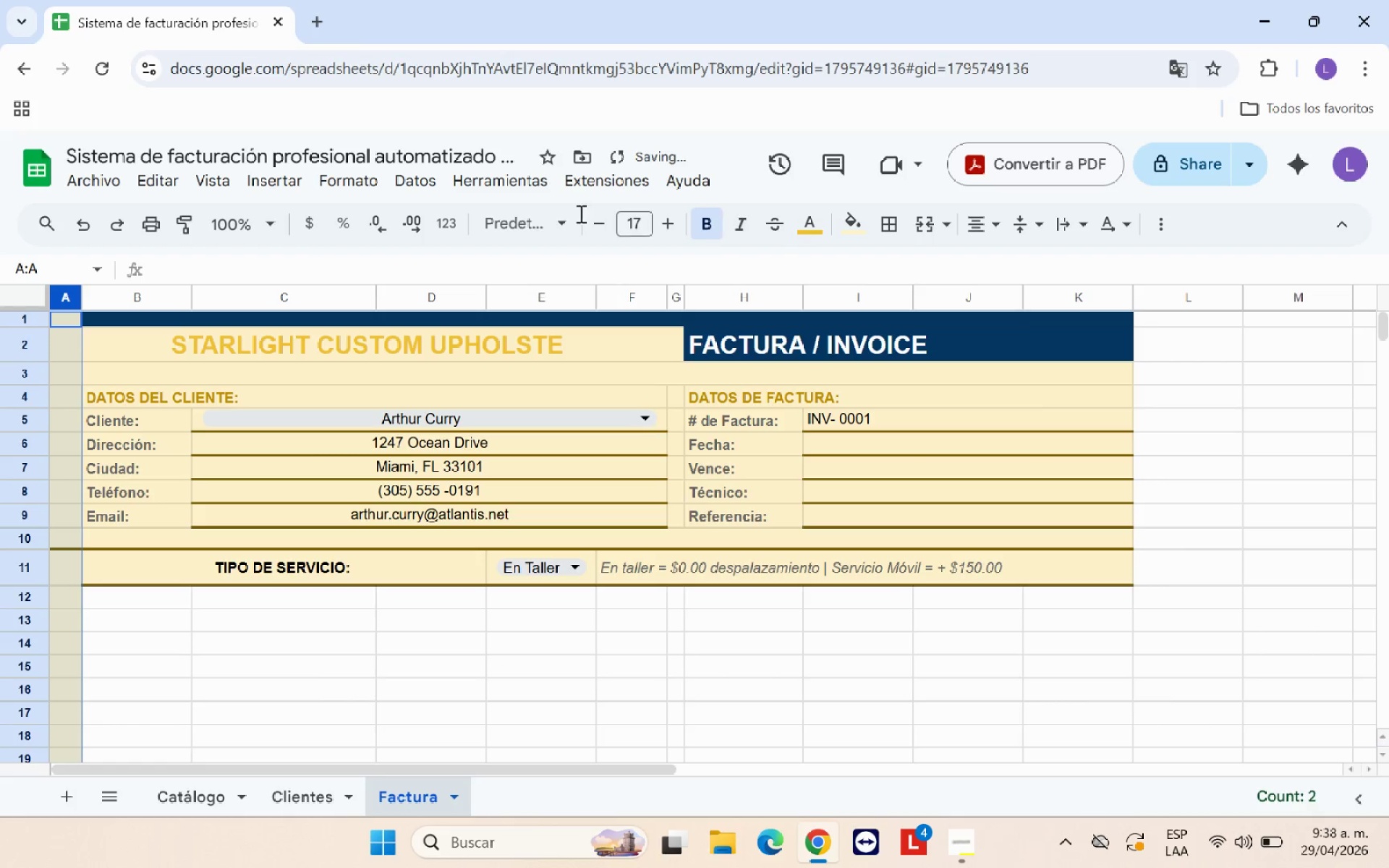 
left_click([87, 222])
 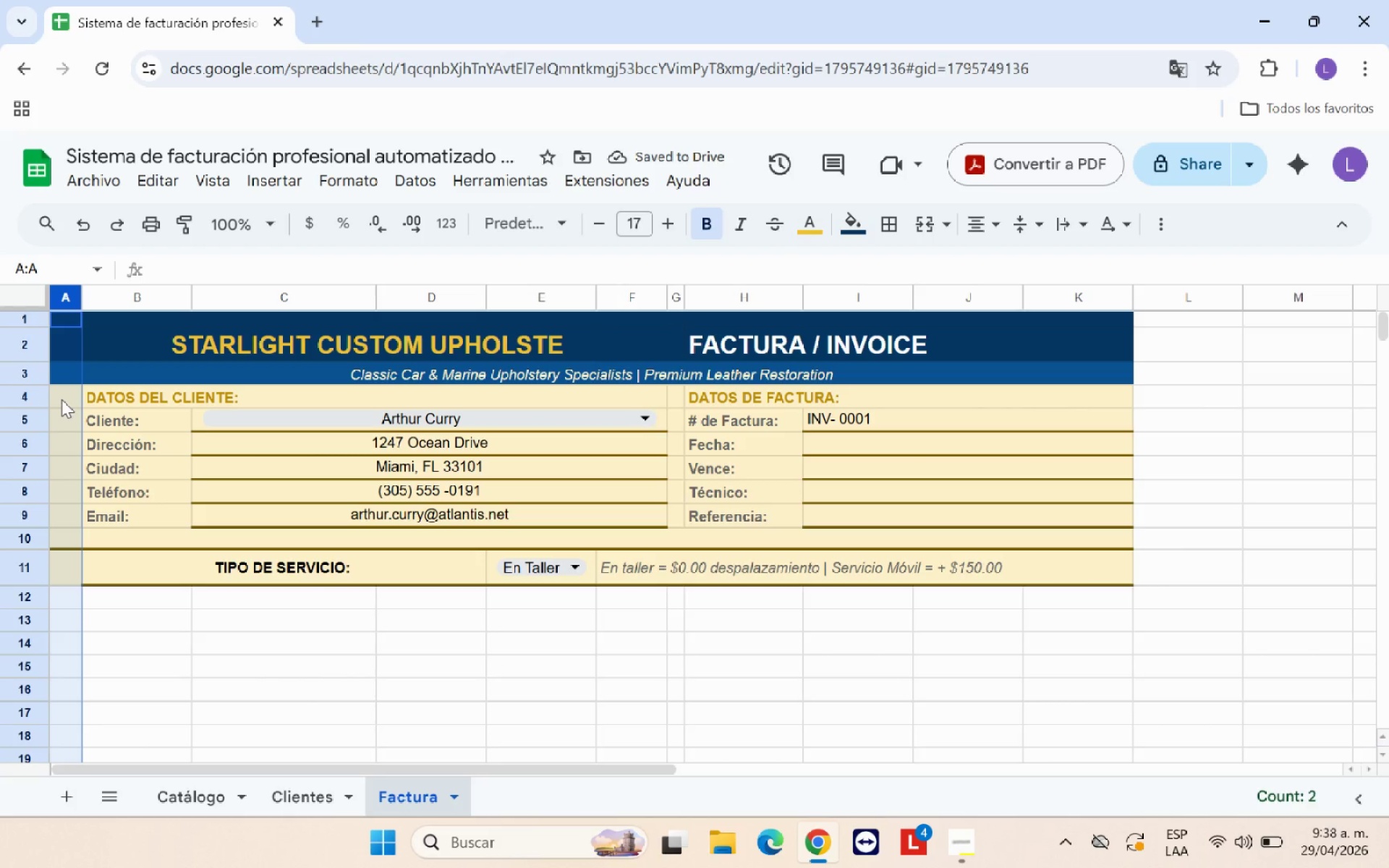 
left_click([815, 218])
 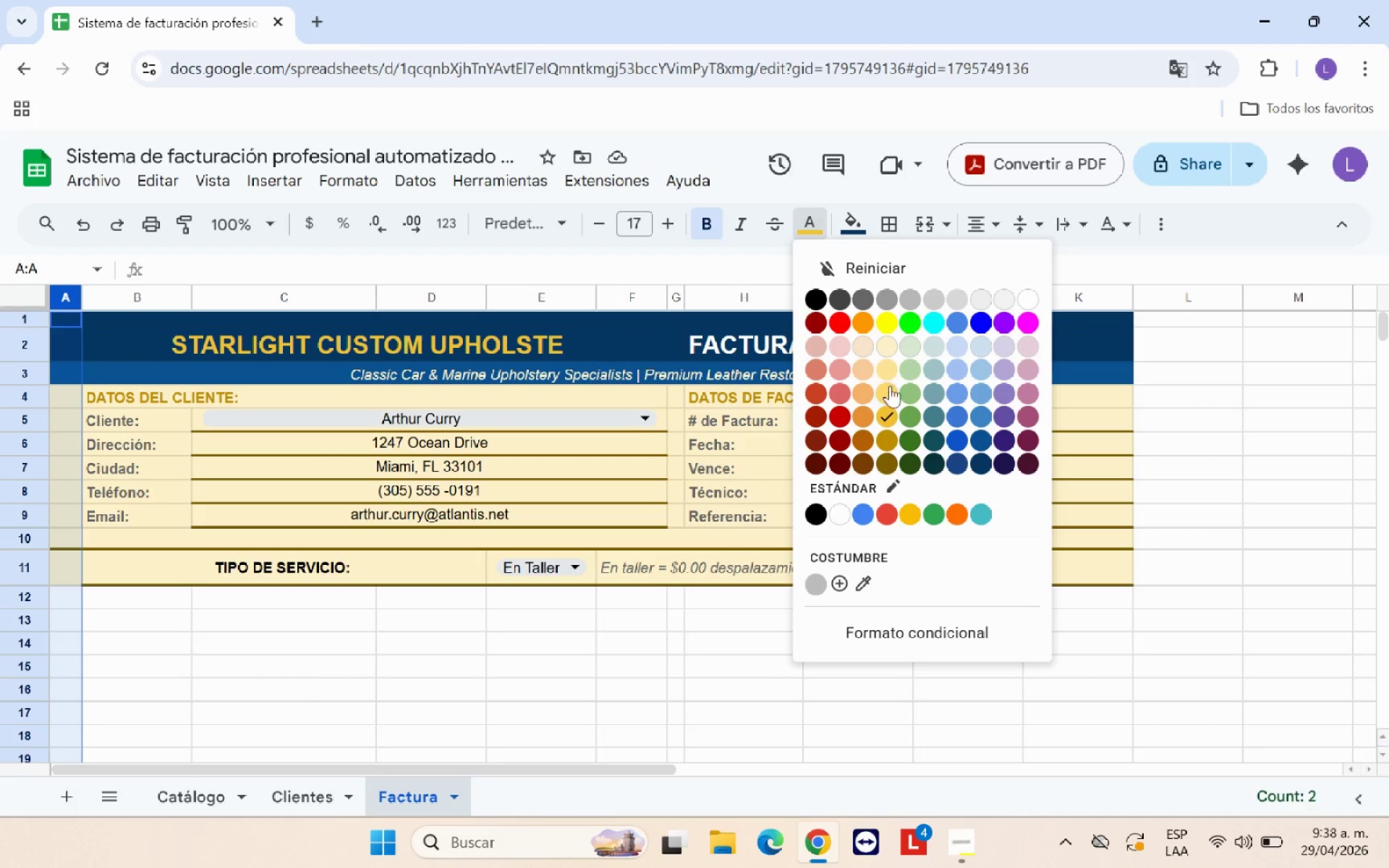 
left_click([888, 343])
 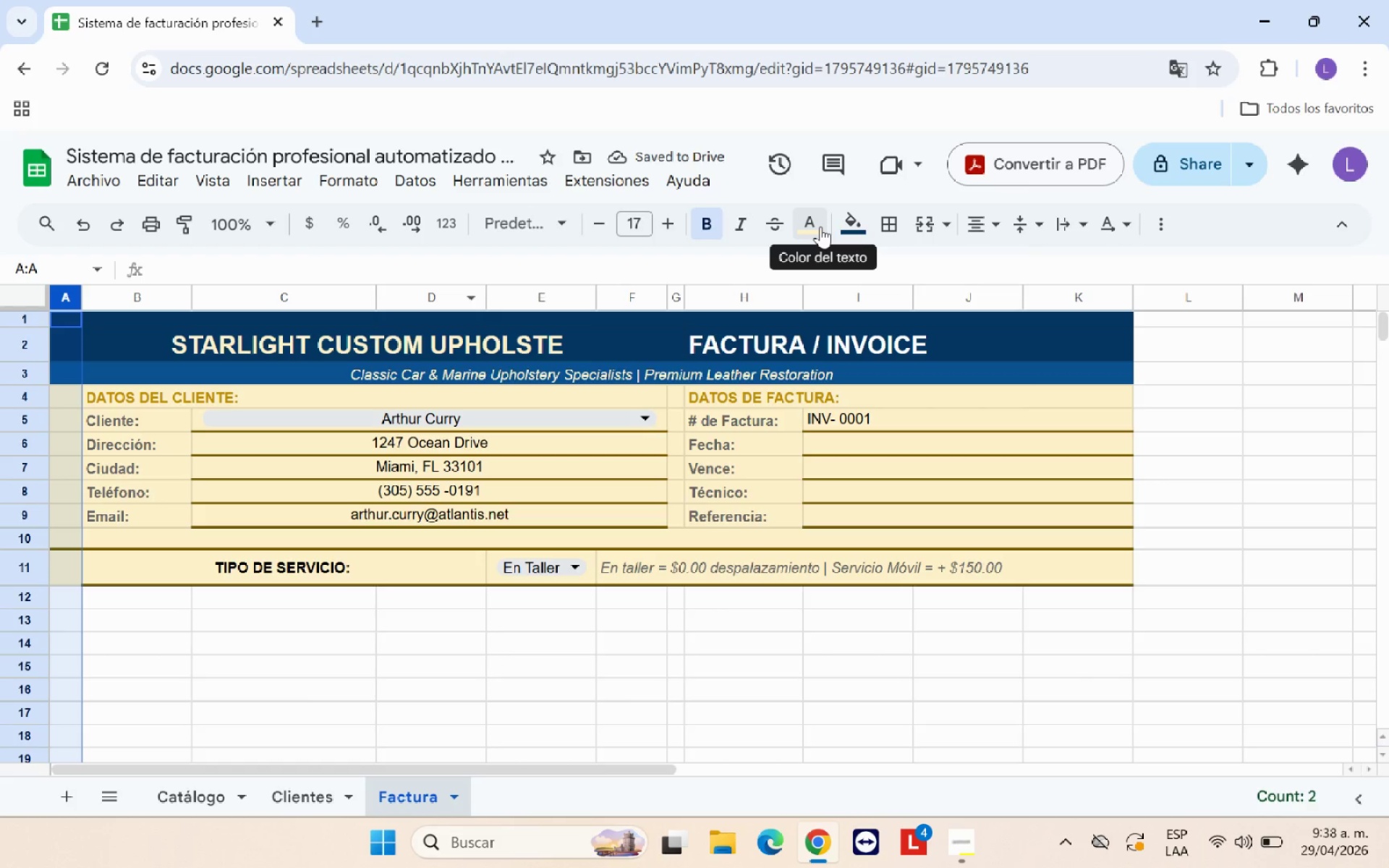 
left_click([820, 226])
 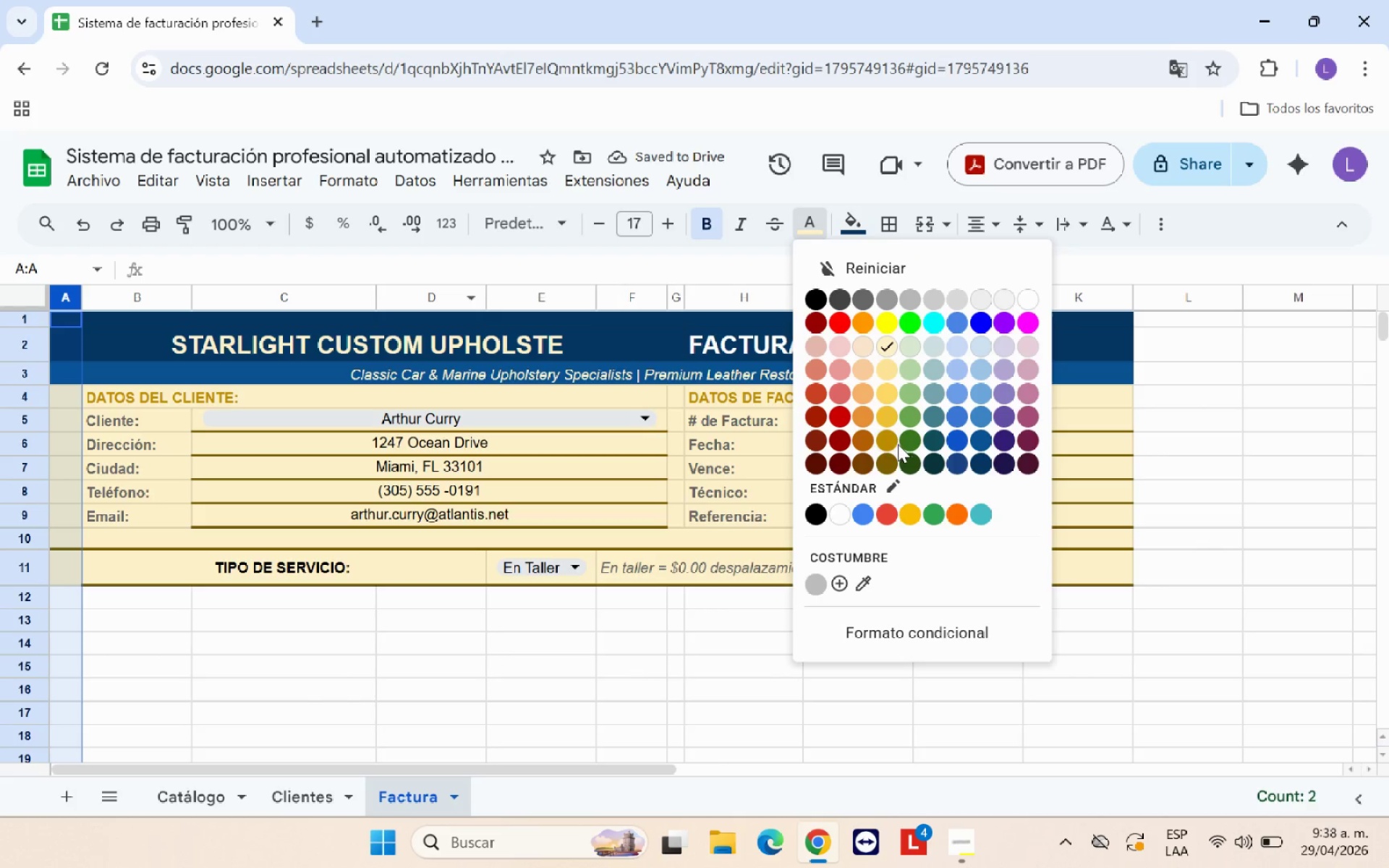 
left_click([891, 441])
 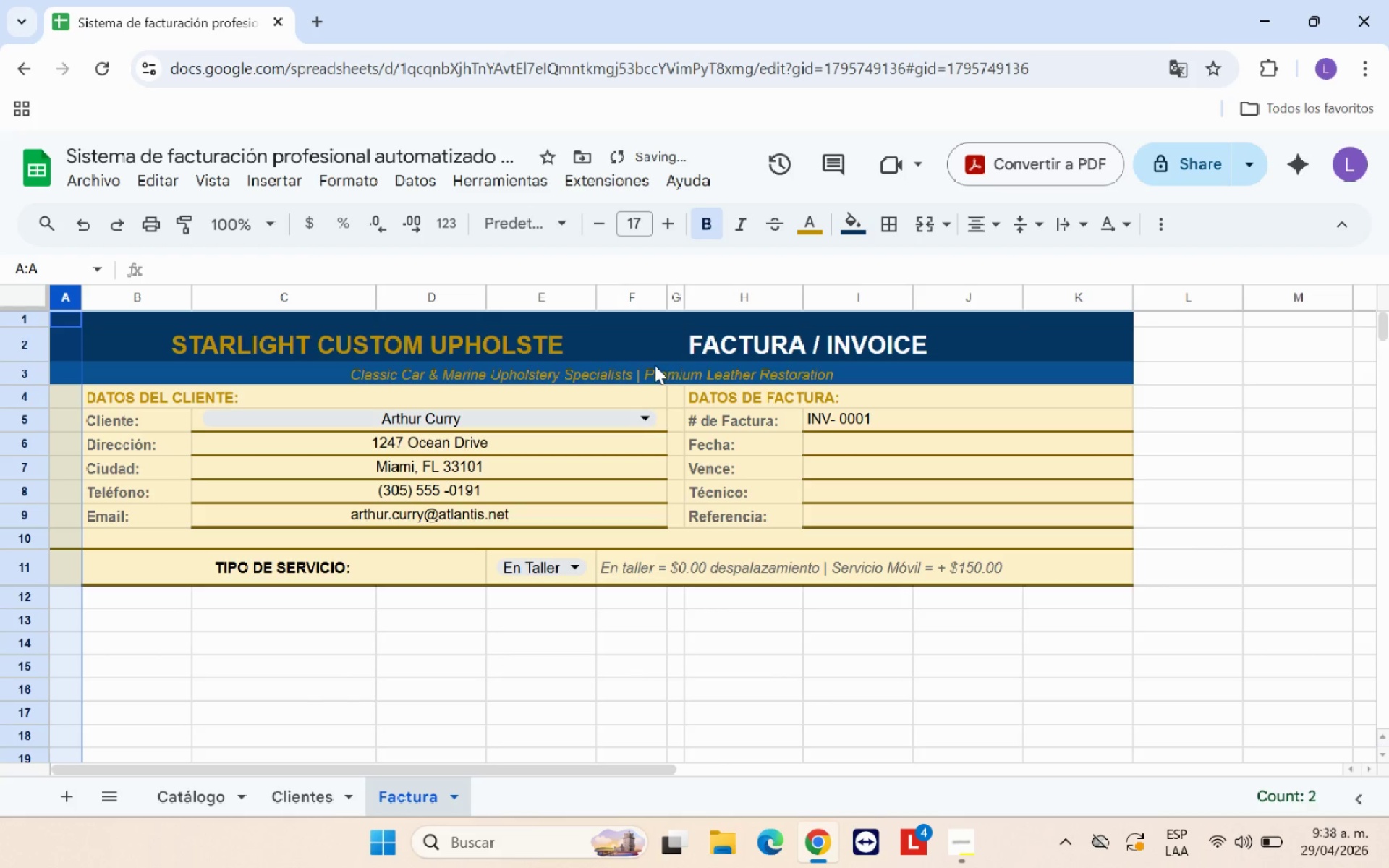 
left_click([645, 371])
 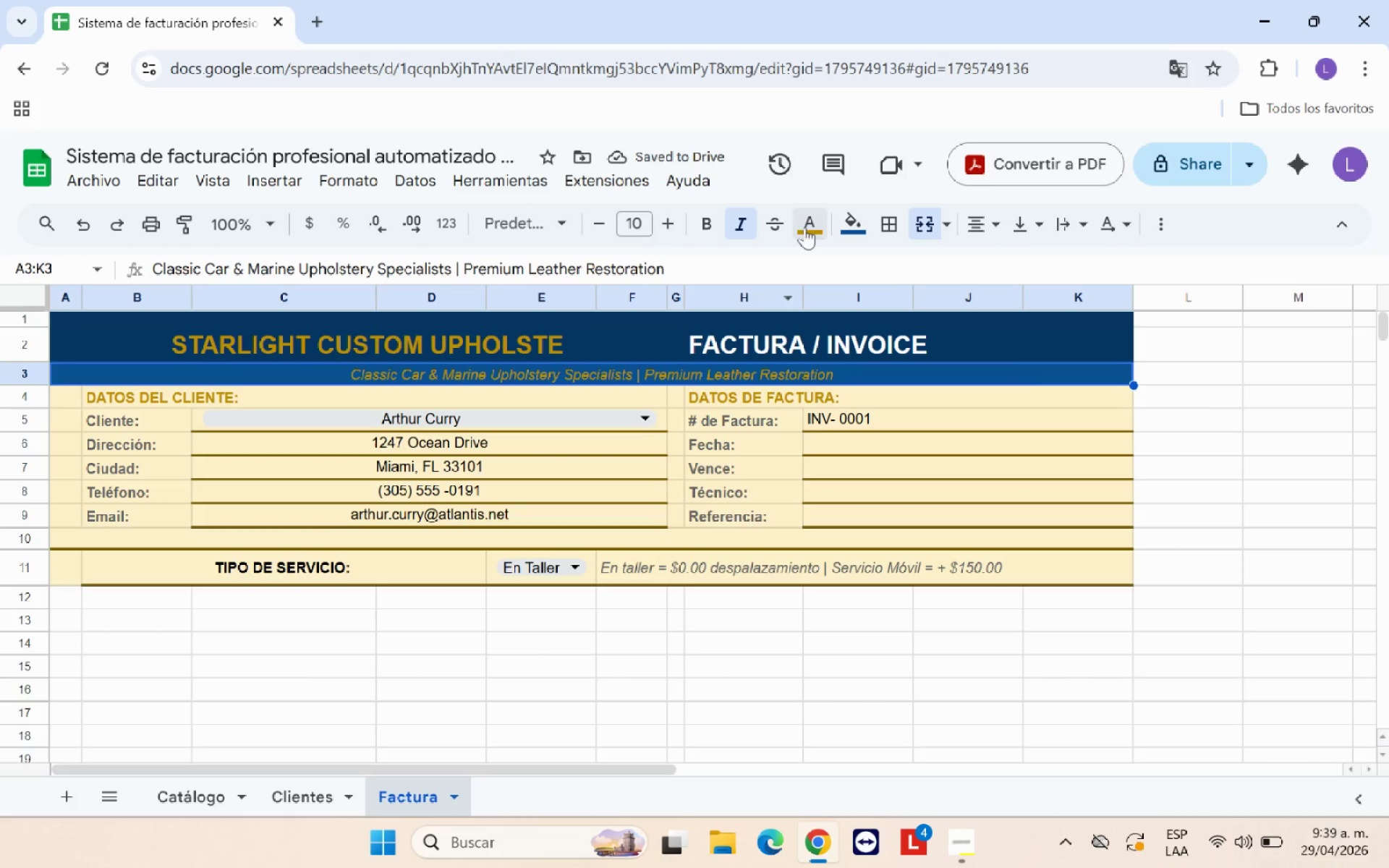 
left_click([805, 226])
 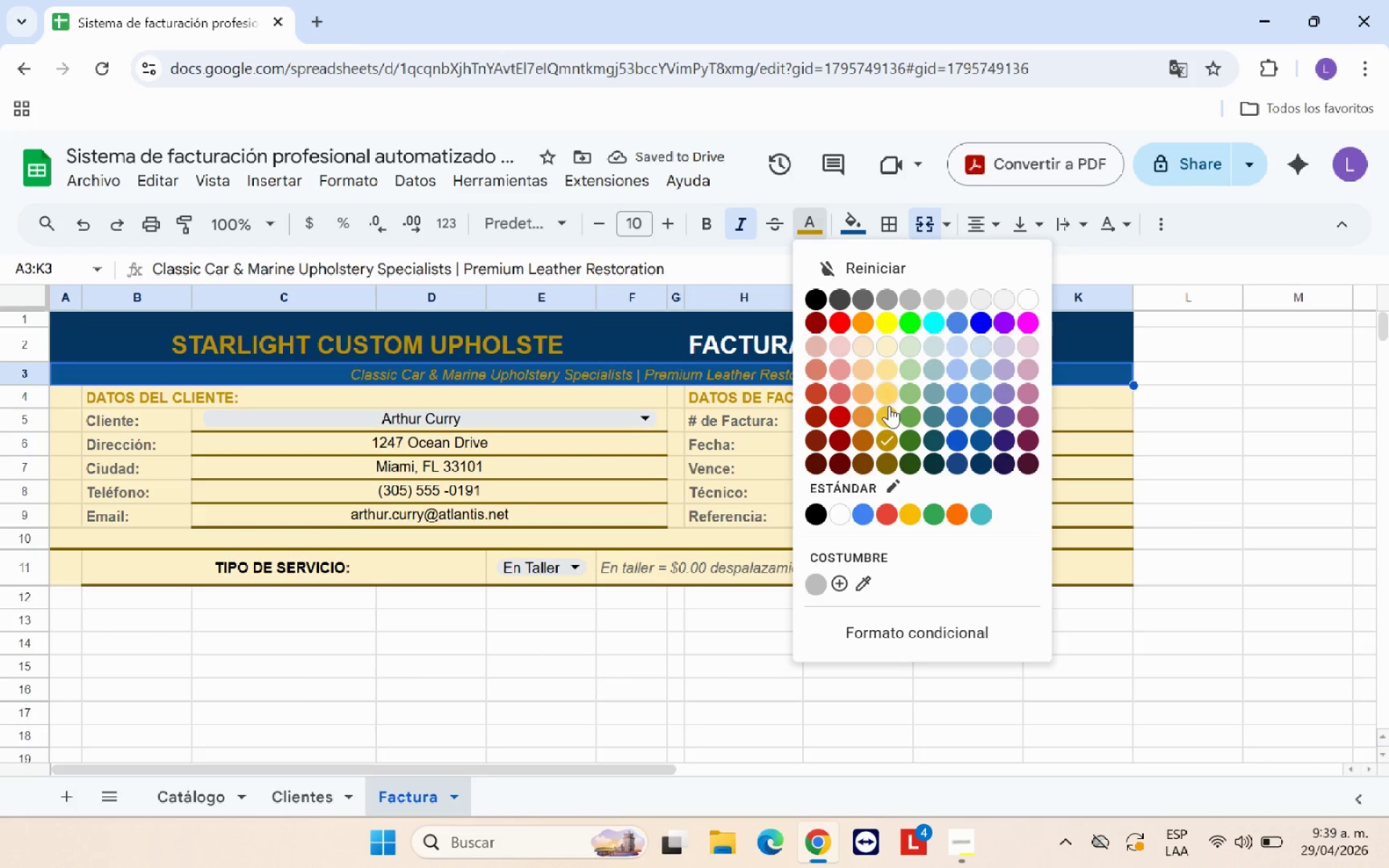 
left_click([886, 412])
 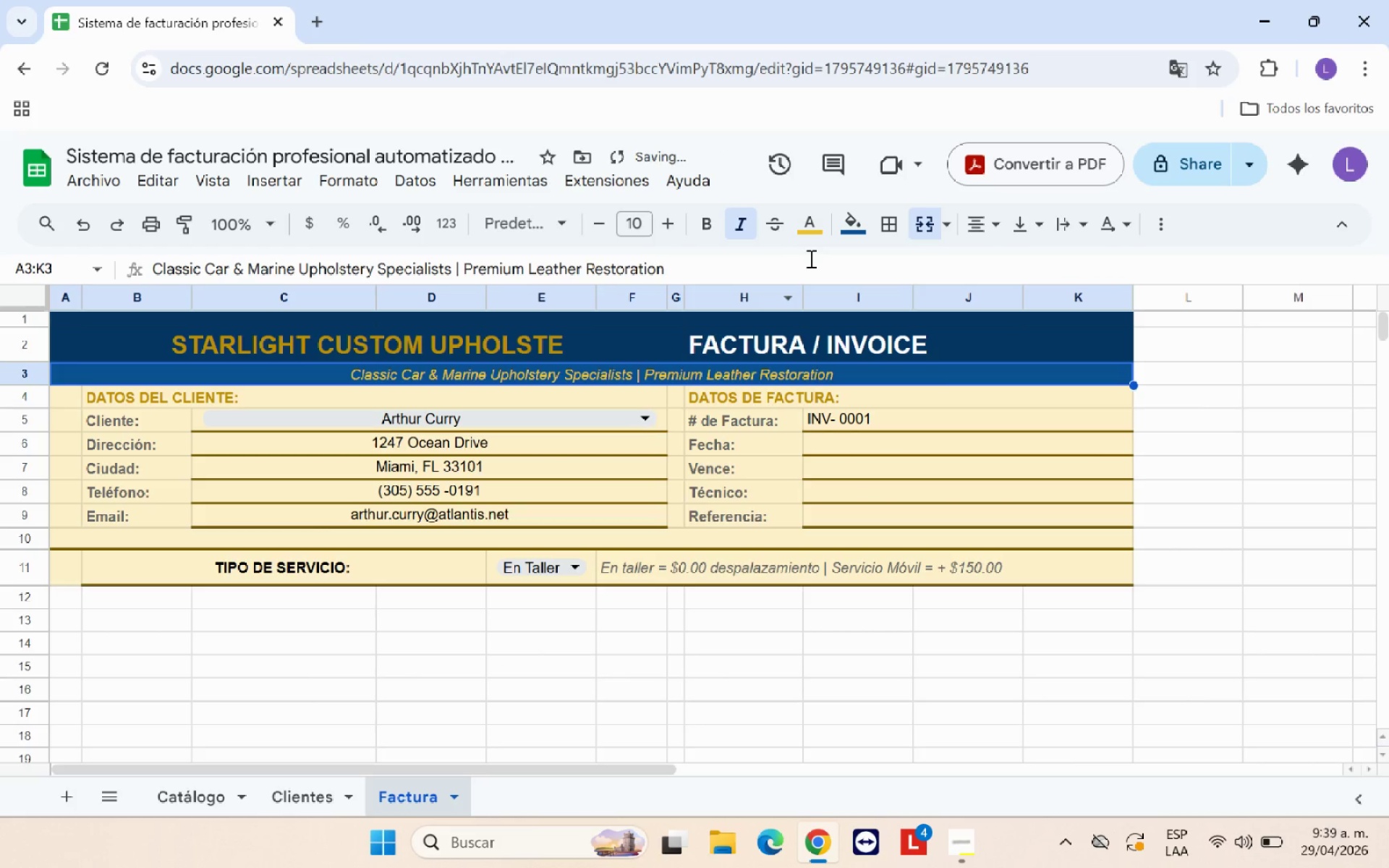 
mouse_move([791, 261])
 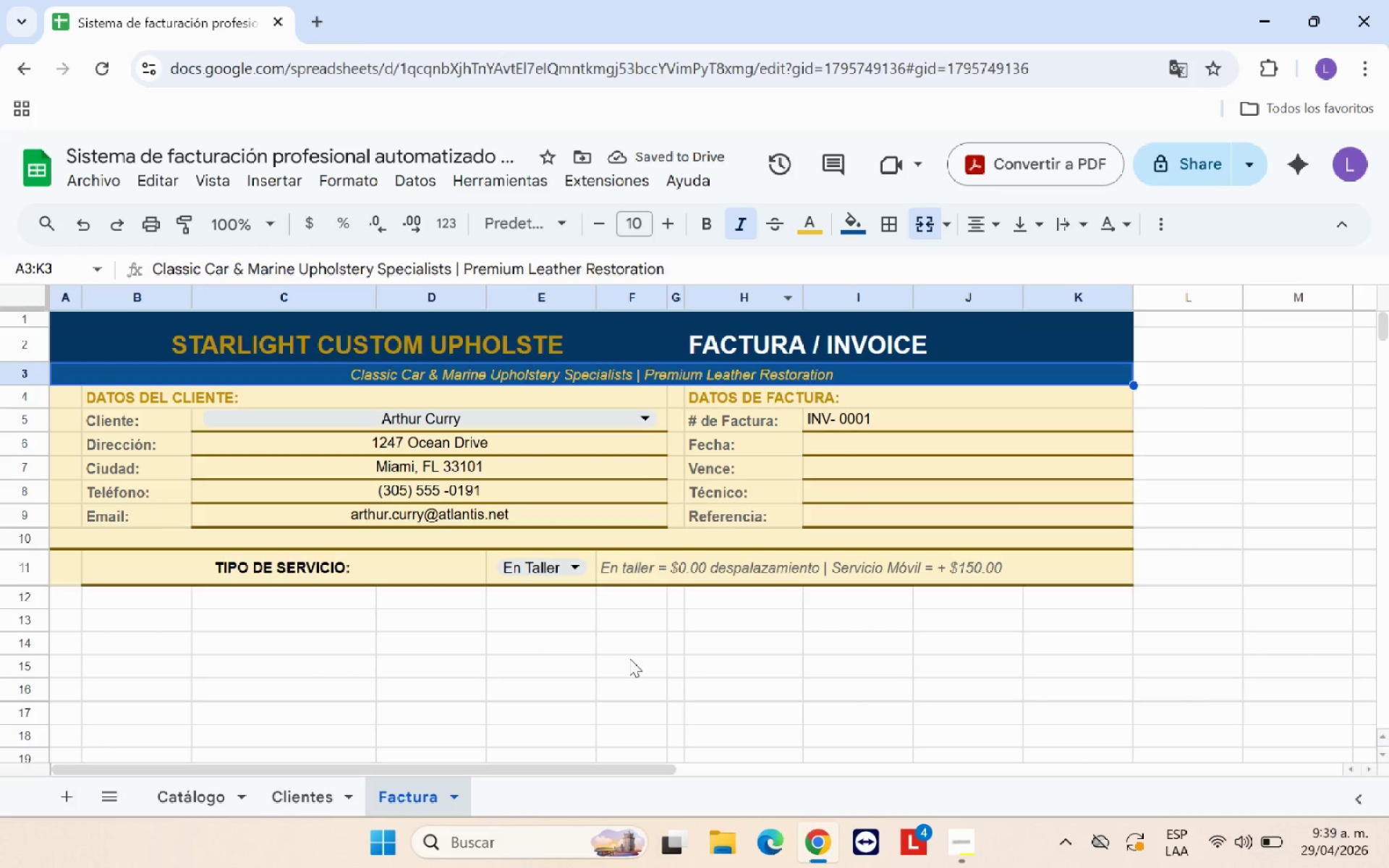 
left_click([629, 660])
 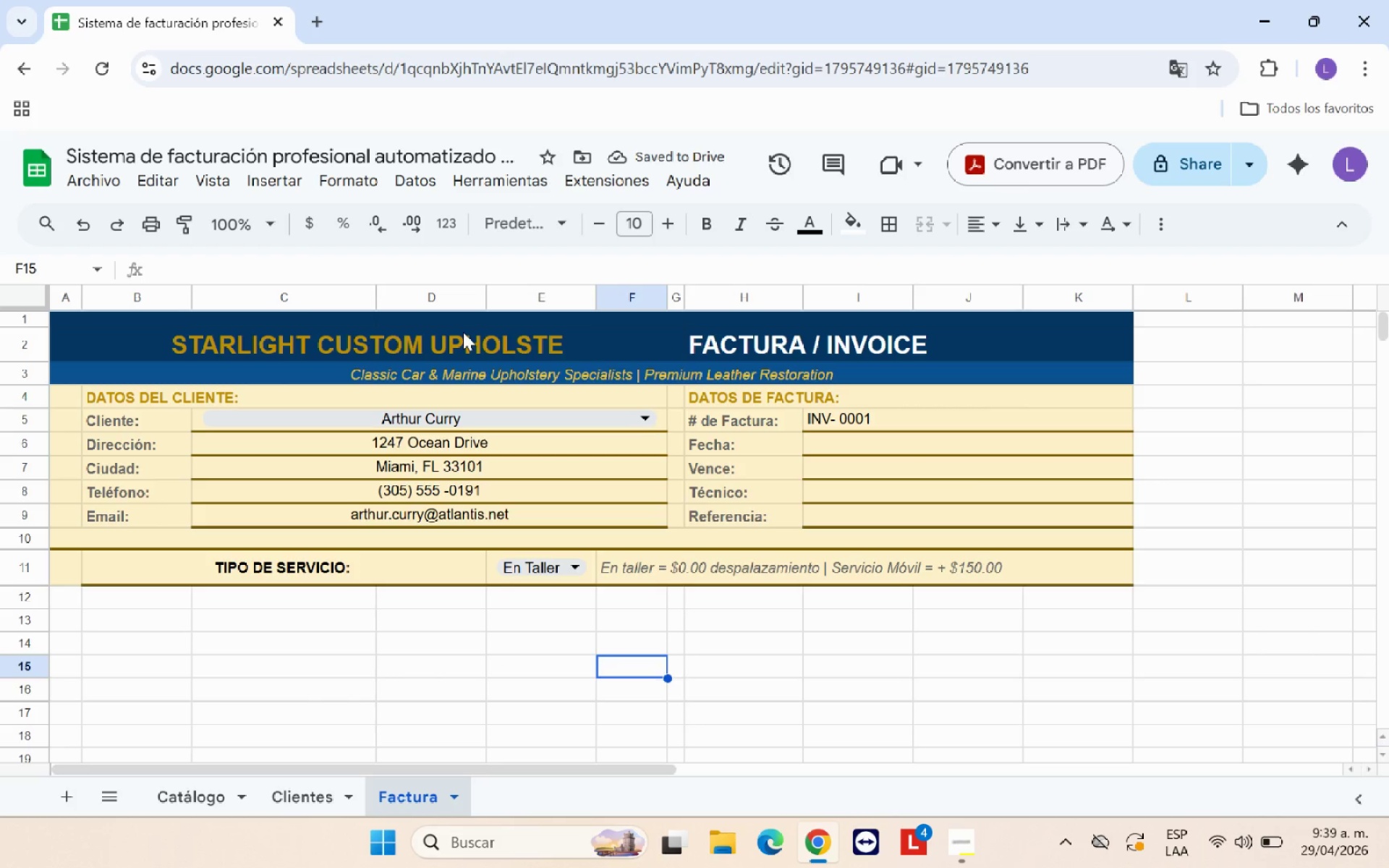 
left_click([463, 332])
 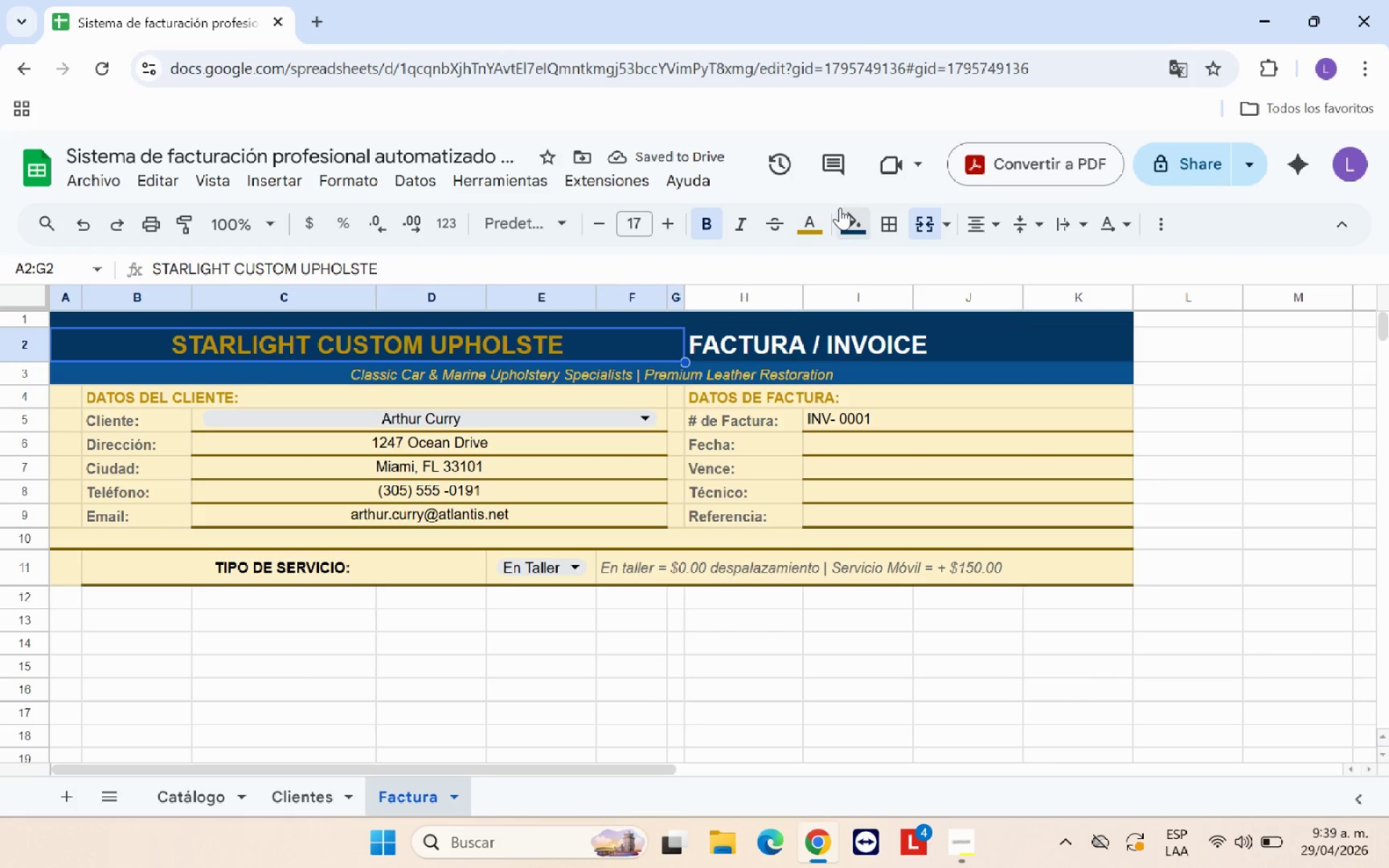 
left_click([816, 224])
 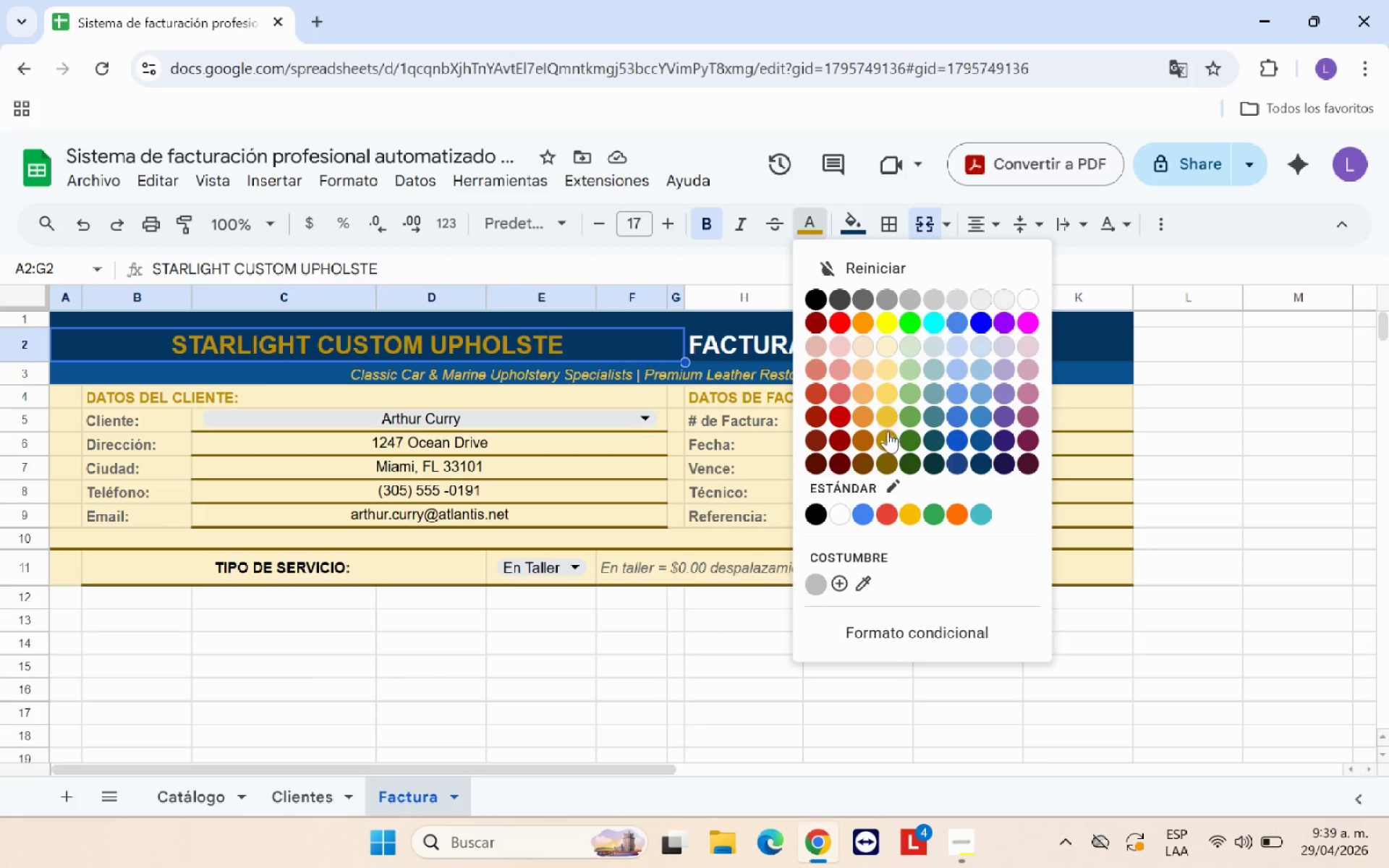 
left_click([885, 412])
 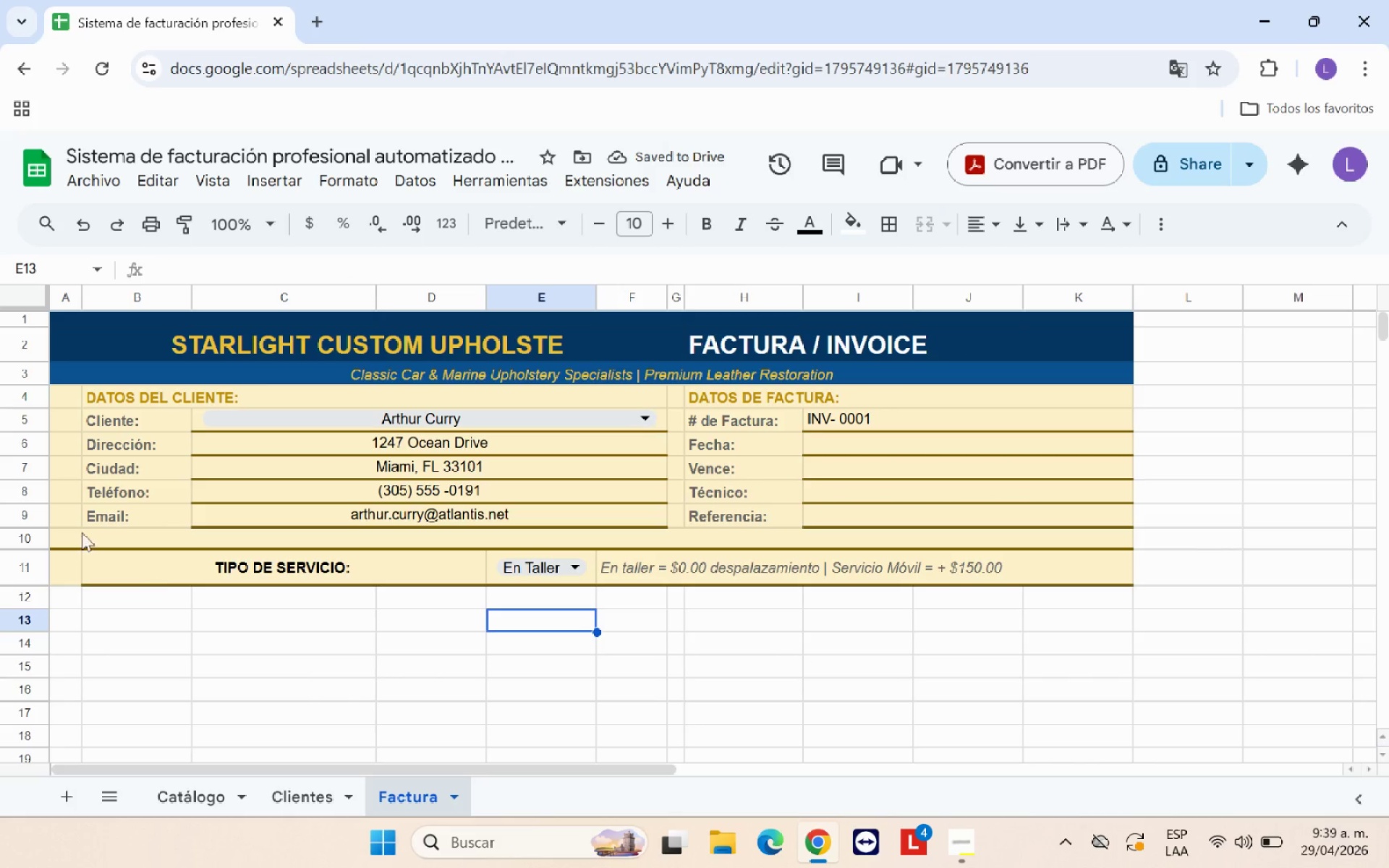 
left_click([61, 545])
 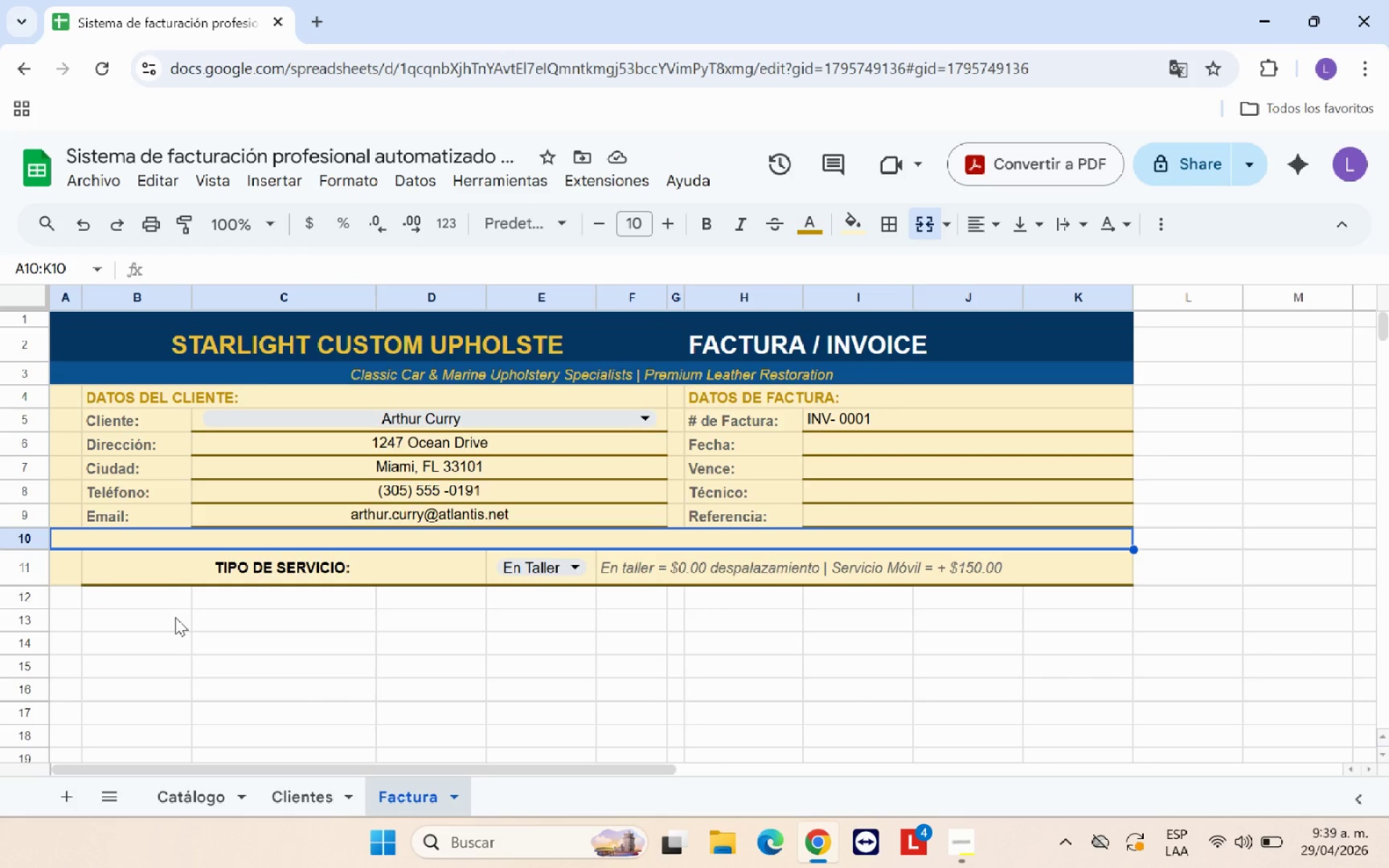 
left_click([230, 651])
 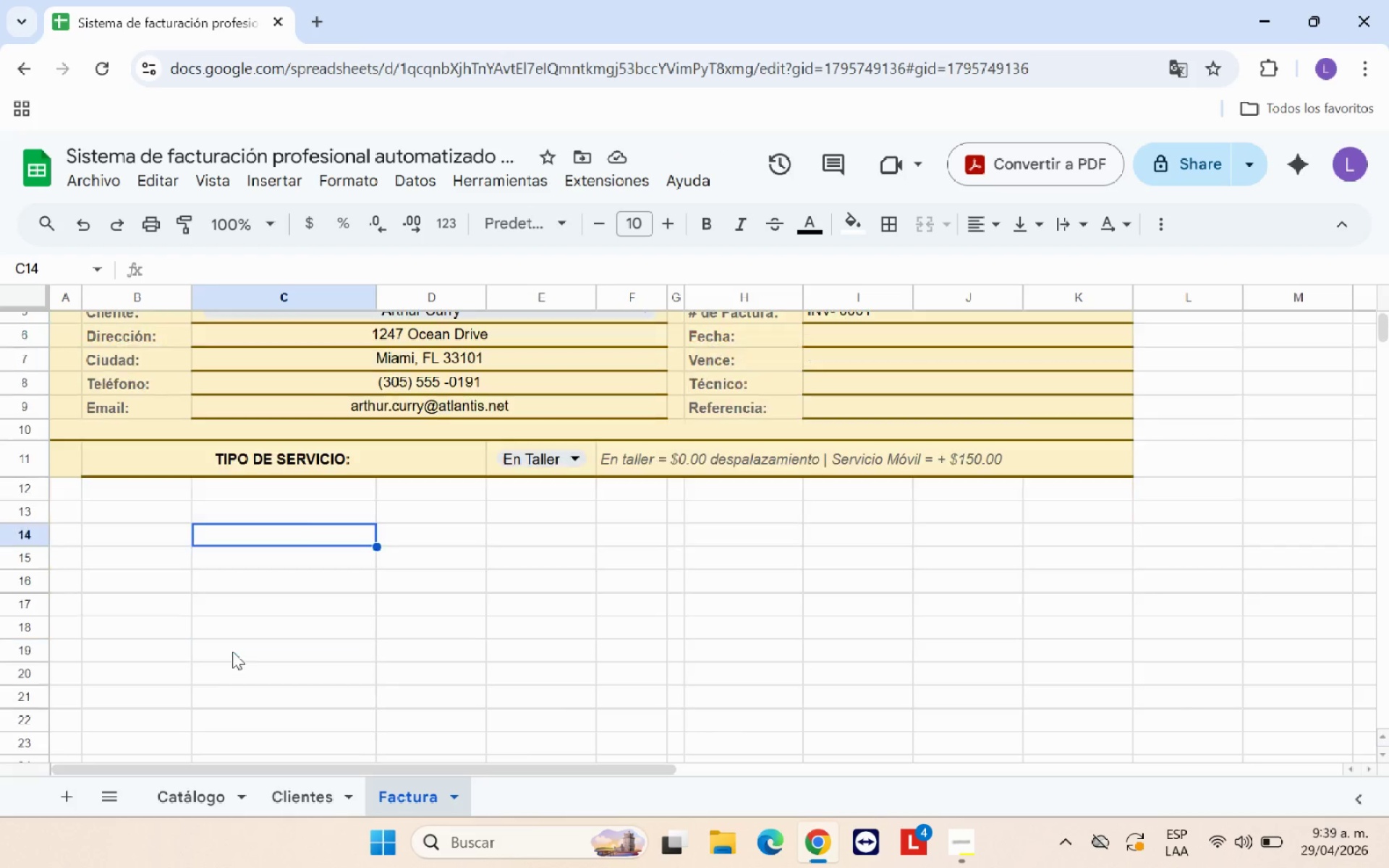 
scroll: coordinate [232, 651], scroll_direction: down, amount: 1.0
 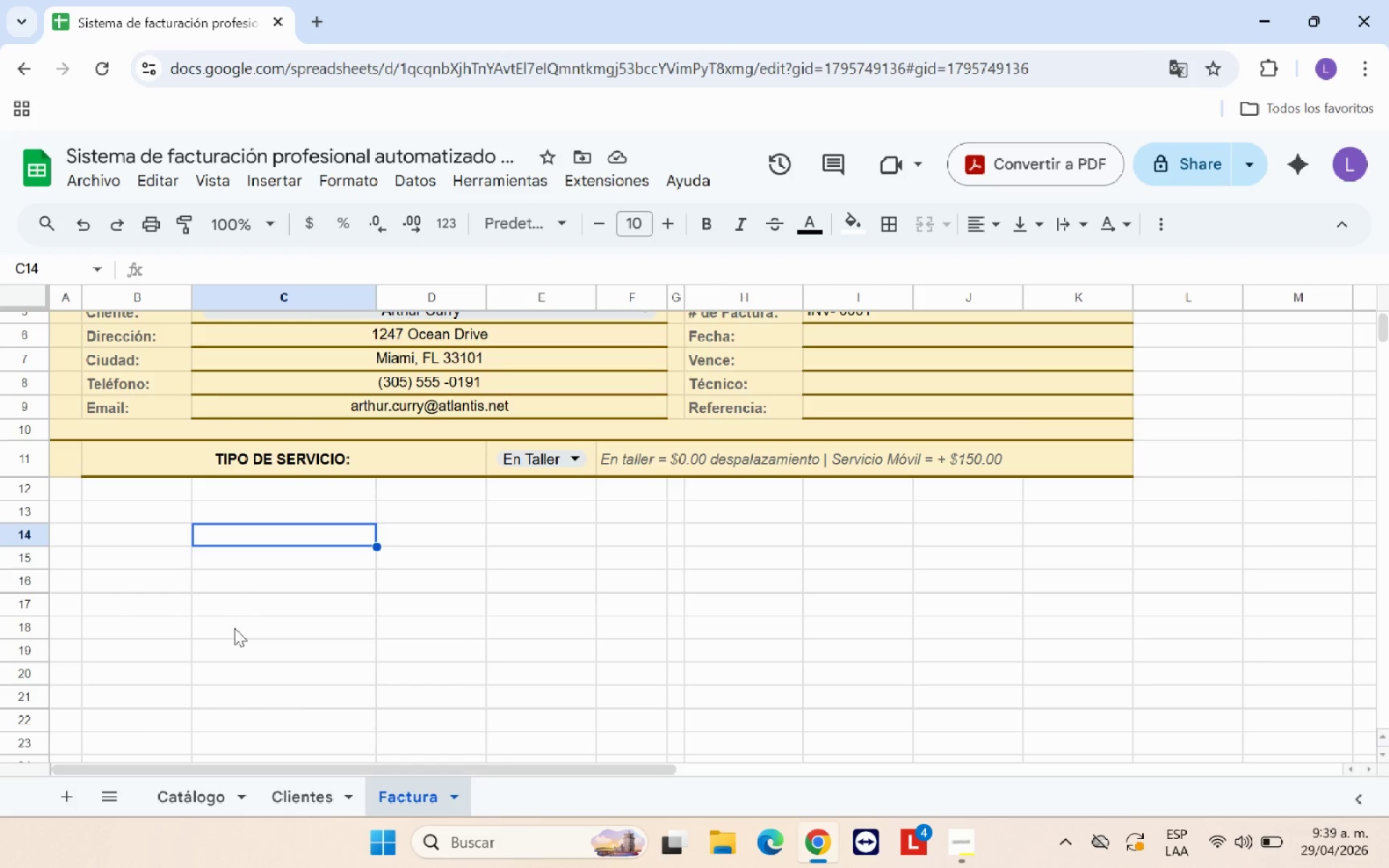 
wait(6.31)
 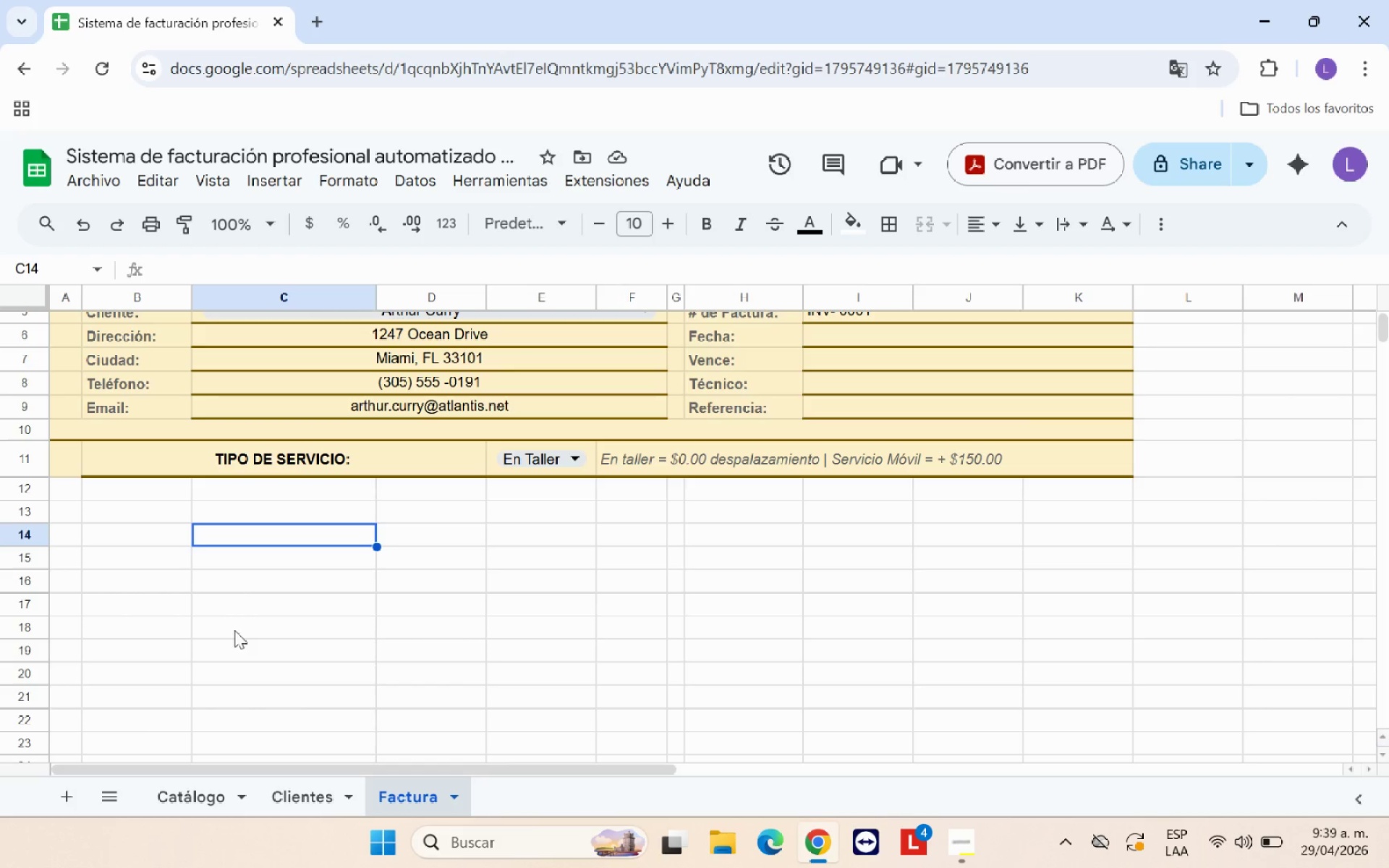 
left_click([137, 493])
 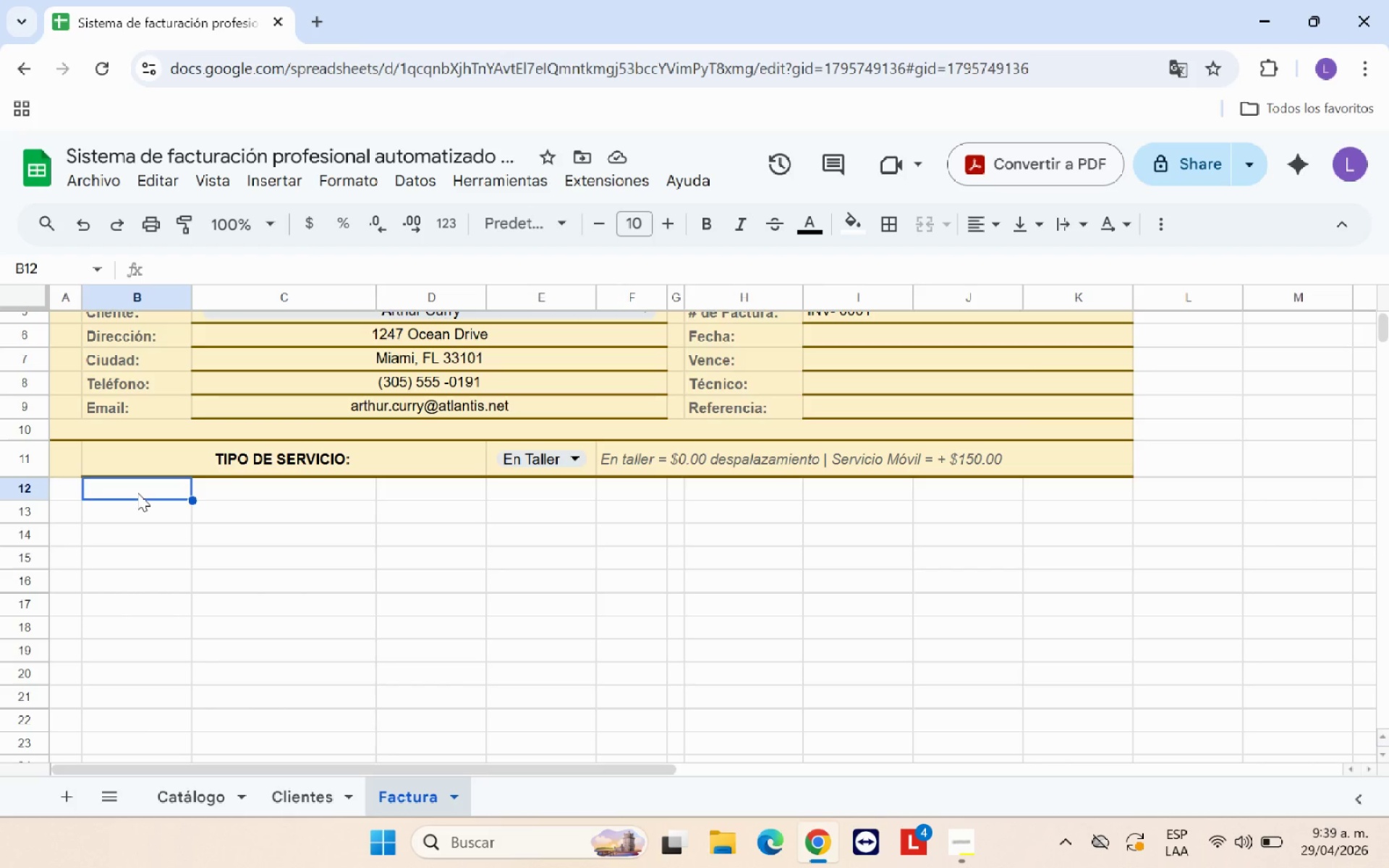 
wait(5.59)
 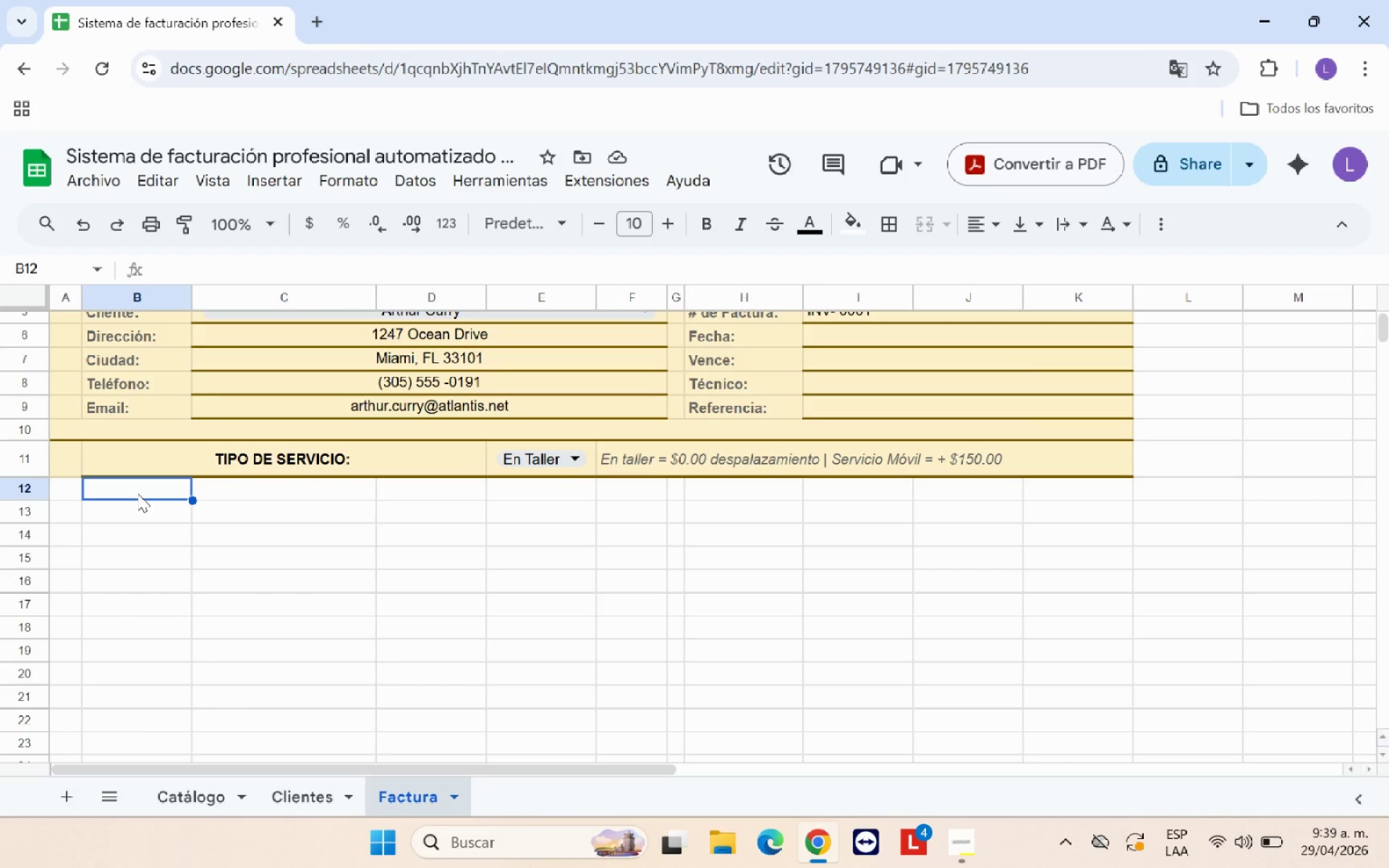 
type(# SERVICIO )
 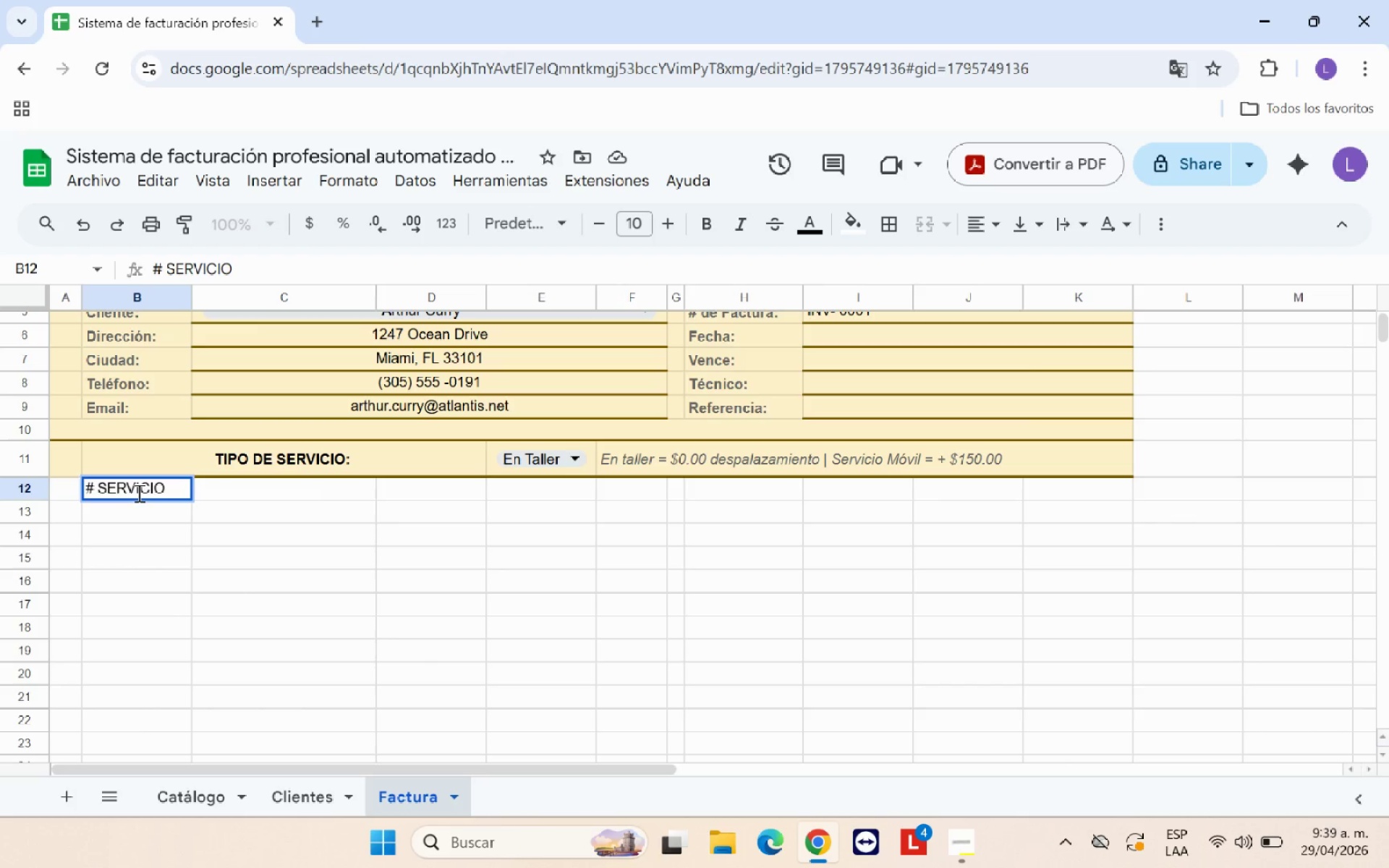 
left_click([258, 491])
 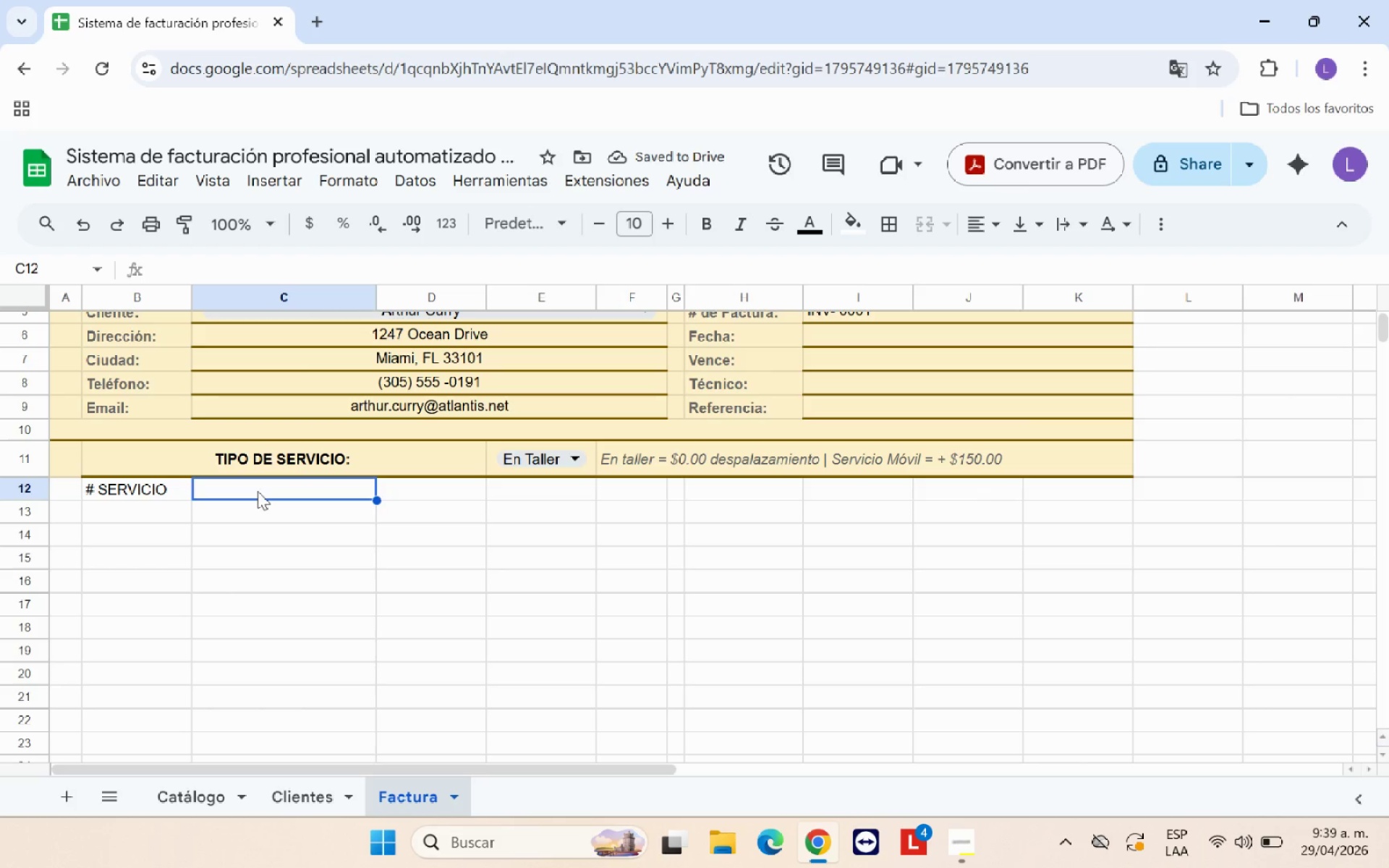 
wait(8.47)
 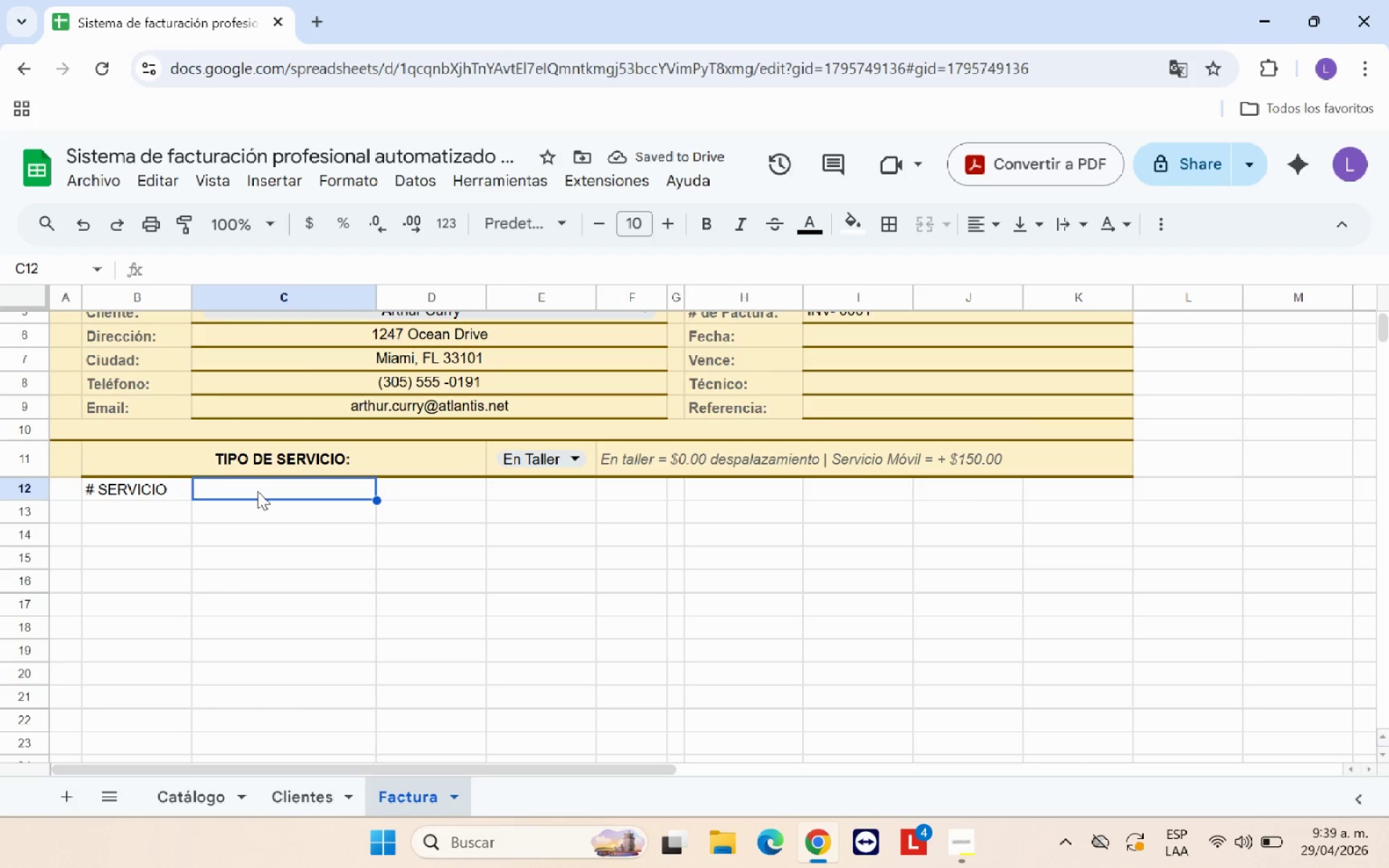 
type(Nombre de Servicio)
 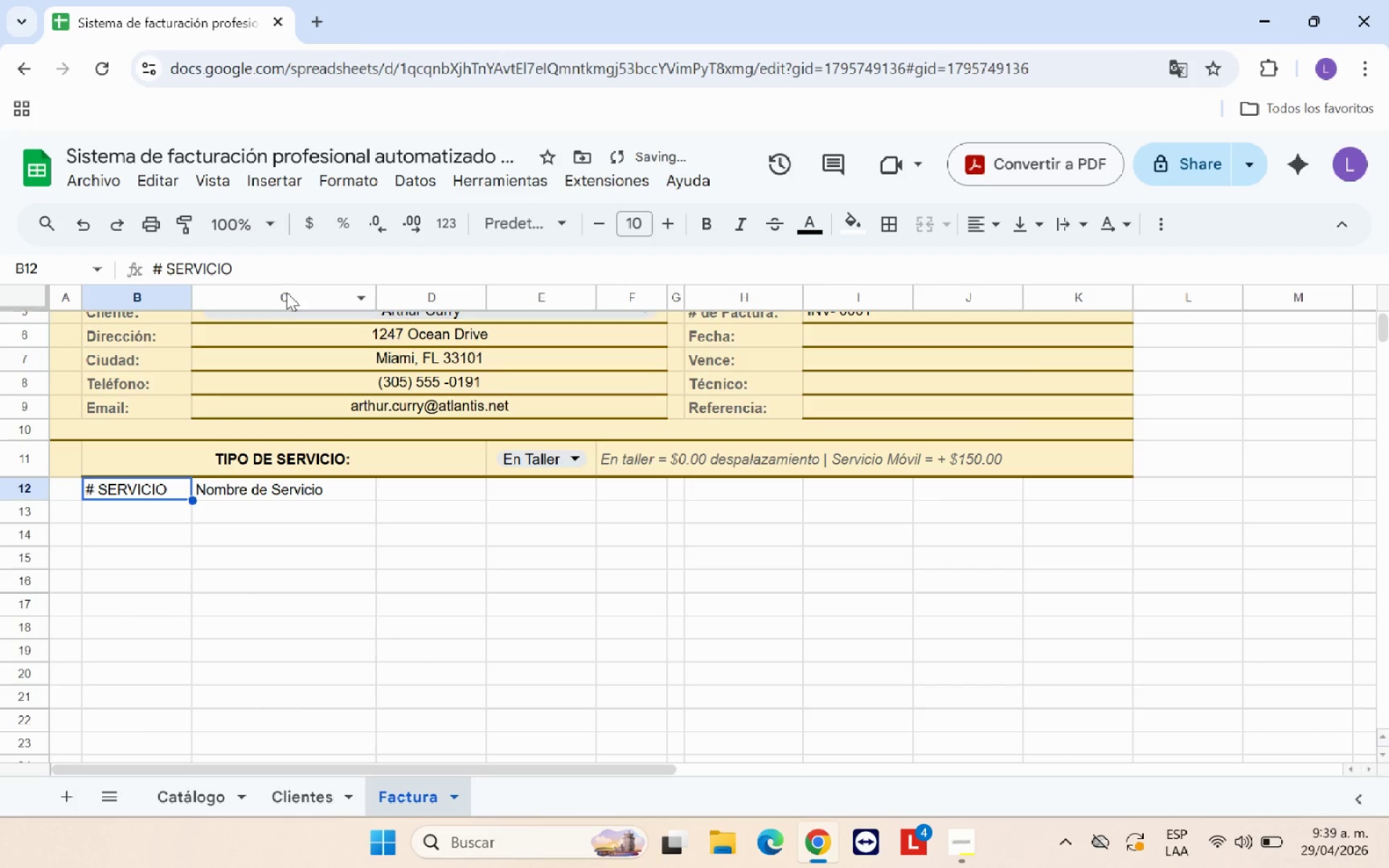 
left_click_drag(start_coordinate=[239, 267], to_coordinate=[182, 270])
 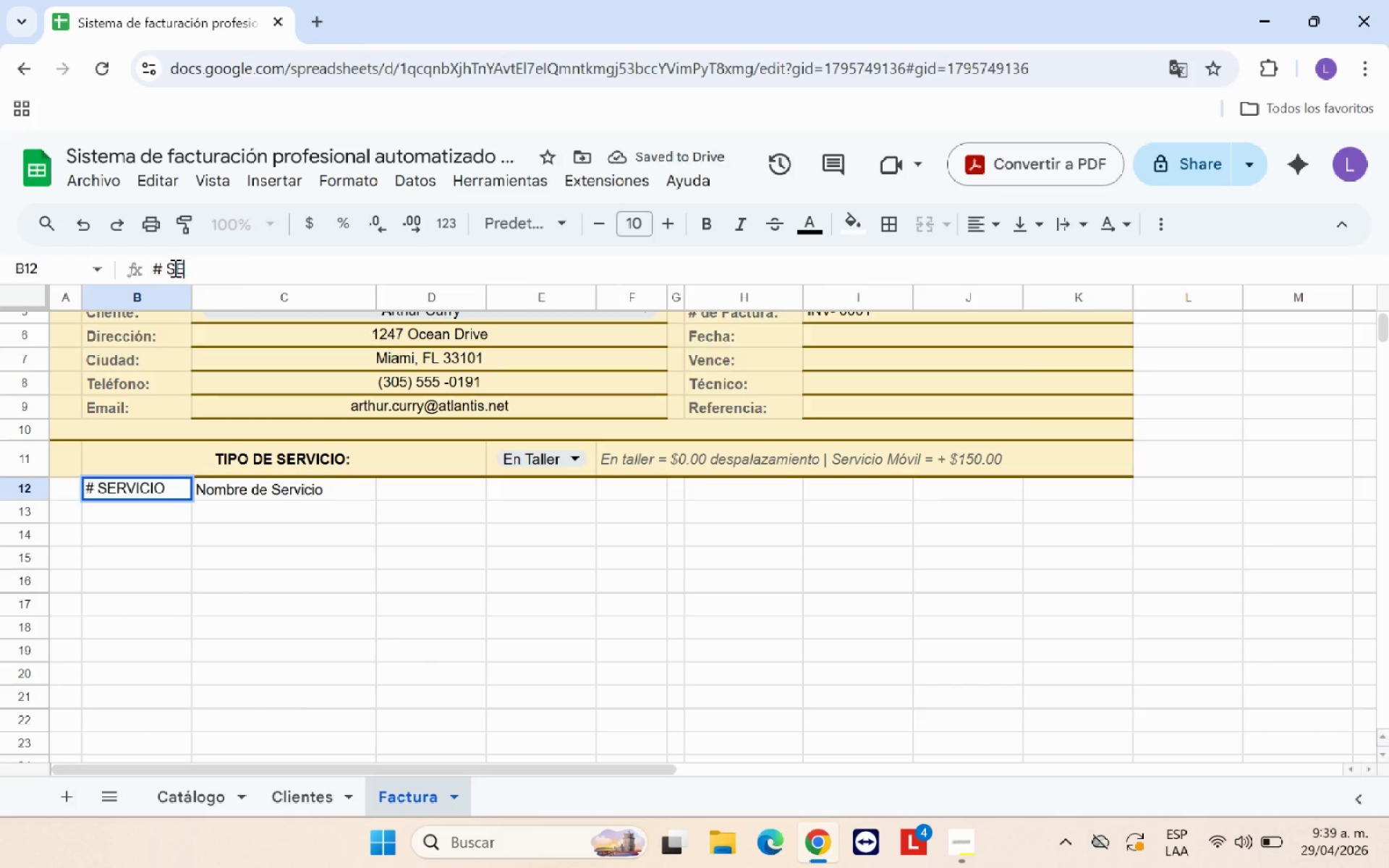 
key(Backspace)
key(Backspace)
type(s)
key(Backspace)
type(ervicio)
 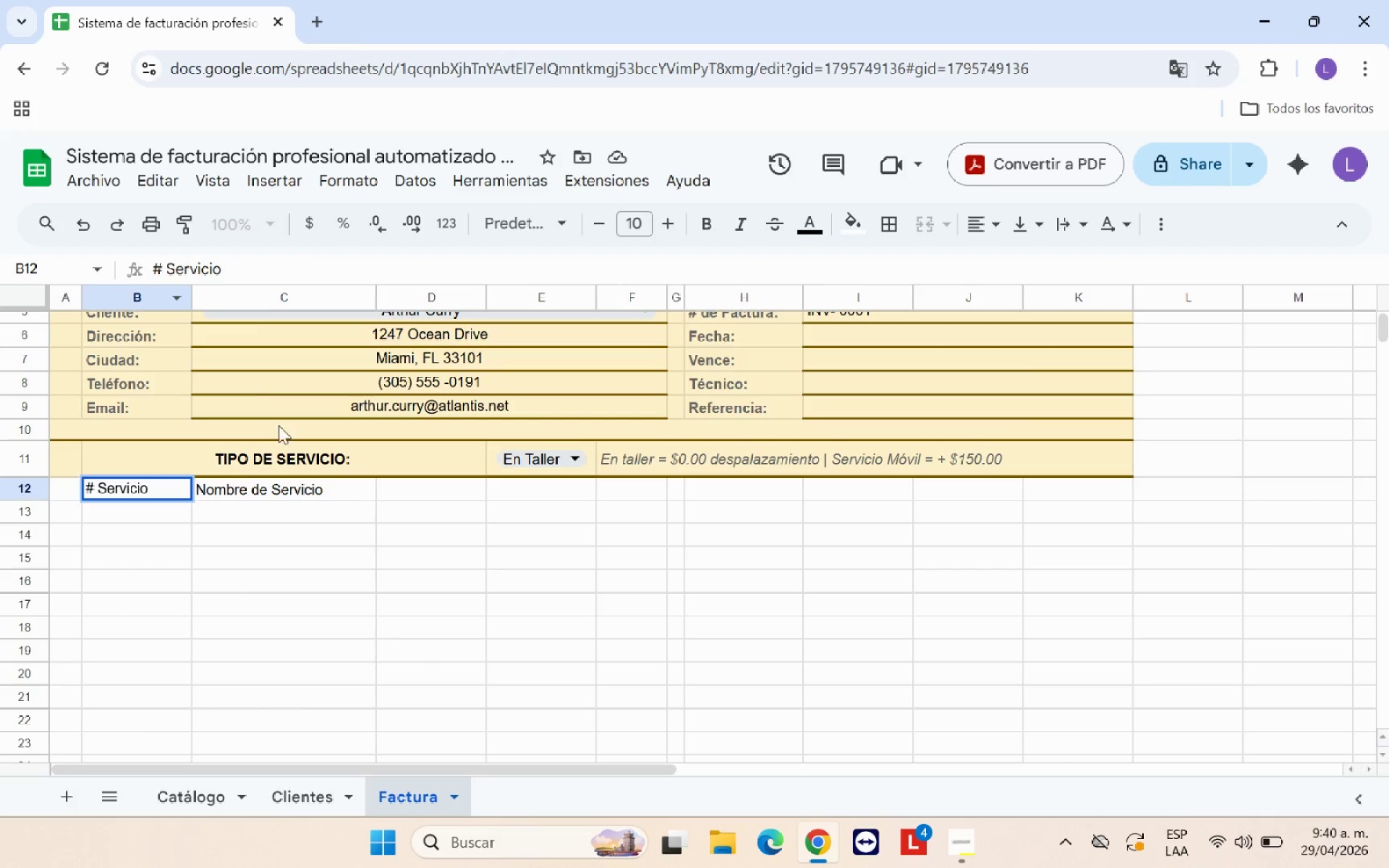 
left_click([342, 557])
 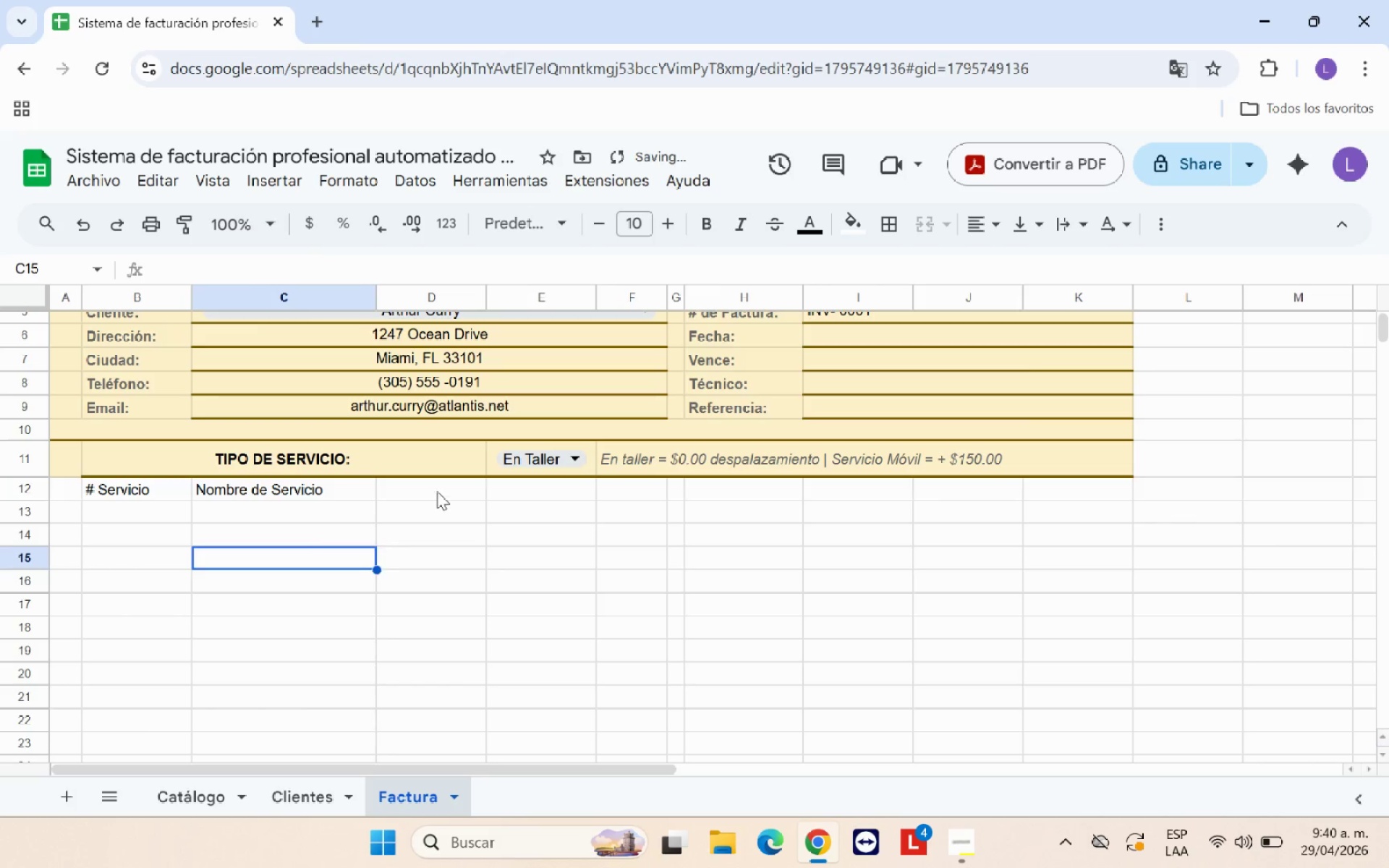 
left_click([437, 491])
 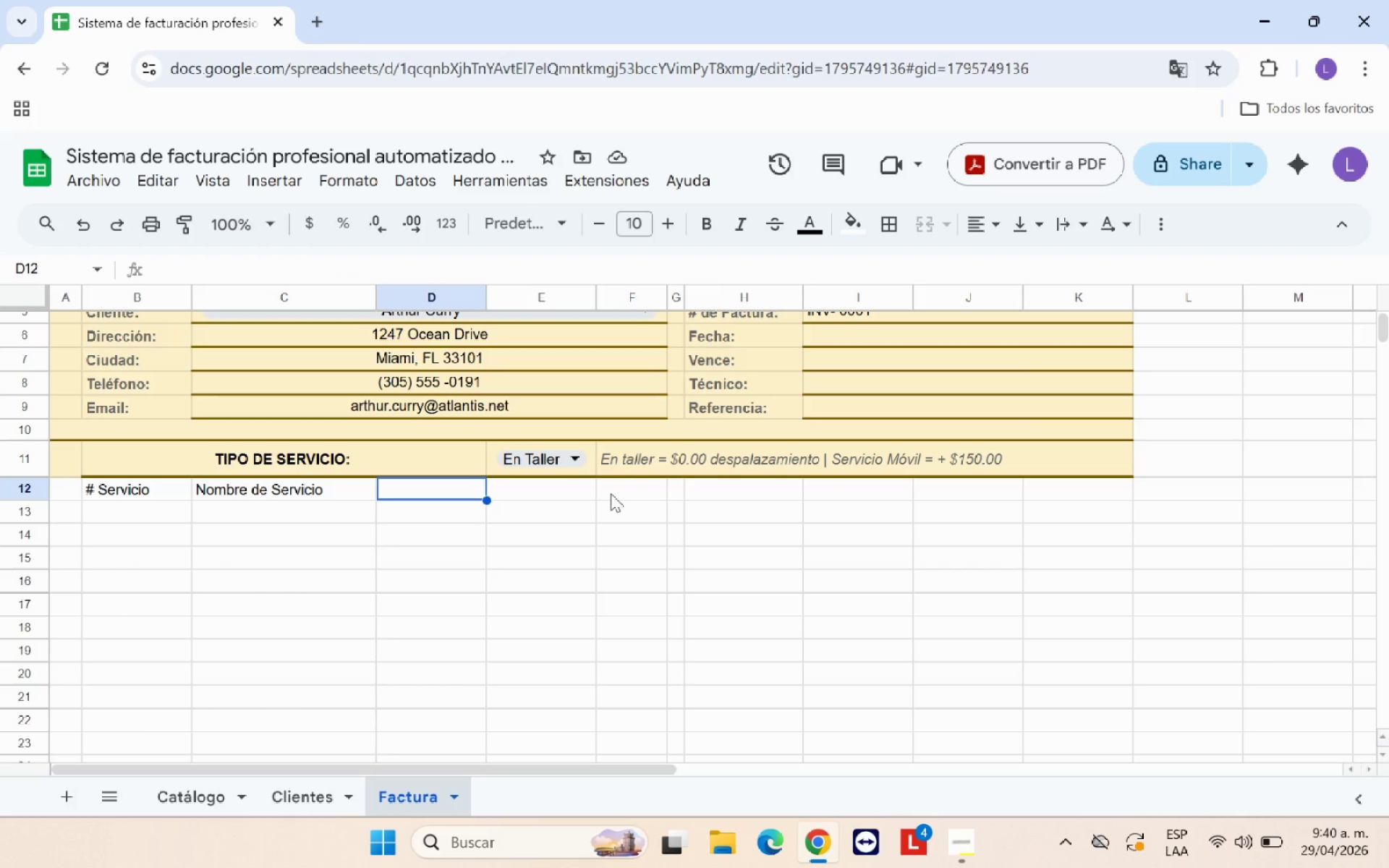 
wait(6.19)
 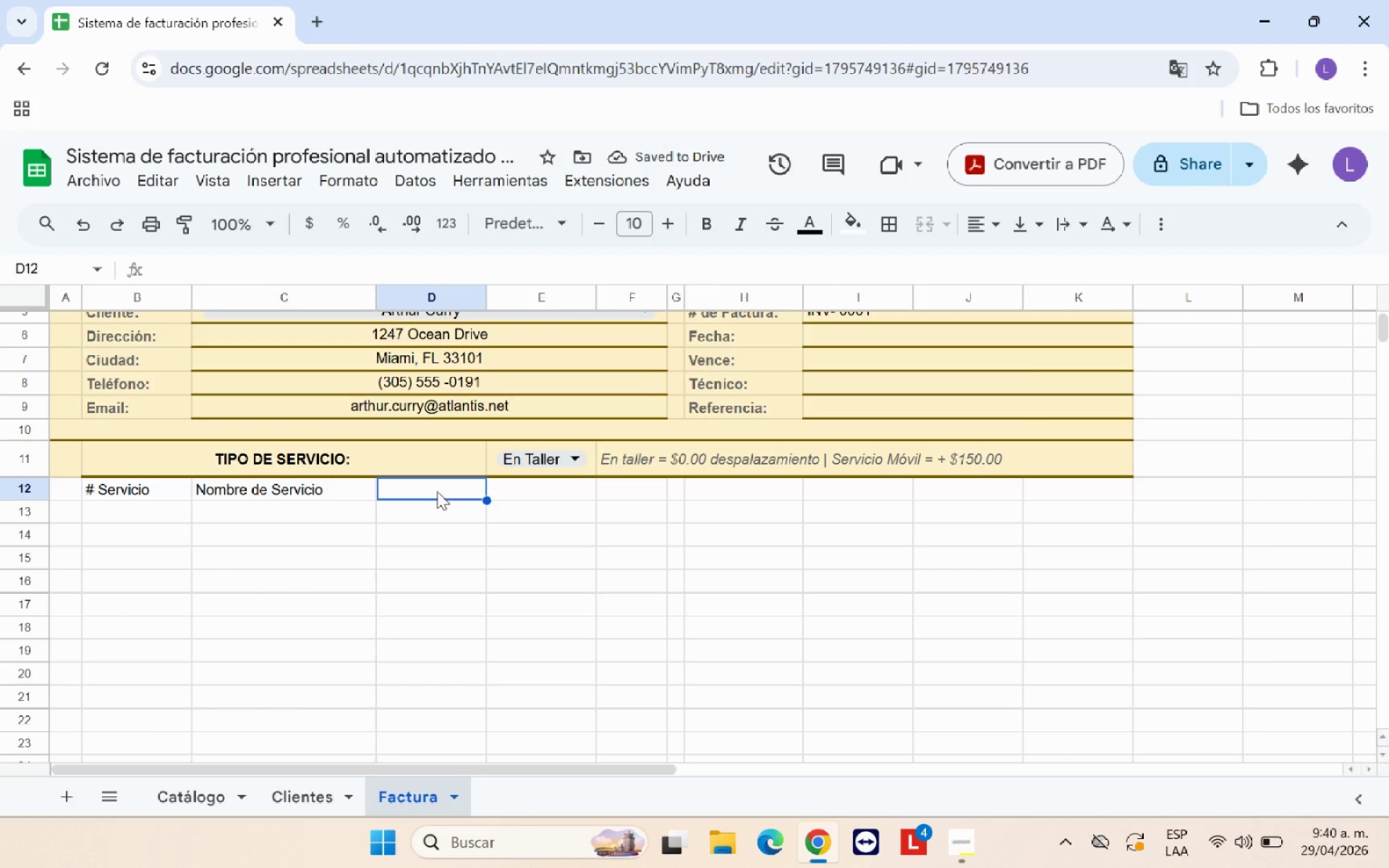 
left_click([377, 565])
 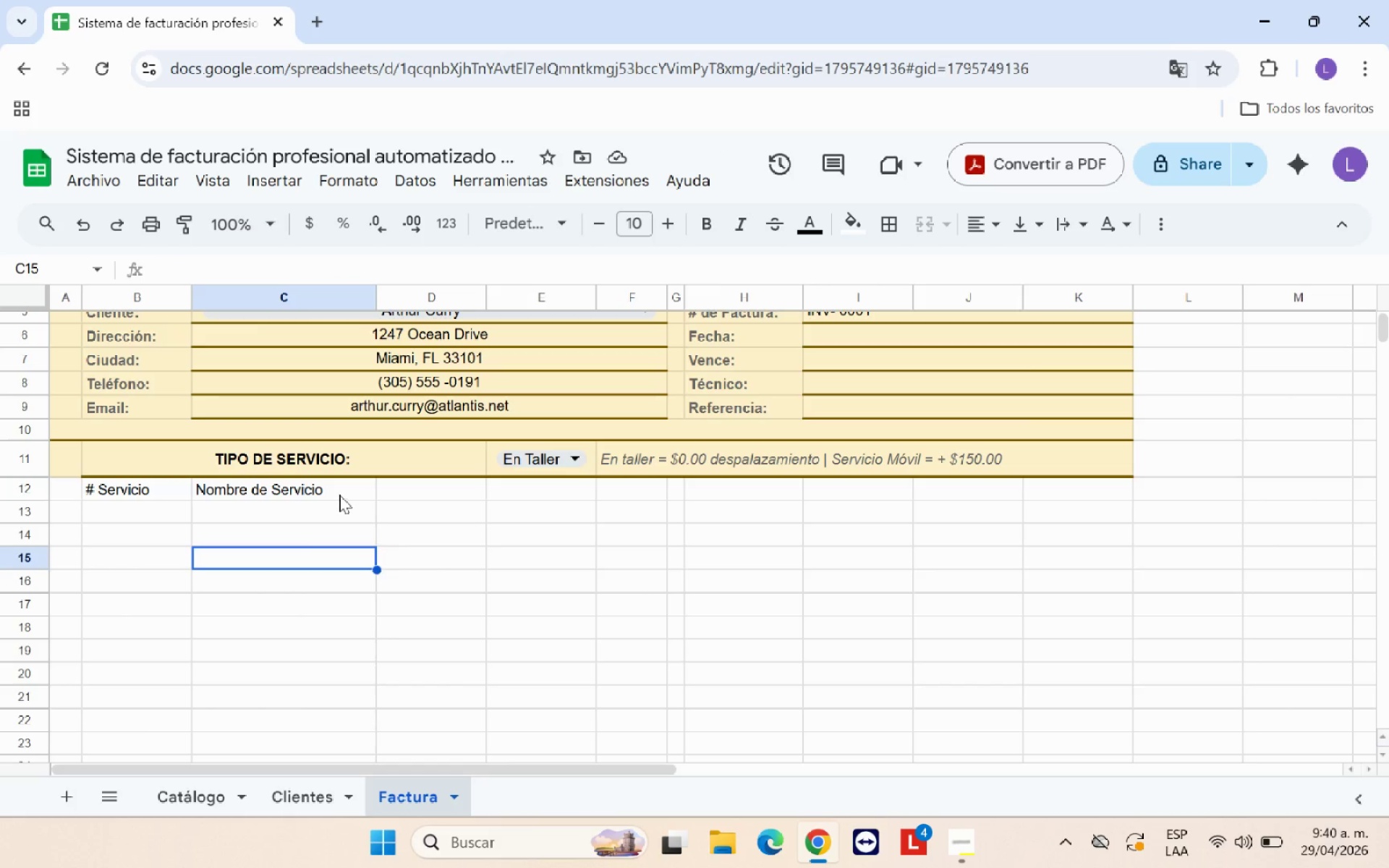 
left_click_drag(start_coordinate=[339, 495], to_coordinate=[407, 488])
 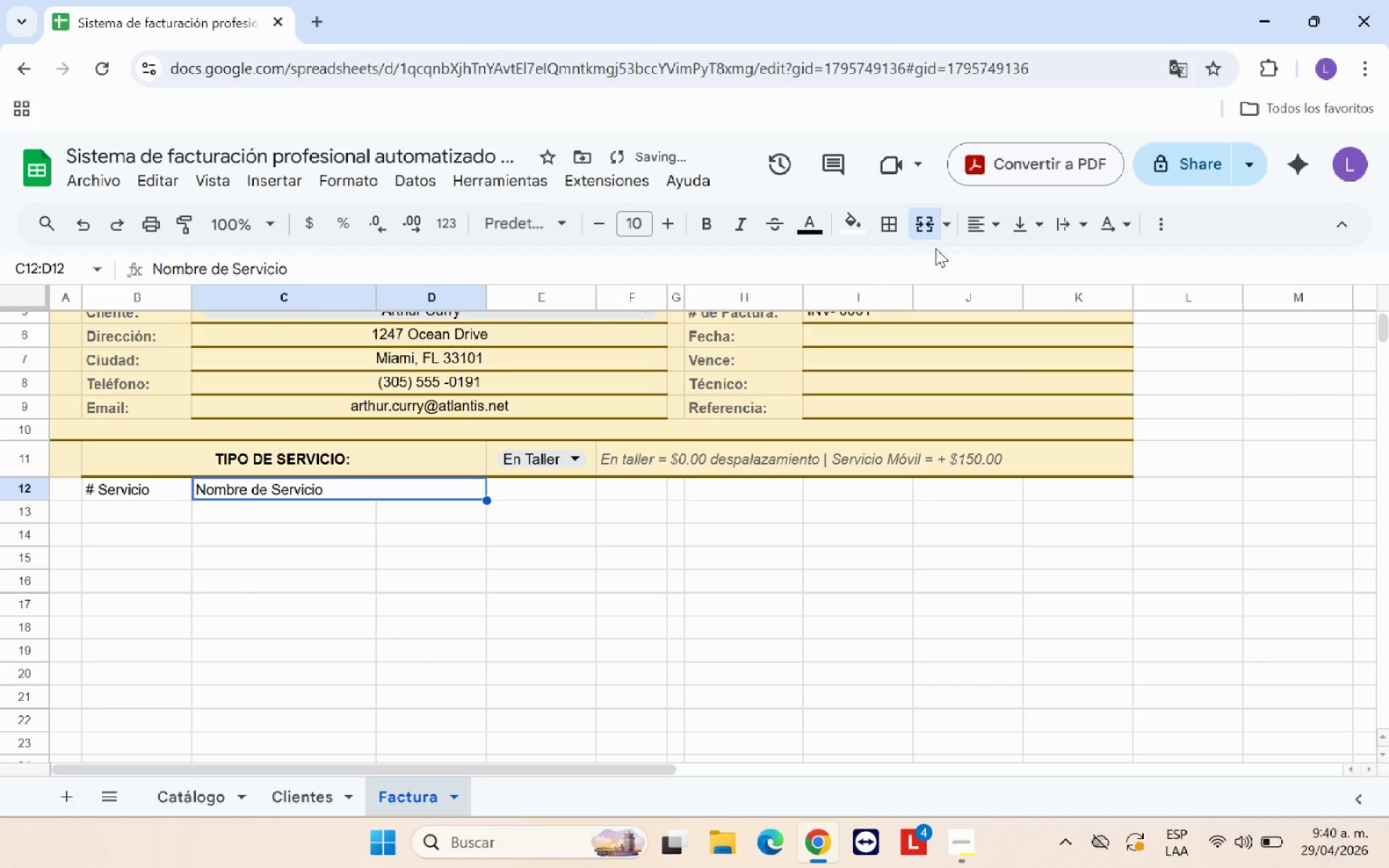 
left_click([532, 493])
 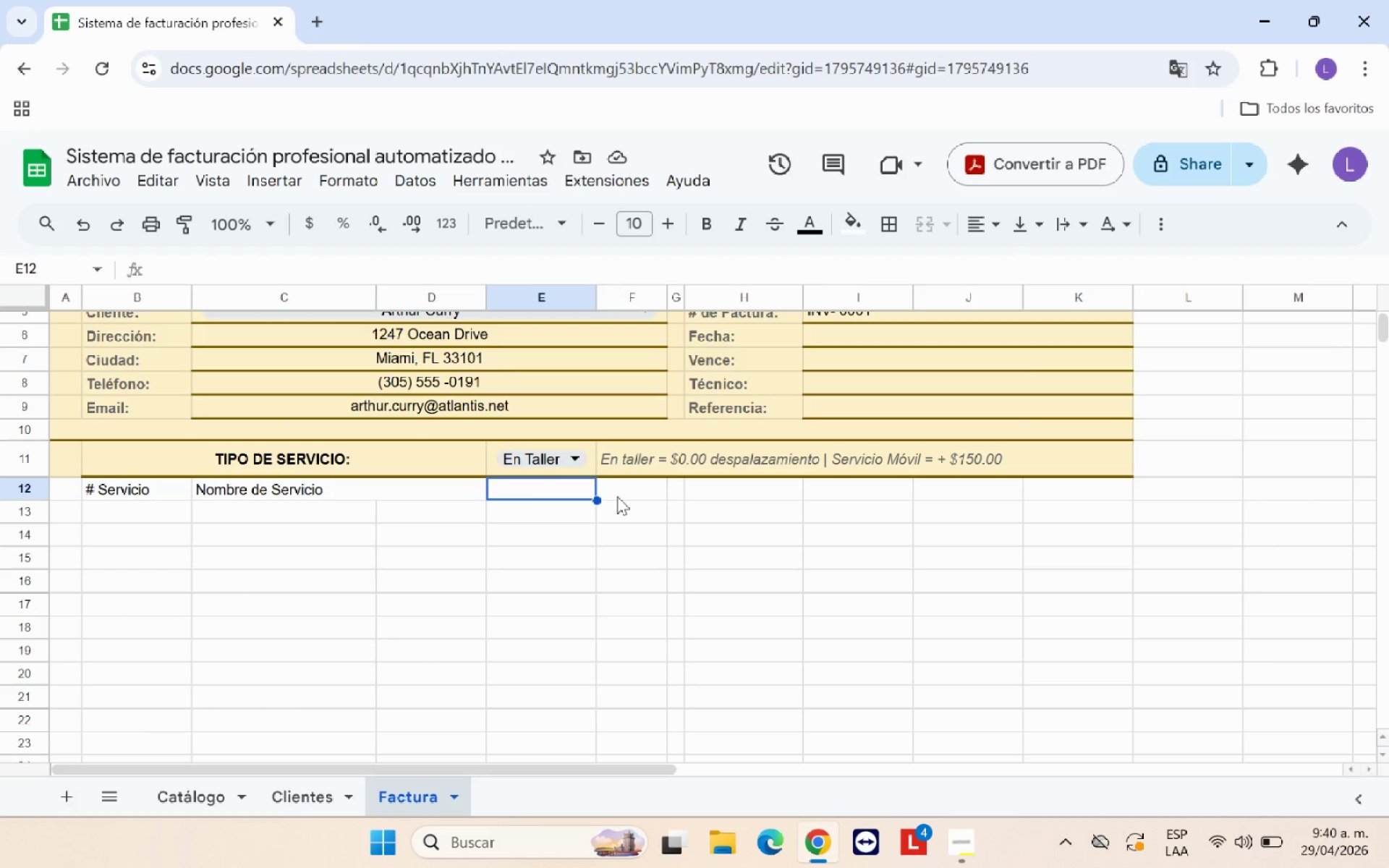 
wait(5.02)
 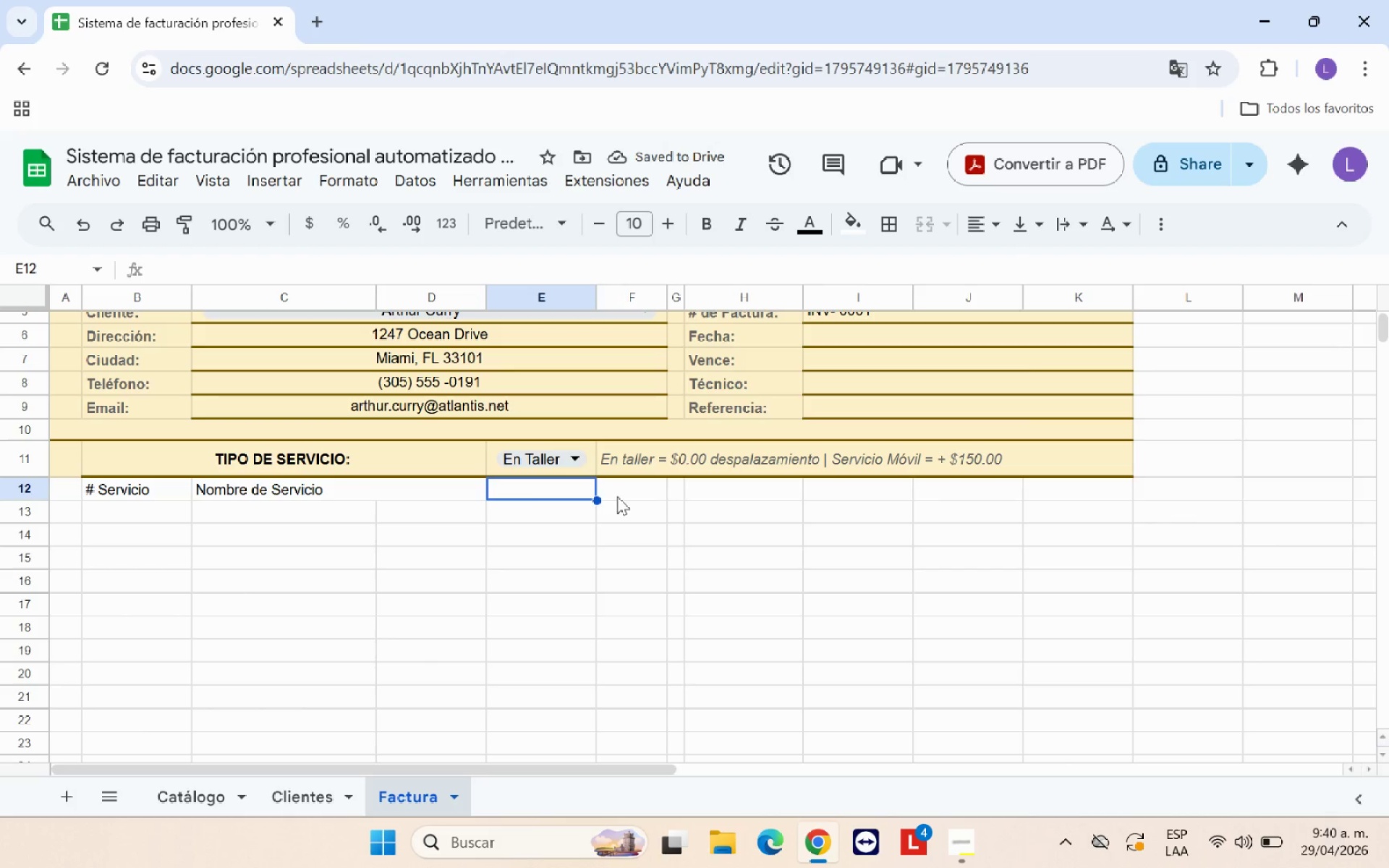 
left_click_drag(start_coordinate=[310, 491], to_coordinate=[542, 483])
 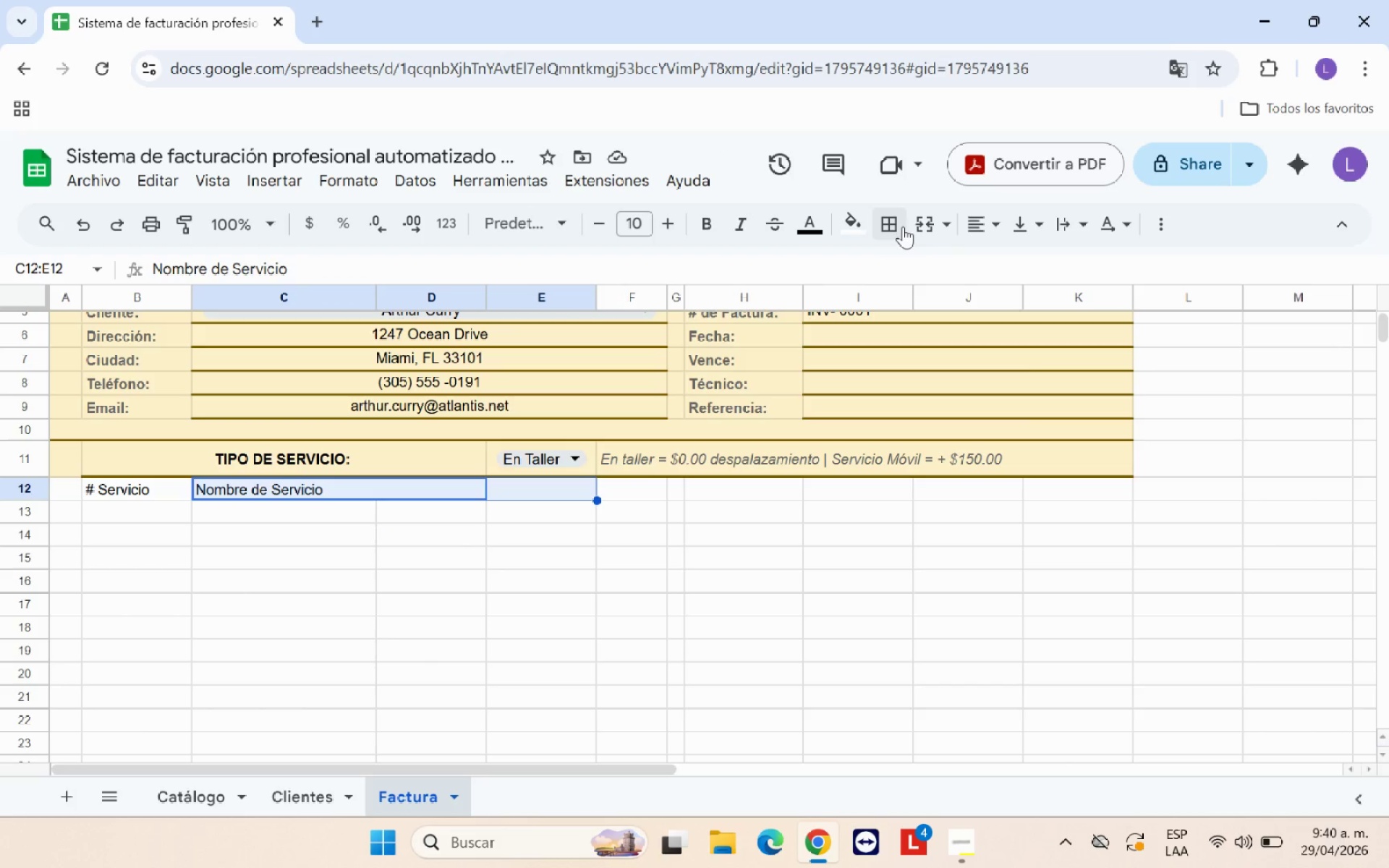 
left_click([915, 226])
 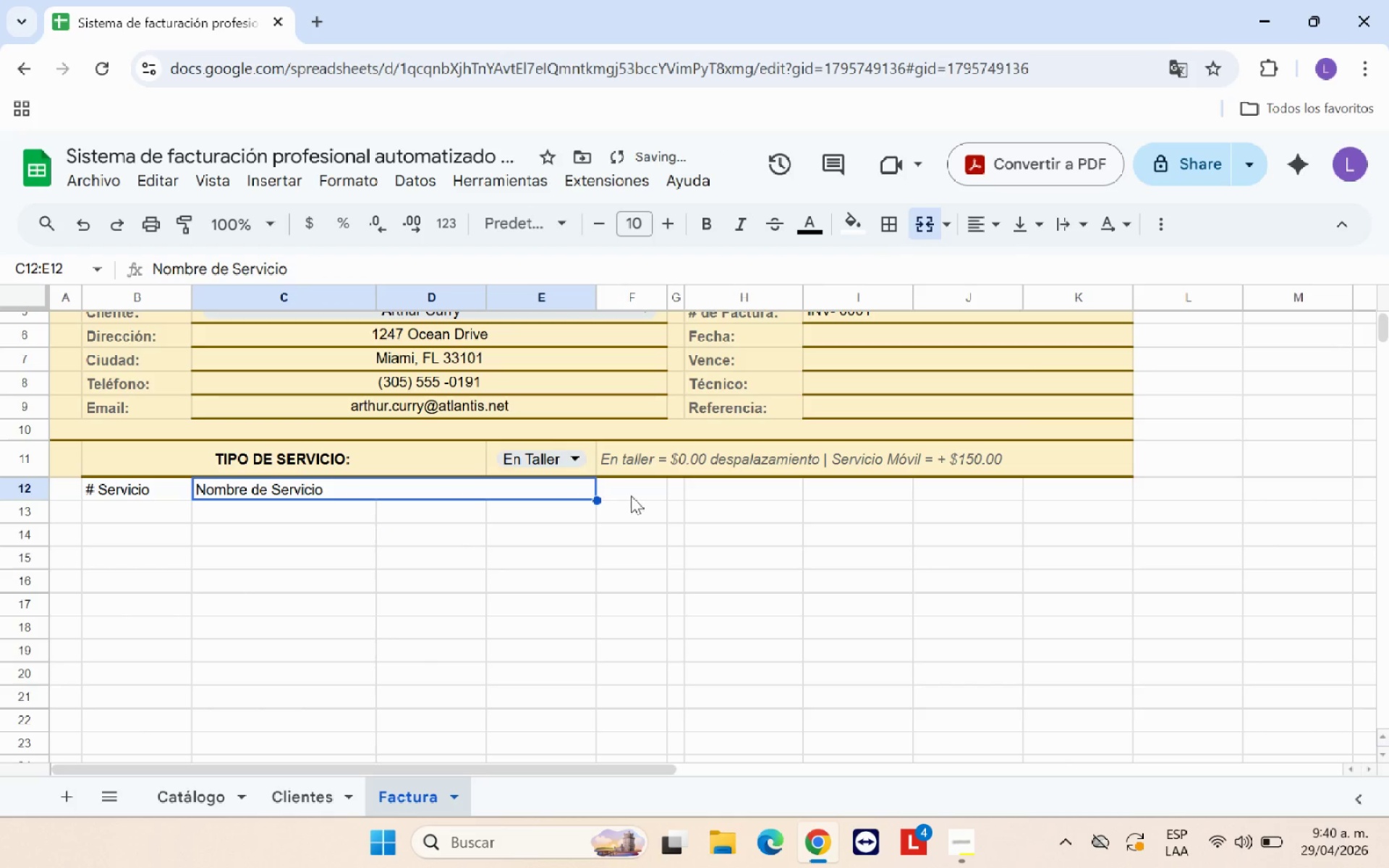 
left_click([632, 494])
 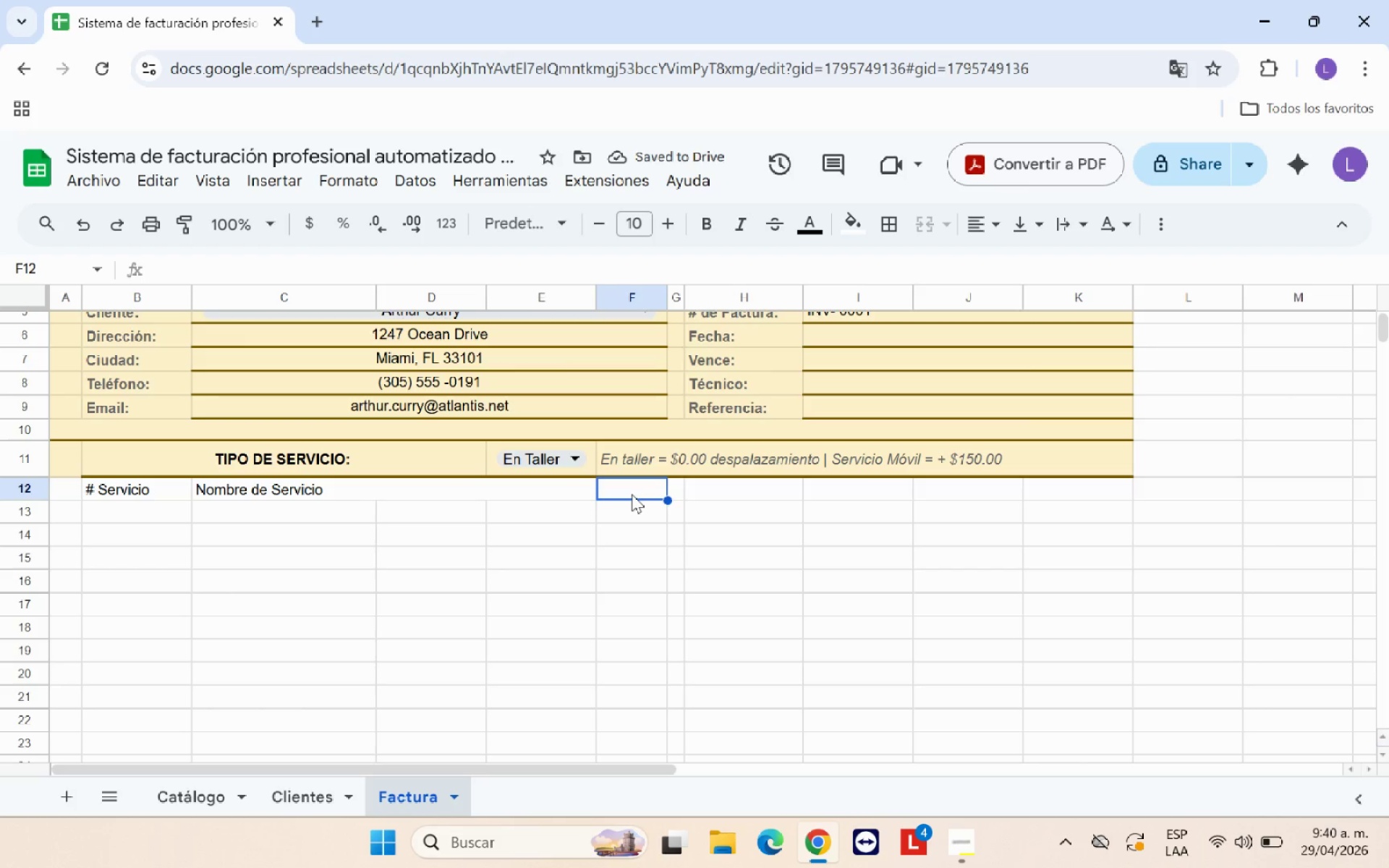 
type(Categor;ia)
 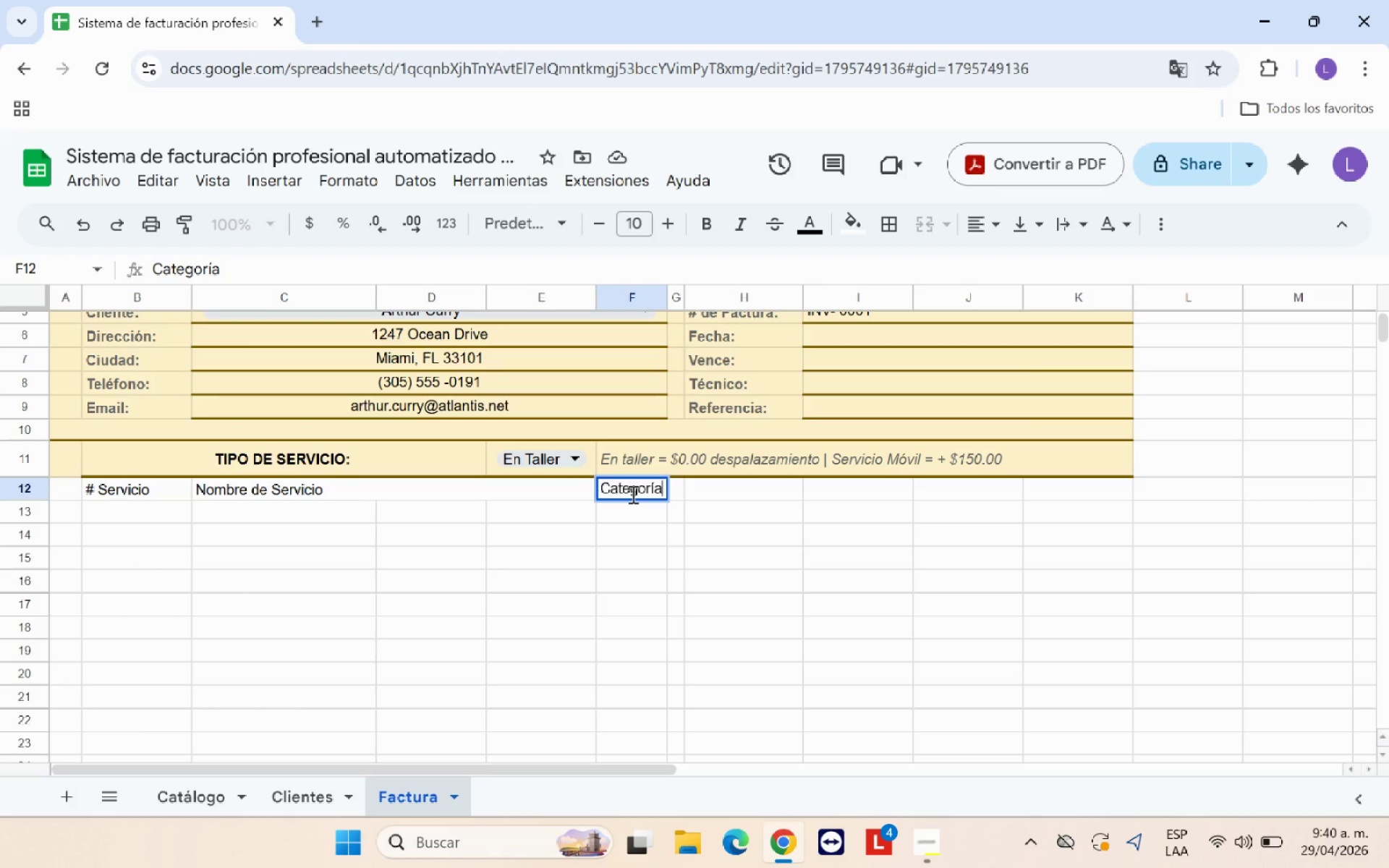 
key(ArrowRight)
 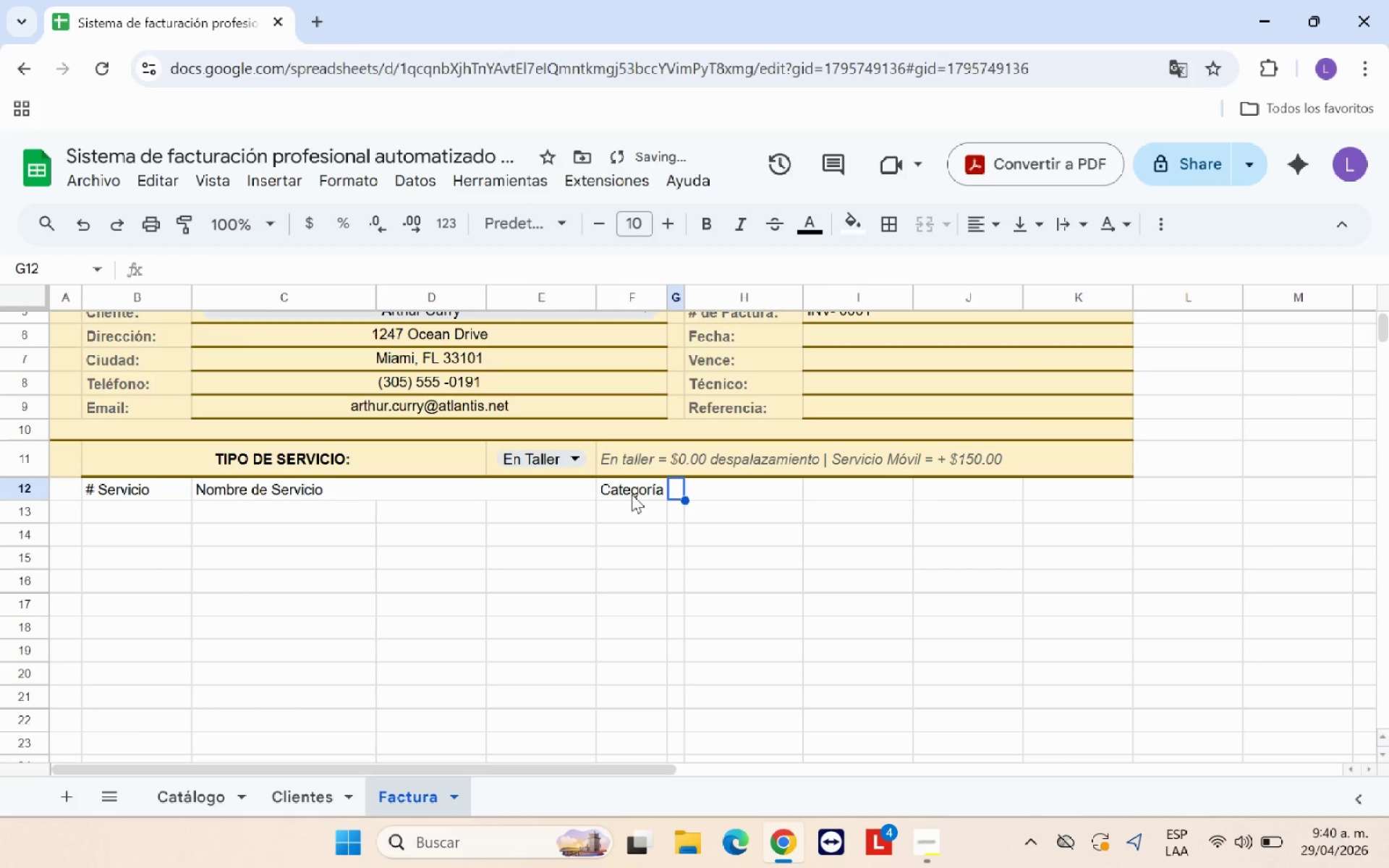 
type(Cant.)
 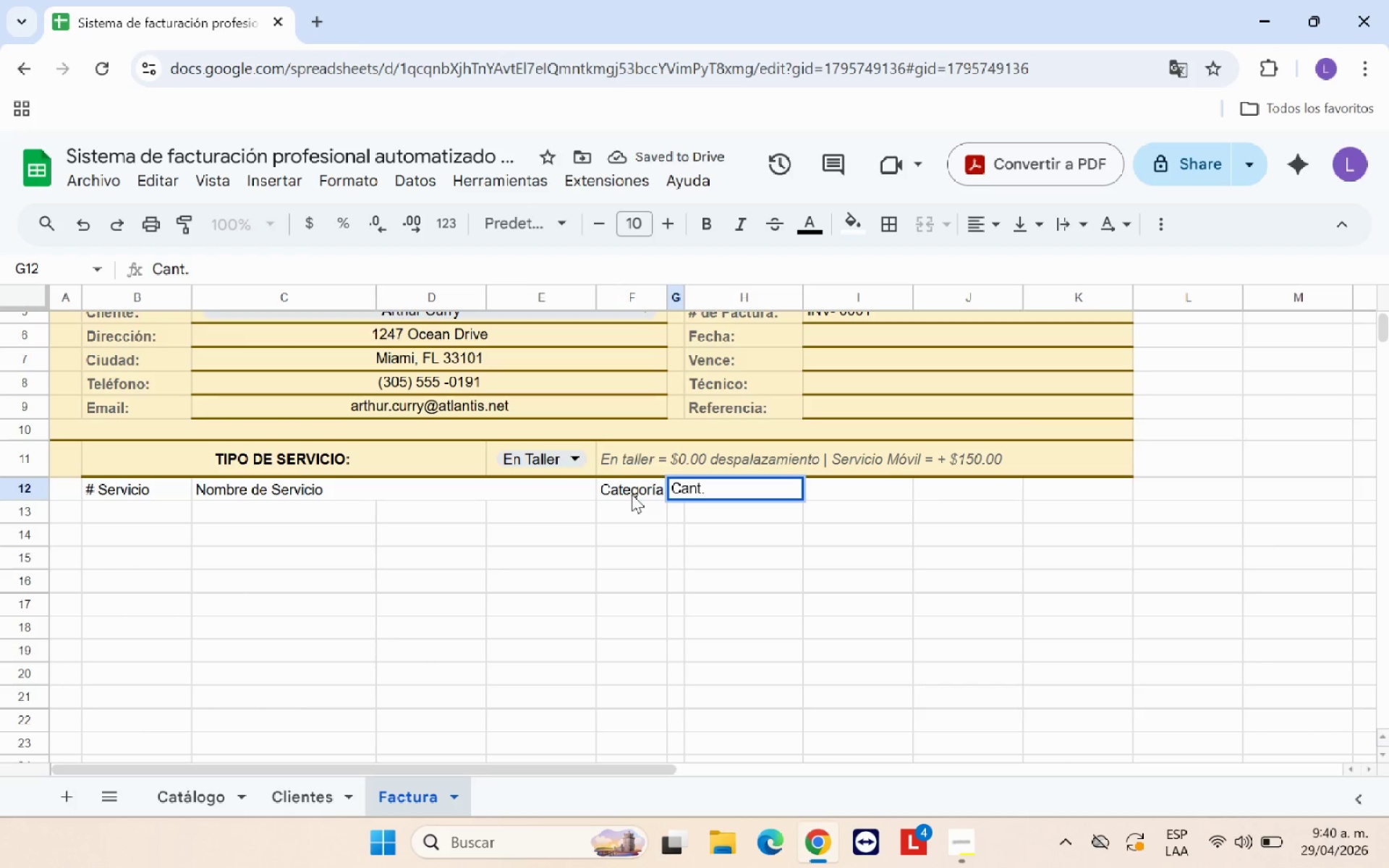 
key(ArrowRight)
 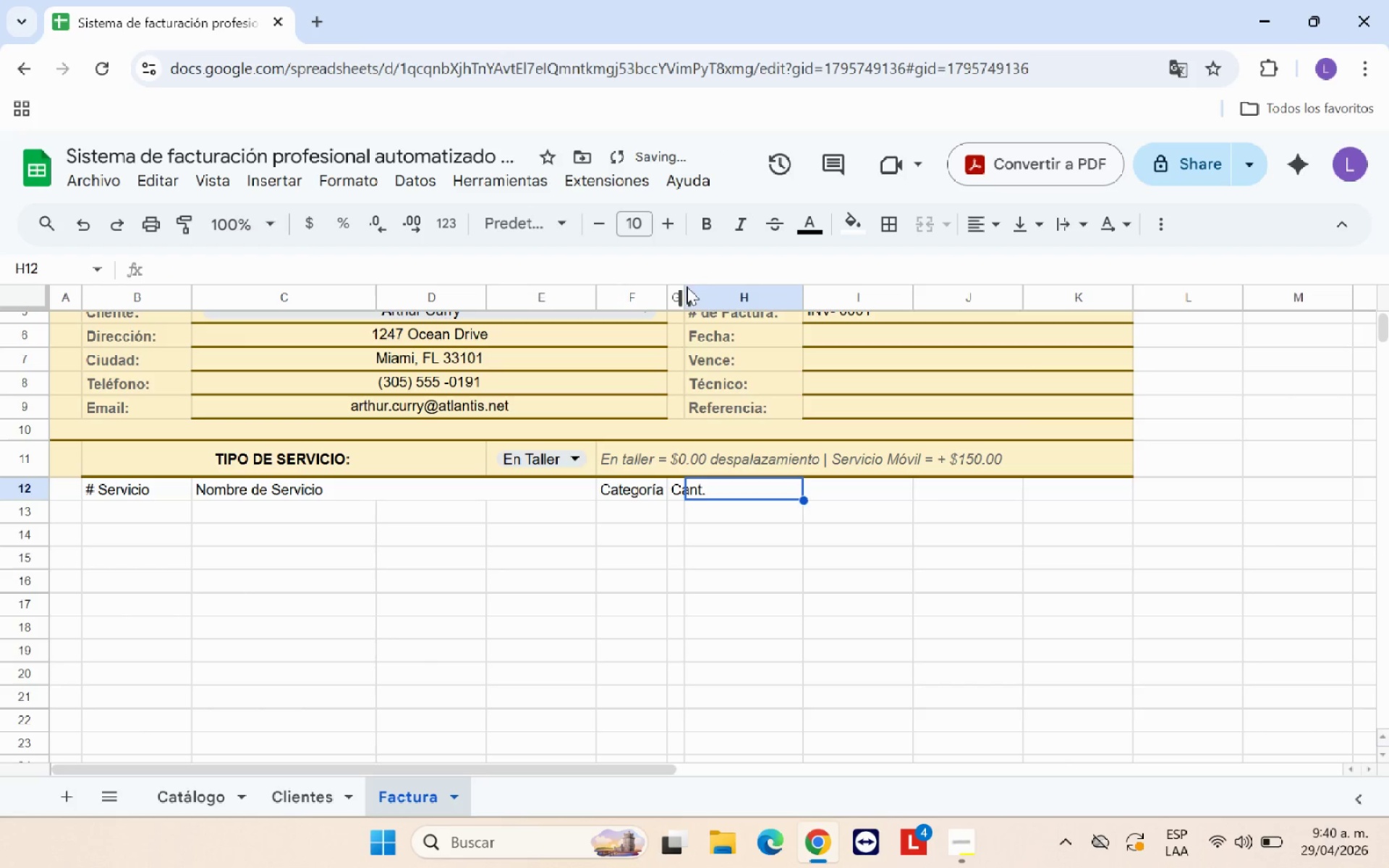 
left_click_drag(start_coordinate=[684, 293], to_coordinate=[709, 297])
 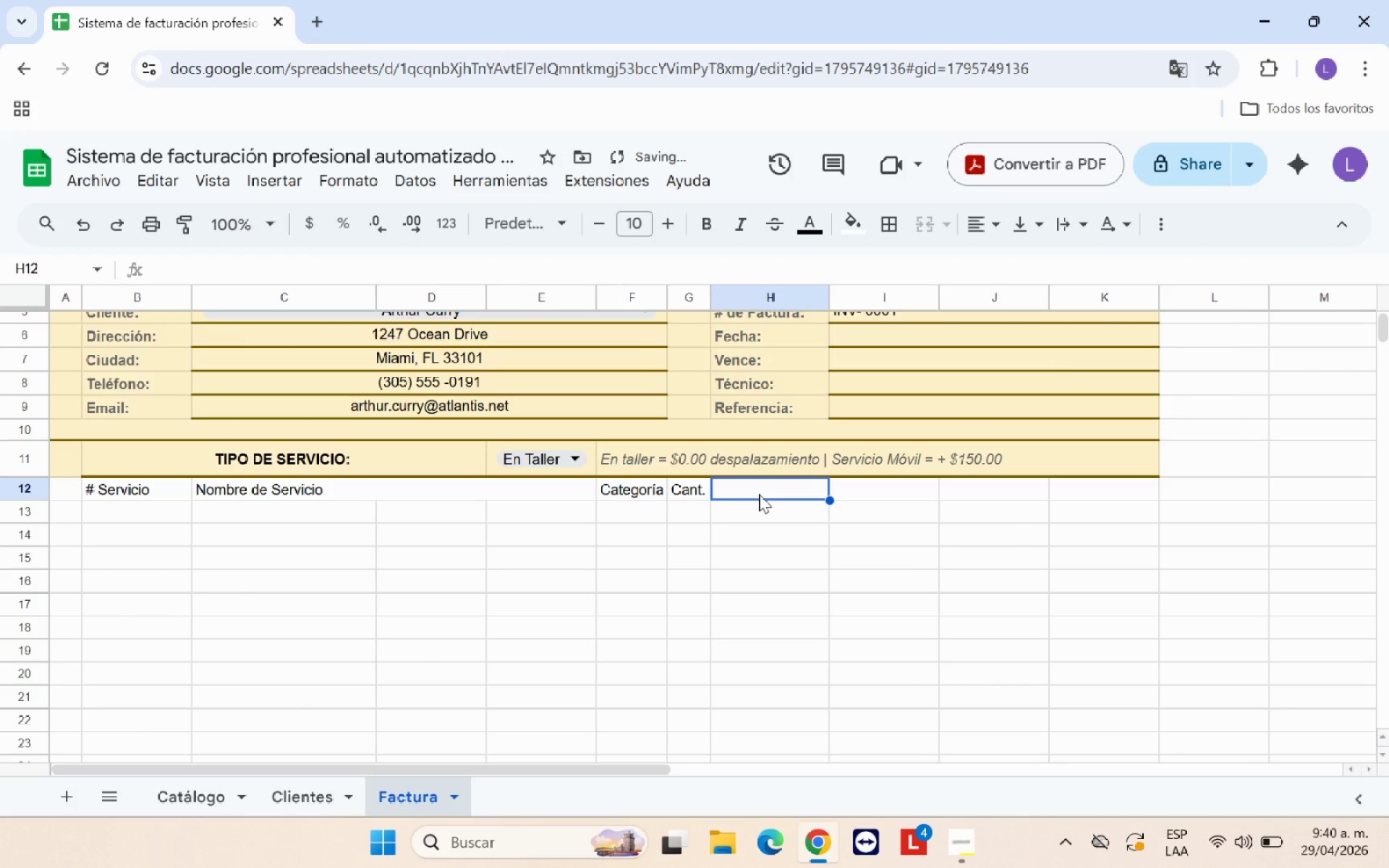 
type(Precio Un)
key(Backspace)
type(NI)
key(Backspace)
key(Backspace)
type(nit.)
 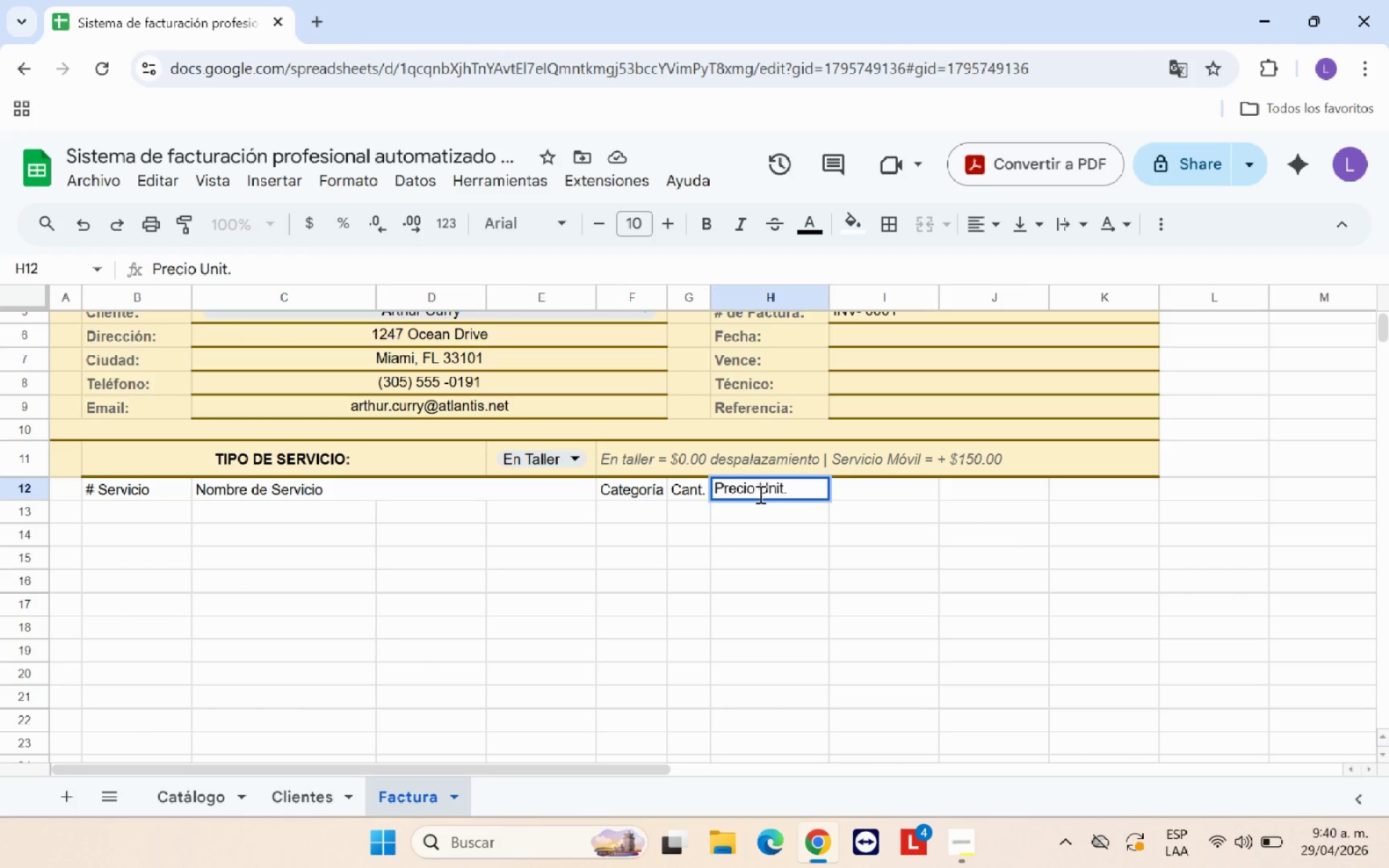 
key(ArrowRight)
 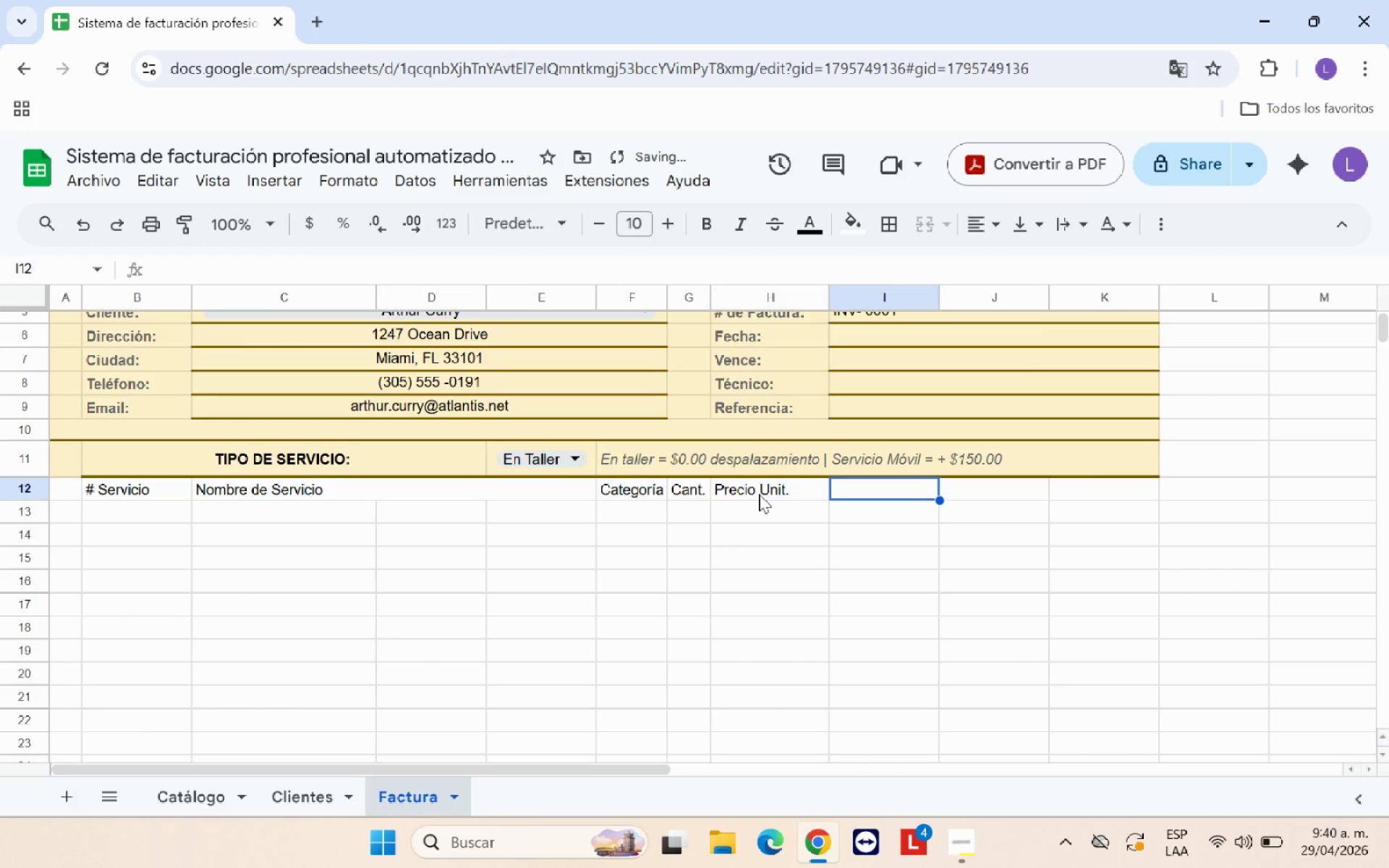 
type(Descuento % )
 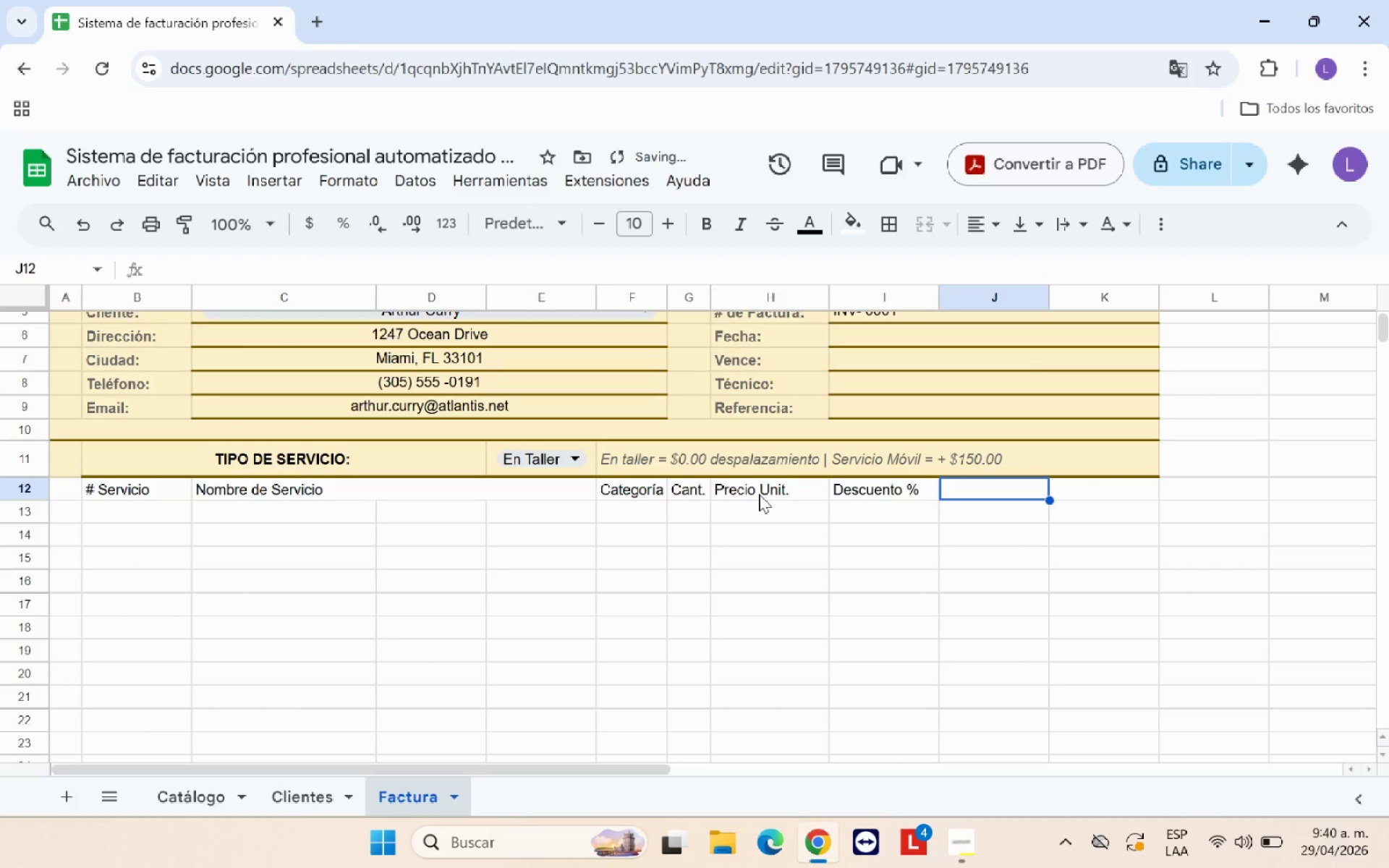 
 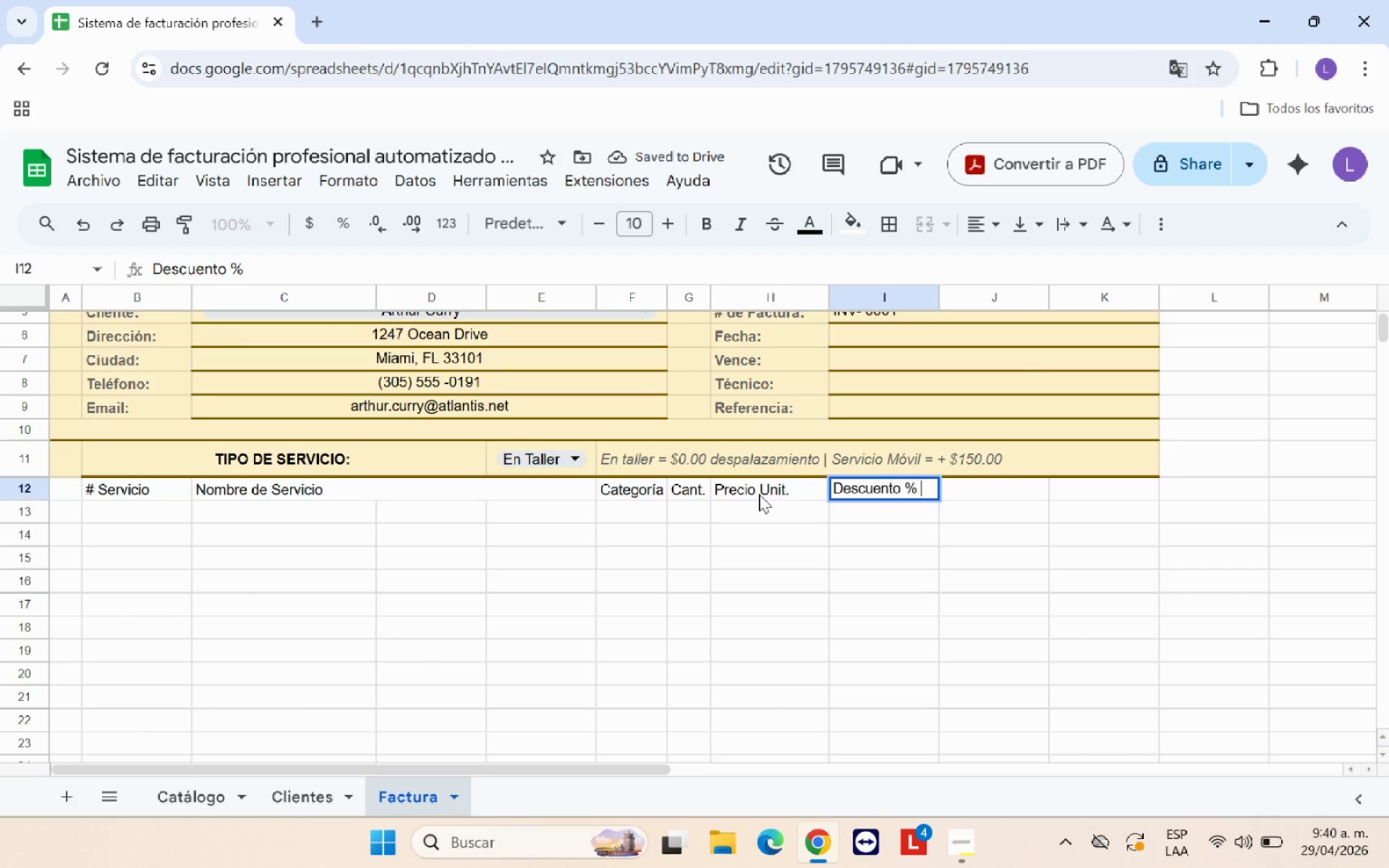 
key(ArrowRight)
 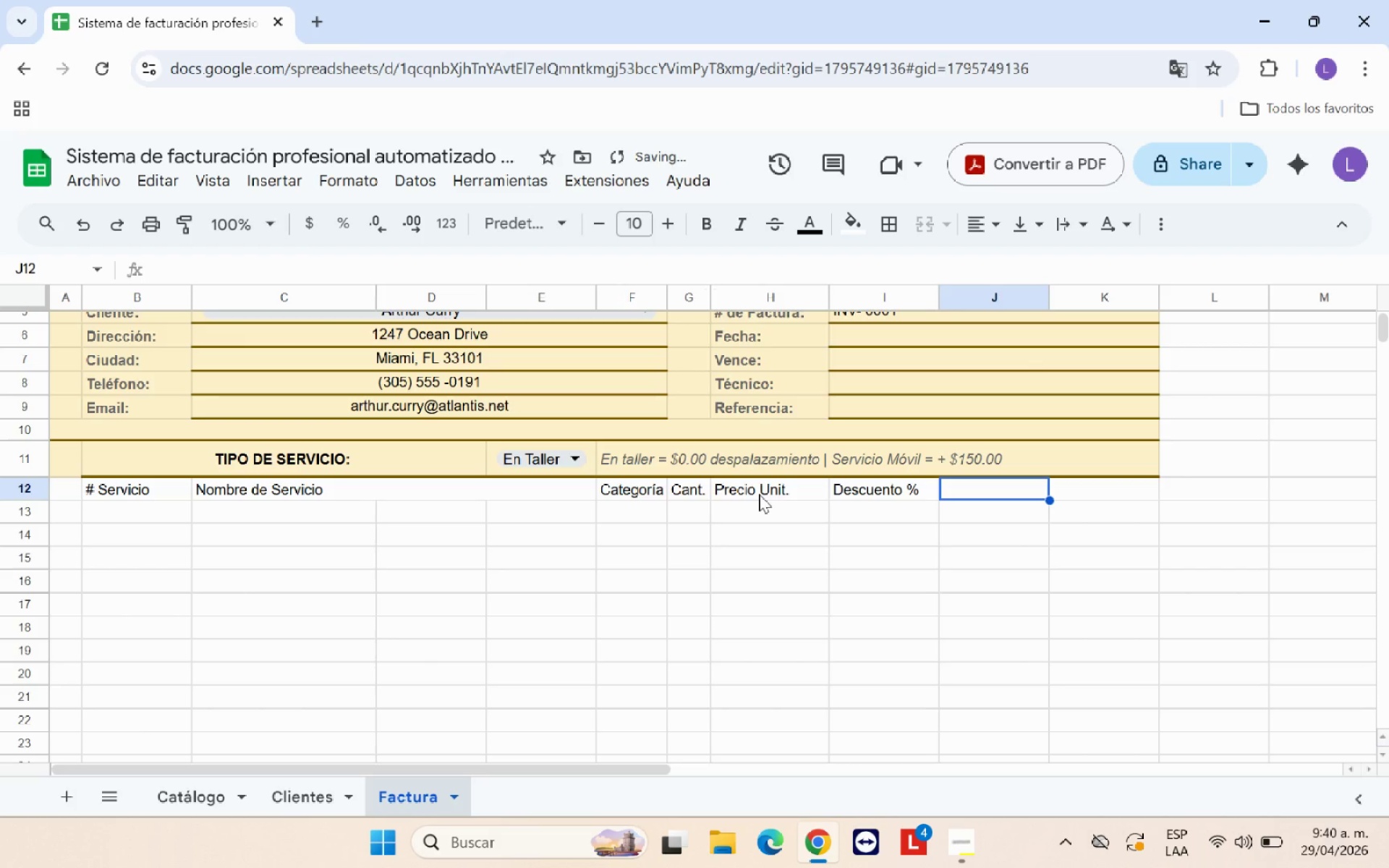 
type(Tot)
key(Backspace)
key(Backspace)
type(OTAL L;INEA)
 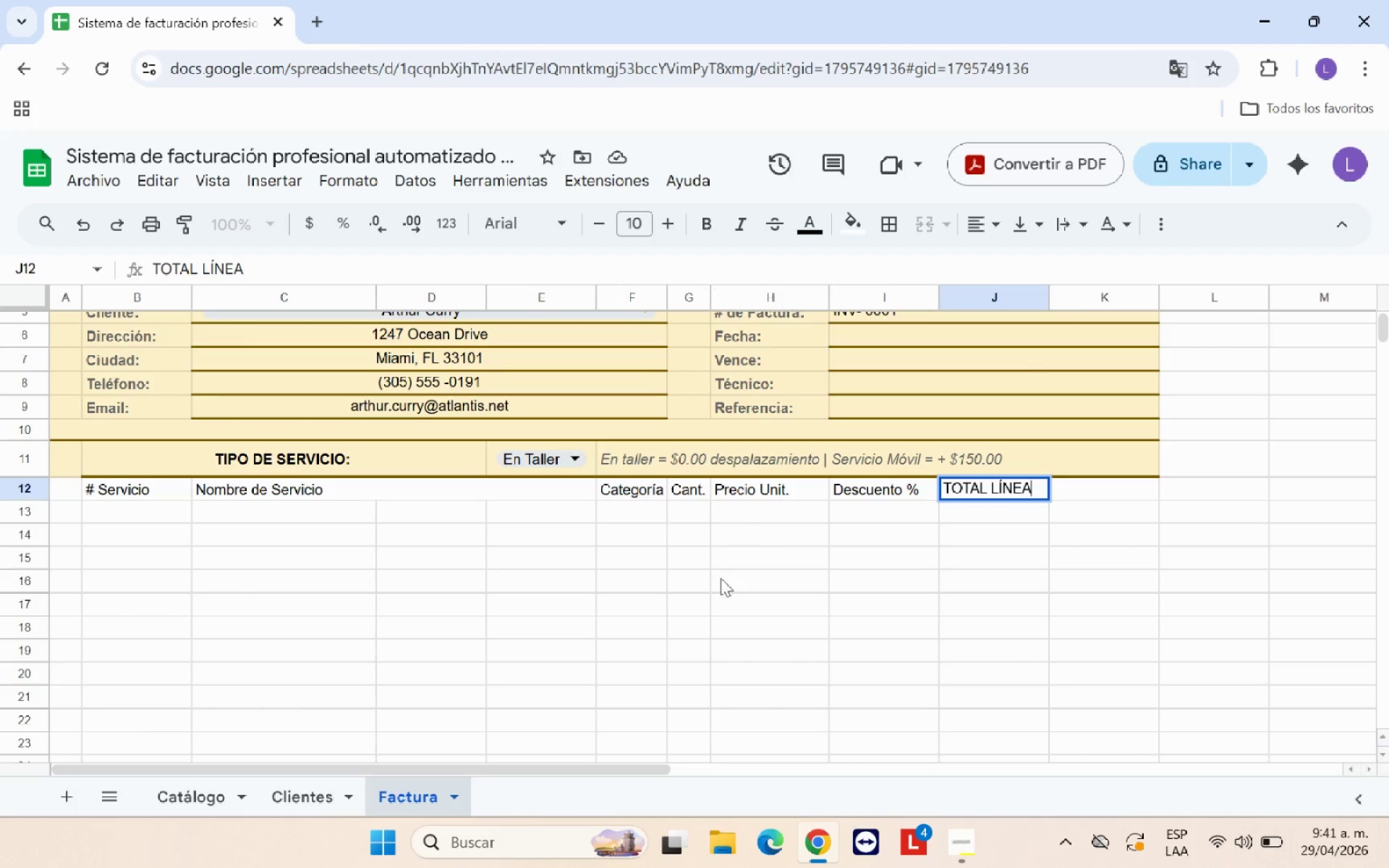 
left_click([771, 600])
 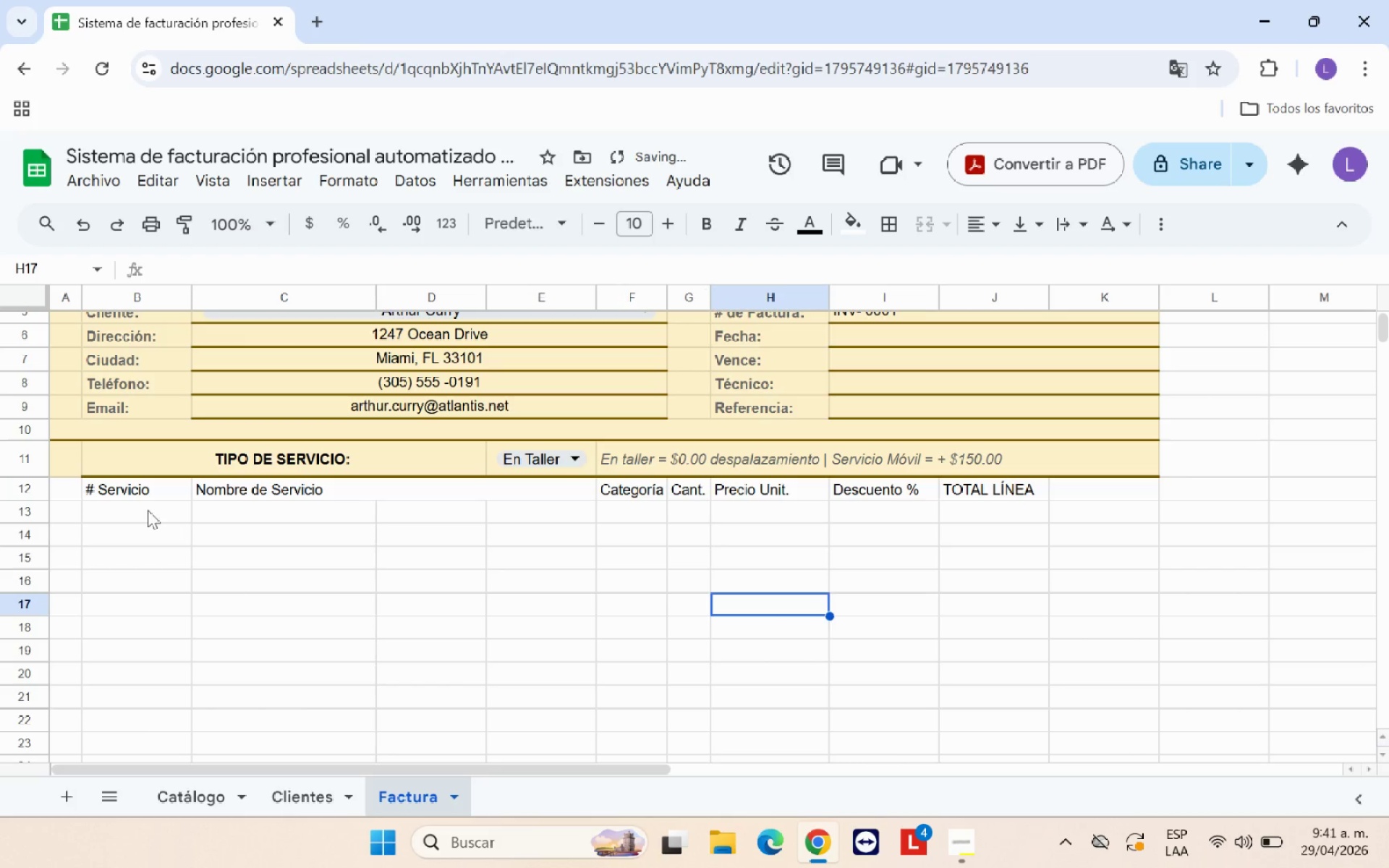 
left_click_drag(start_coordinate=[139, 498], to_coordinate=[1077, 496])
 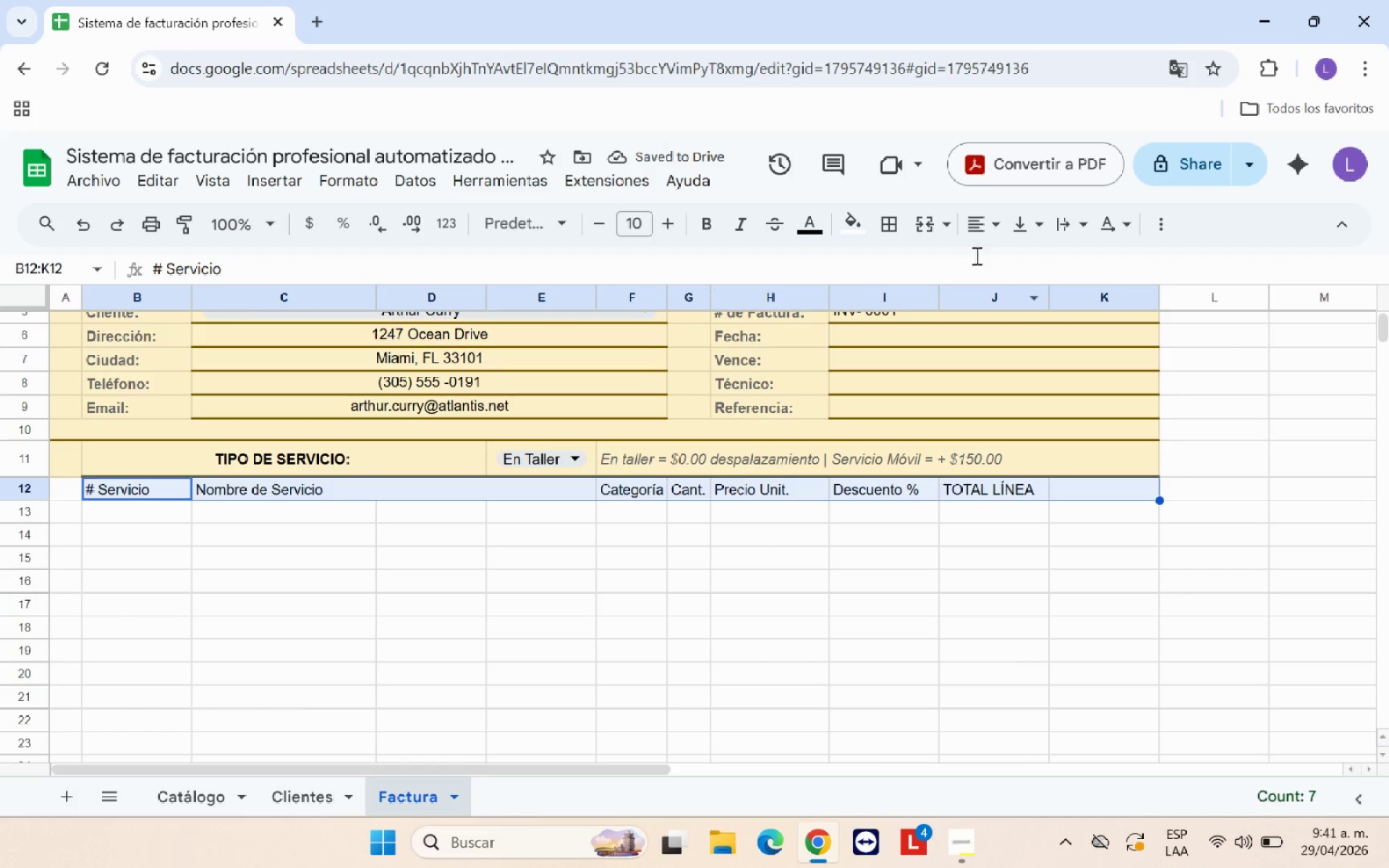 
left_click([975, 228])
 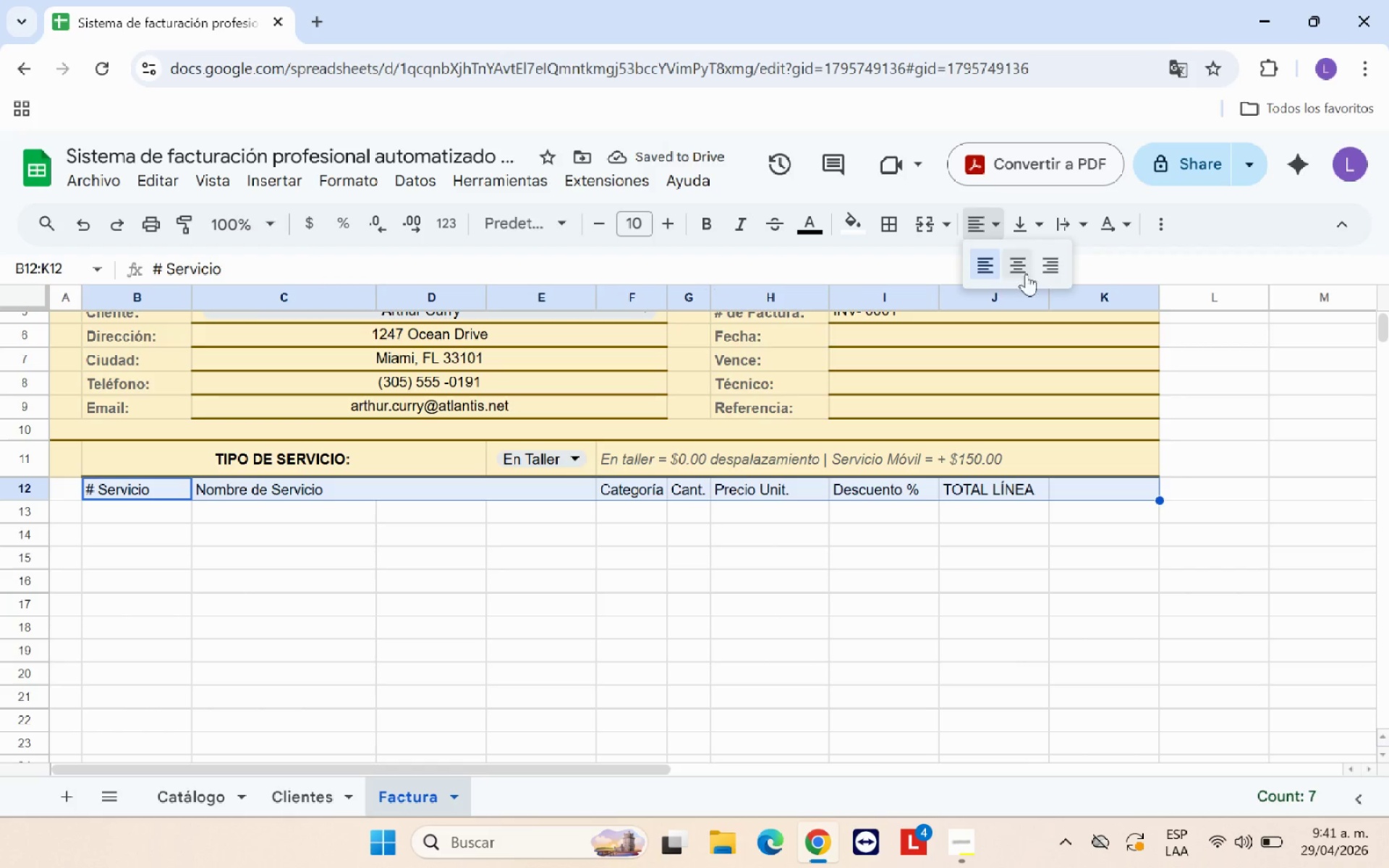 
left_click([1021, 268])
 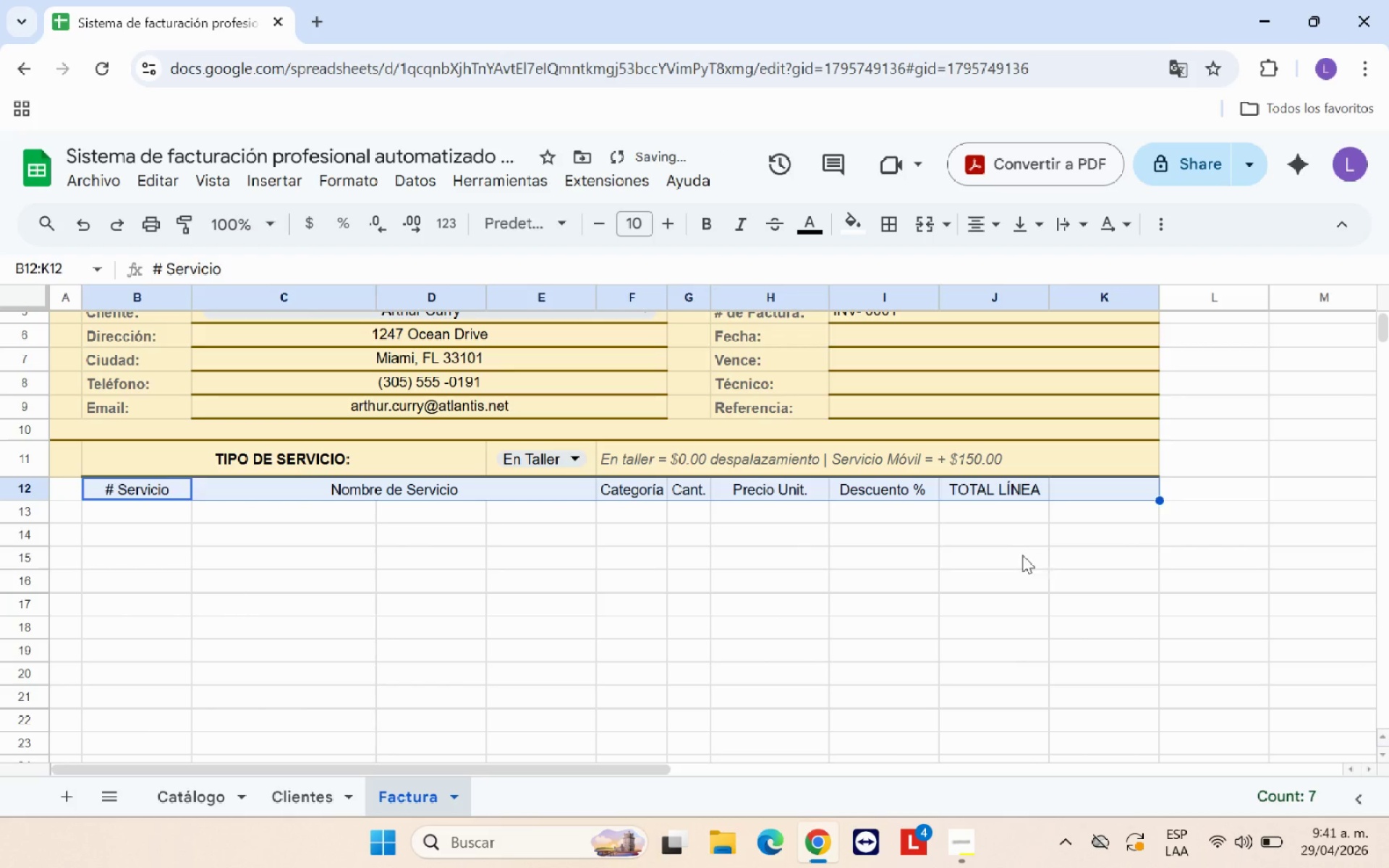 
left_click([1022, 555])
 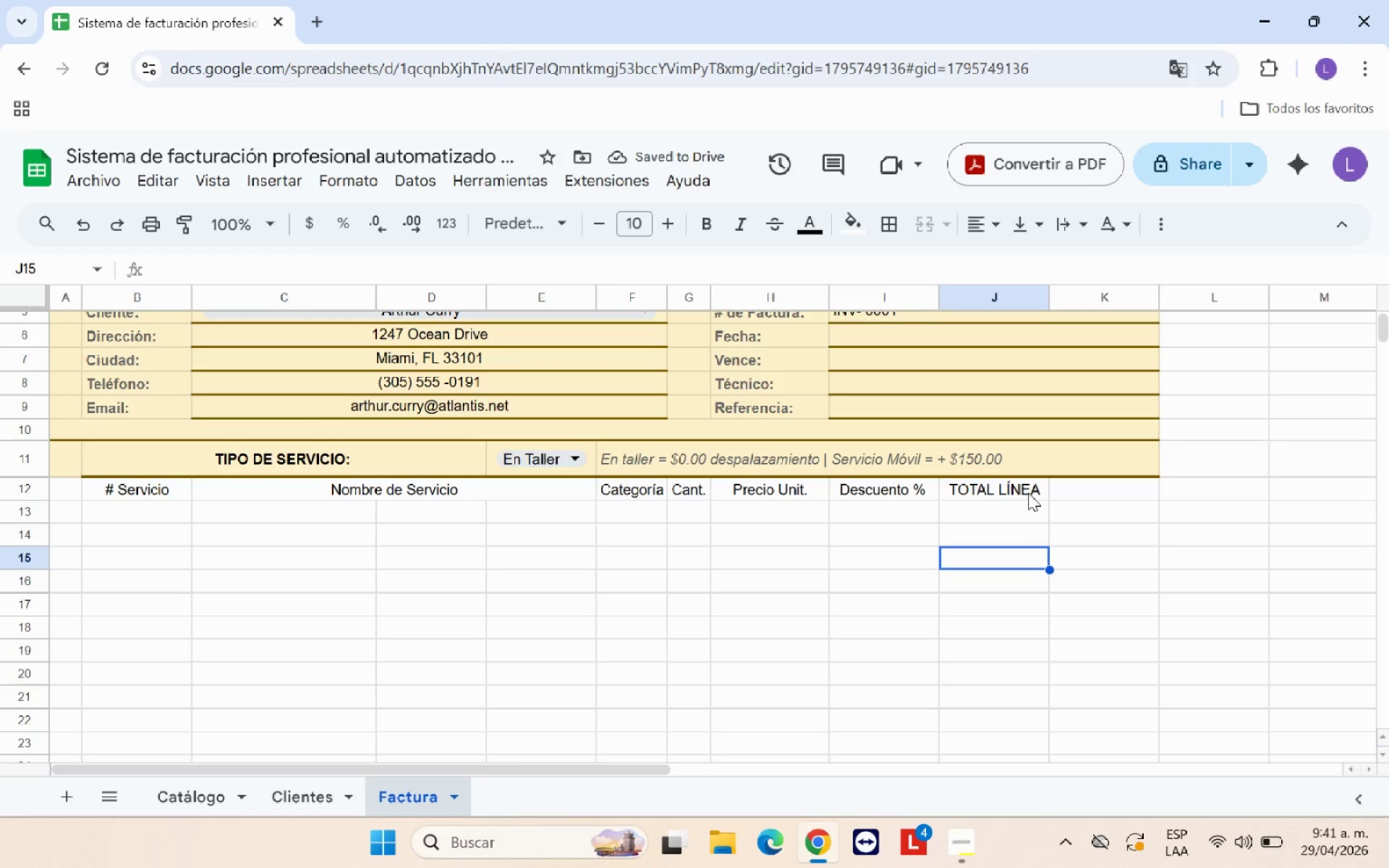 
left_click_drag(start_coordinate=[1028, 493], to_coordinate=[1109, 489])
 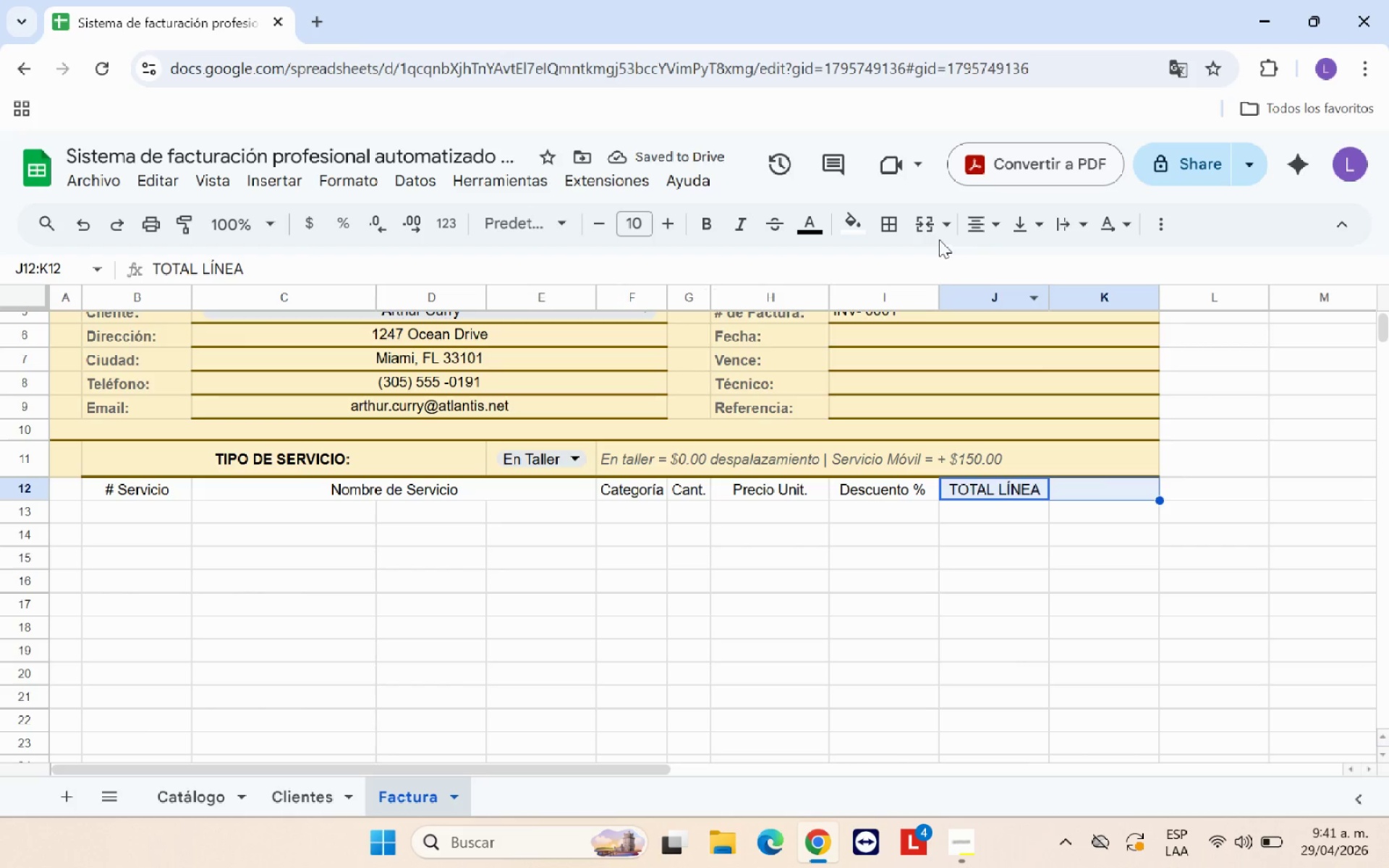 
left_click([926, 231])
 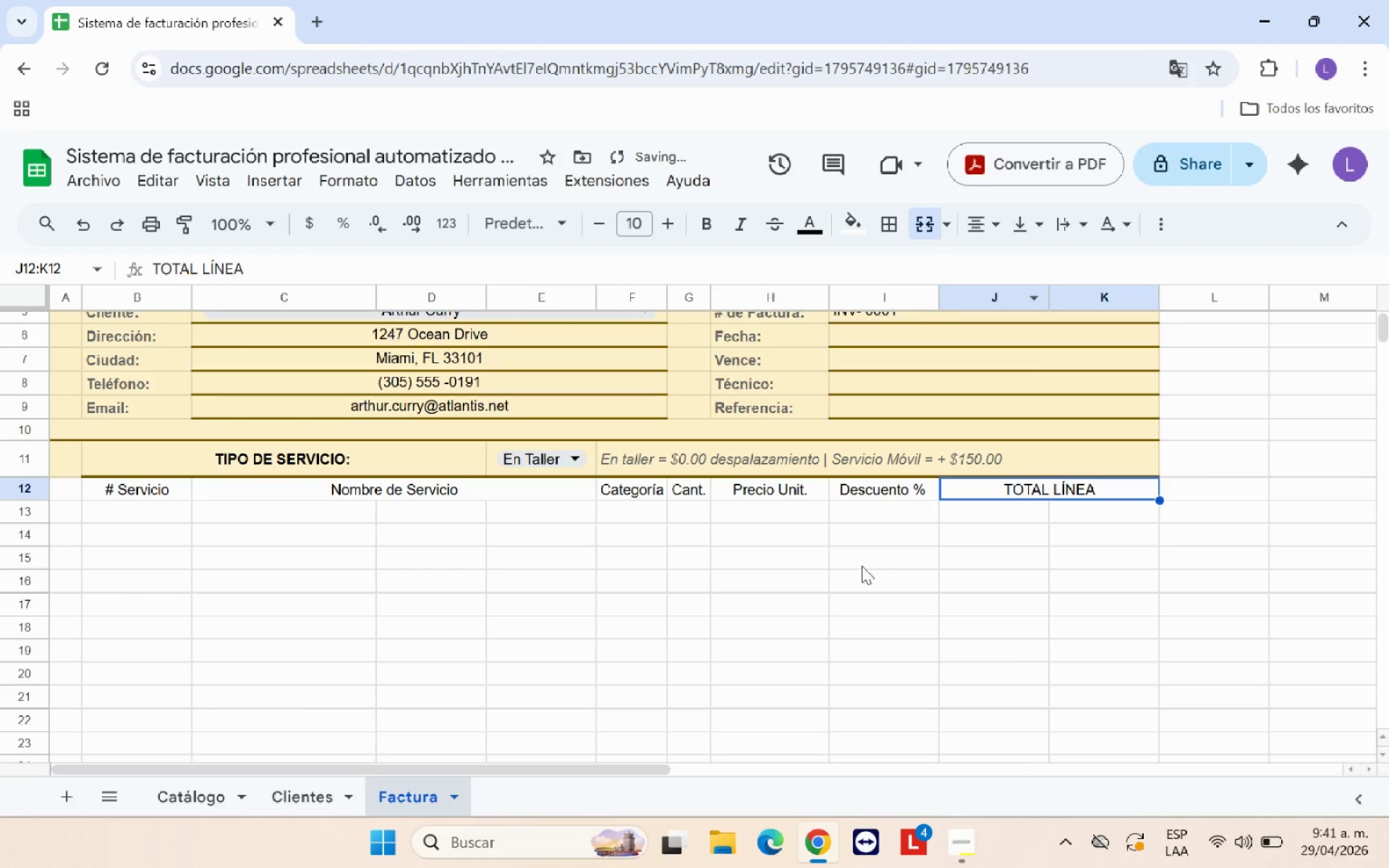 
left_click([862, 566])
 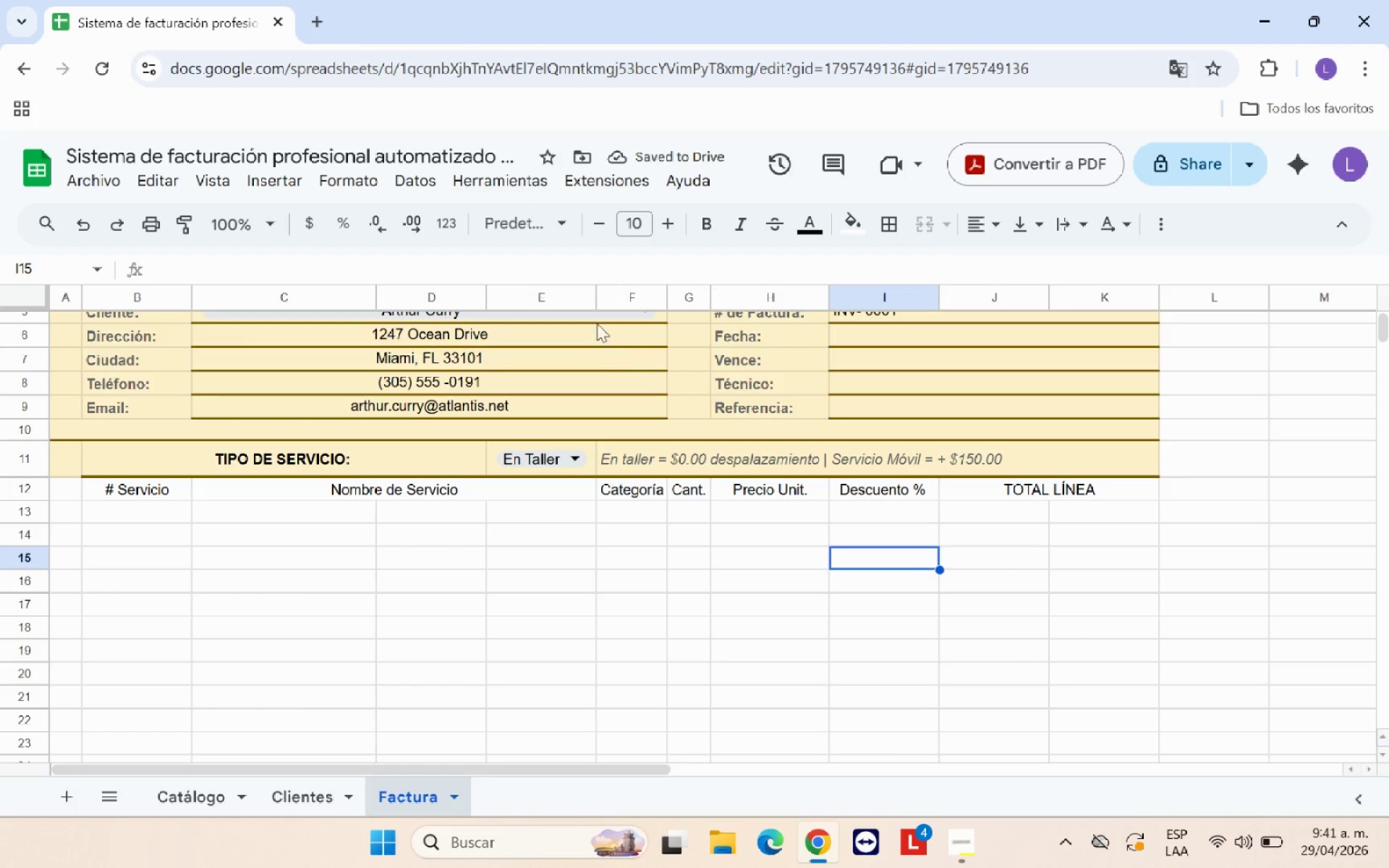 
left_click_drag(start_coordinate=[592, 297], to_coordinate=[567, 299])
 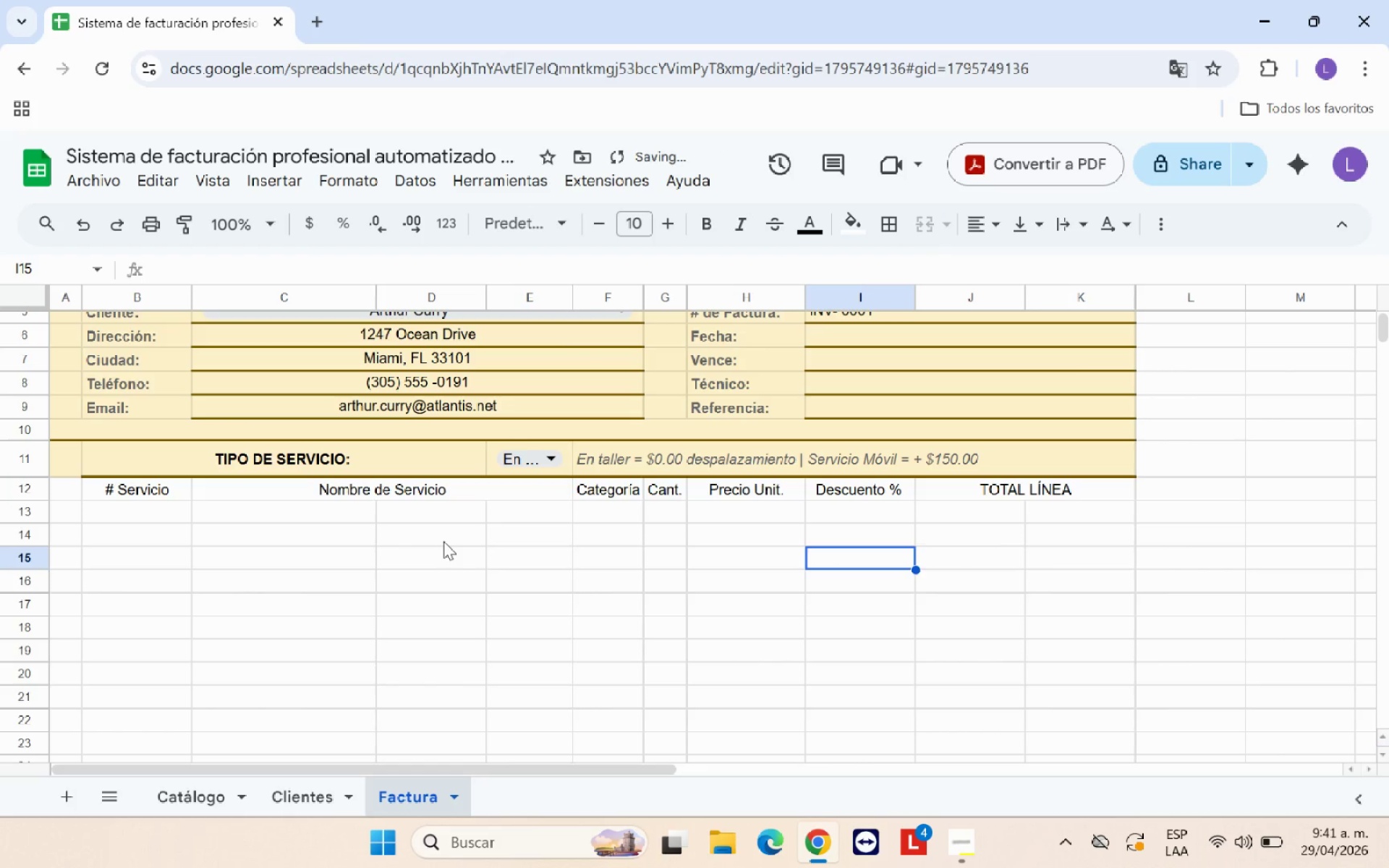 
left_click([443, 541])
 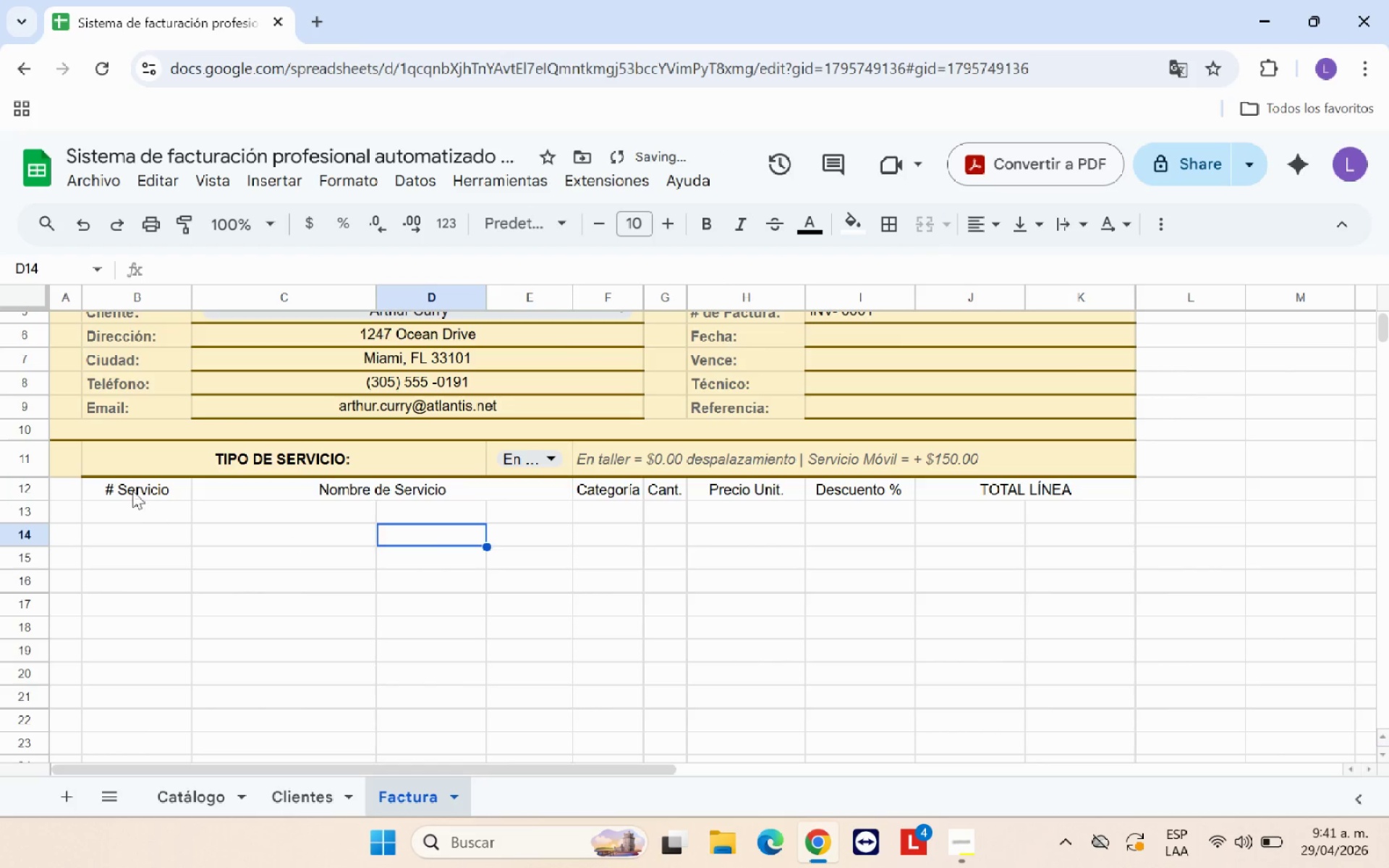 
left_click_drag(start_coordinate=[127, 487], to_coordinate=[1019, 491])
 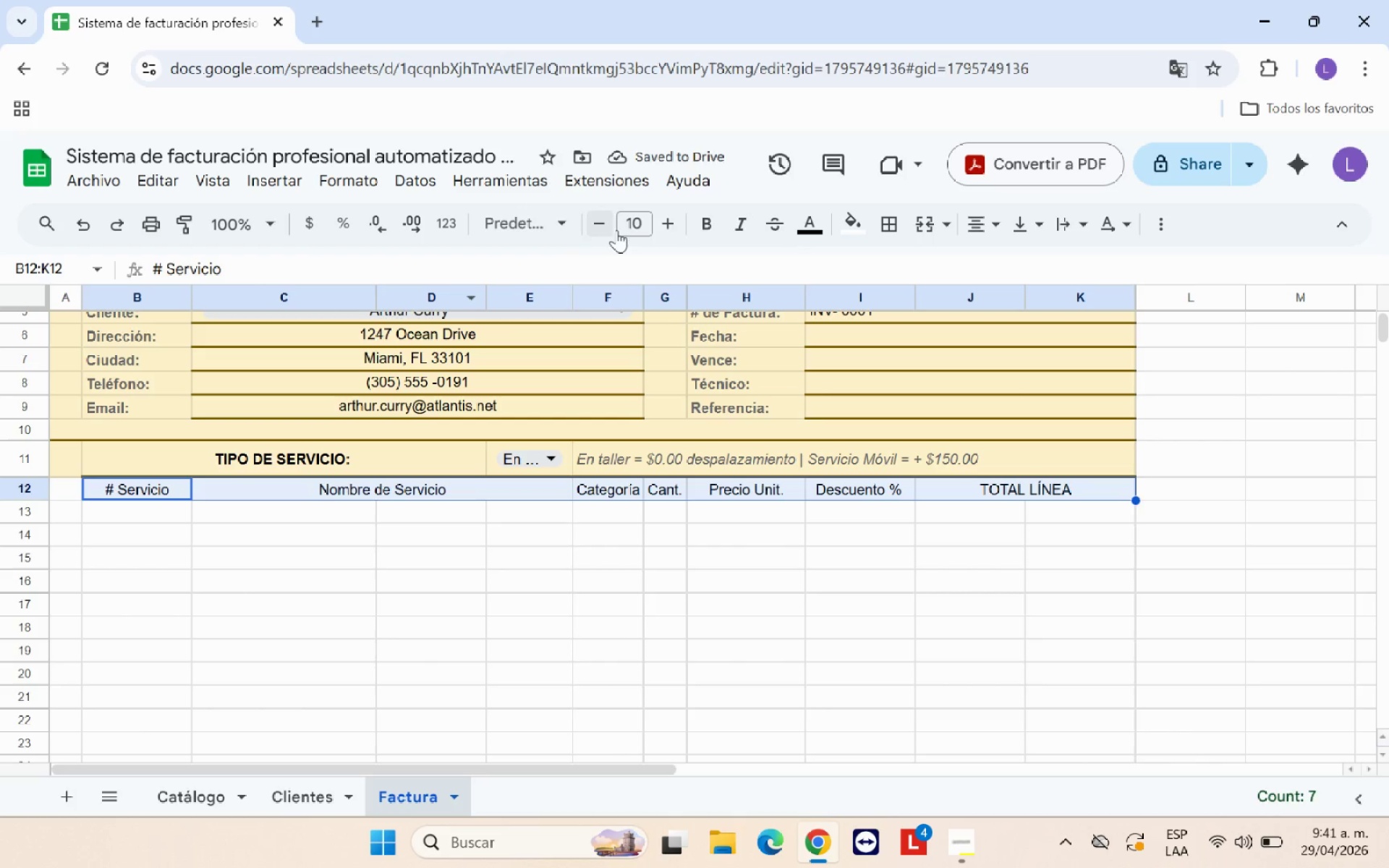 
left_click([711, 226])
 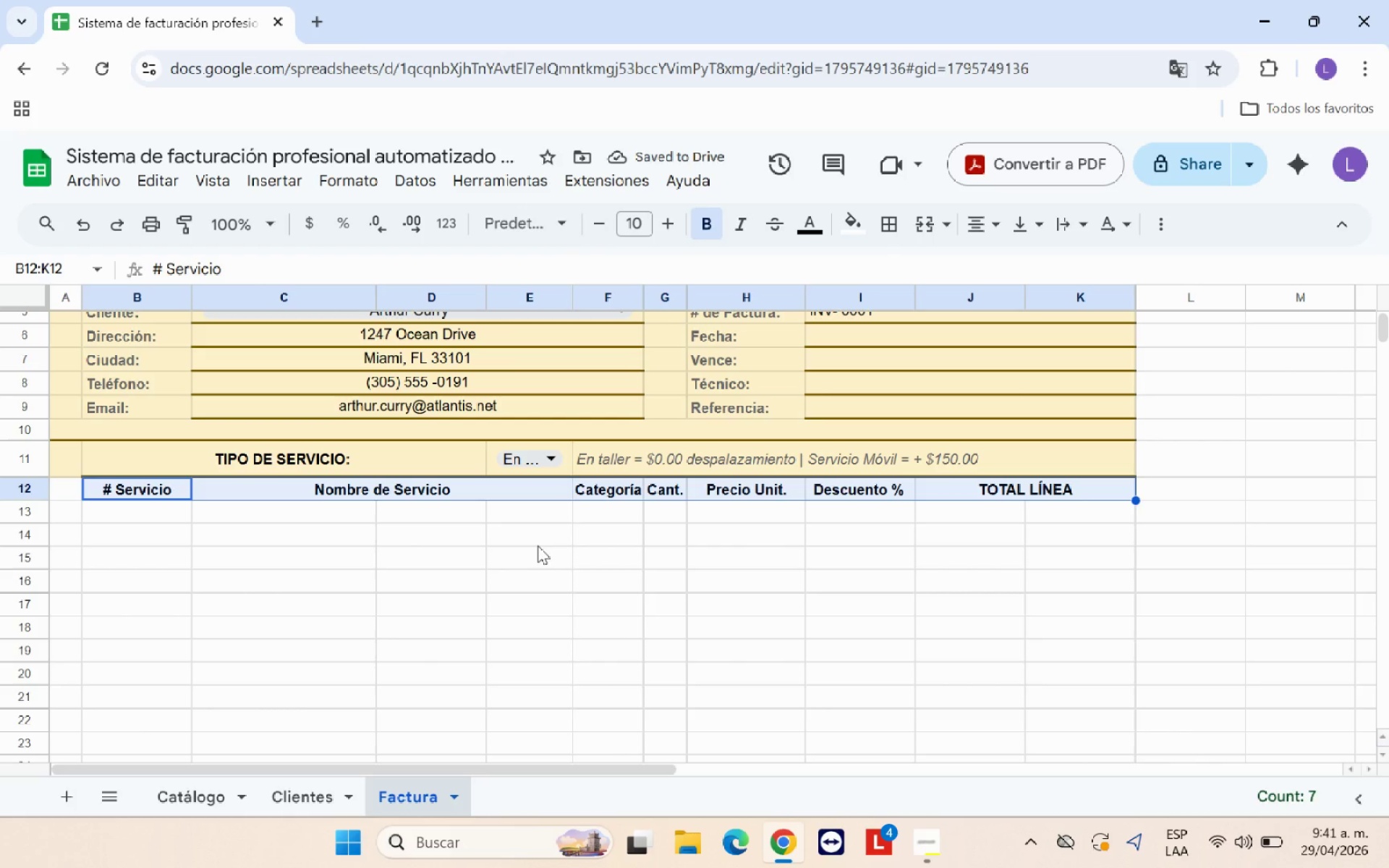 
wait(10.03)
 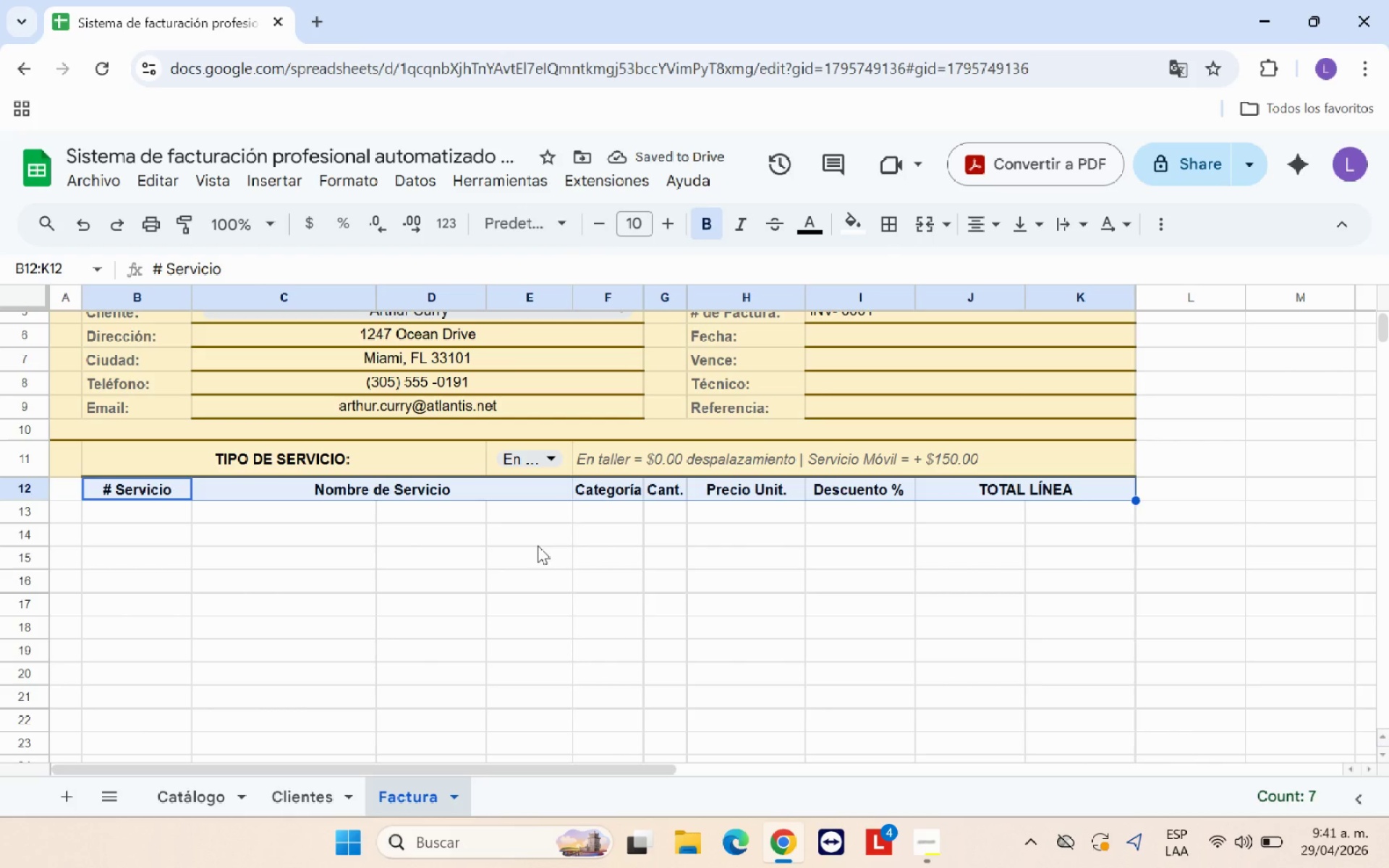 
left_click([875, 231])
 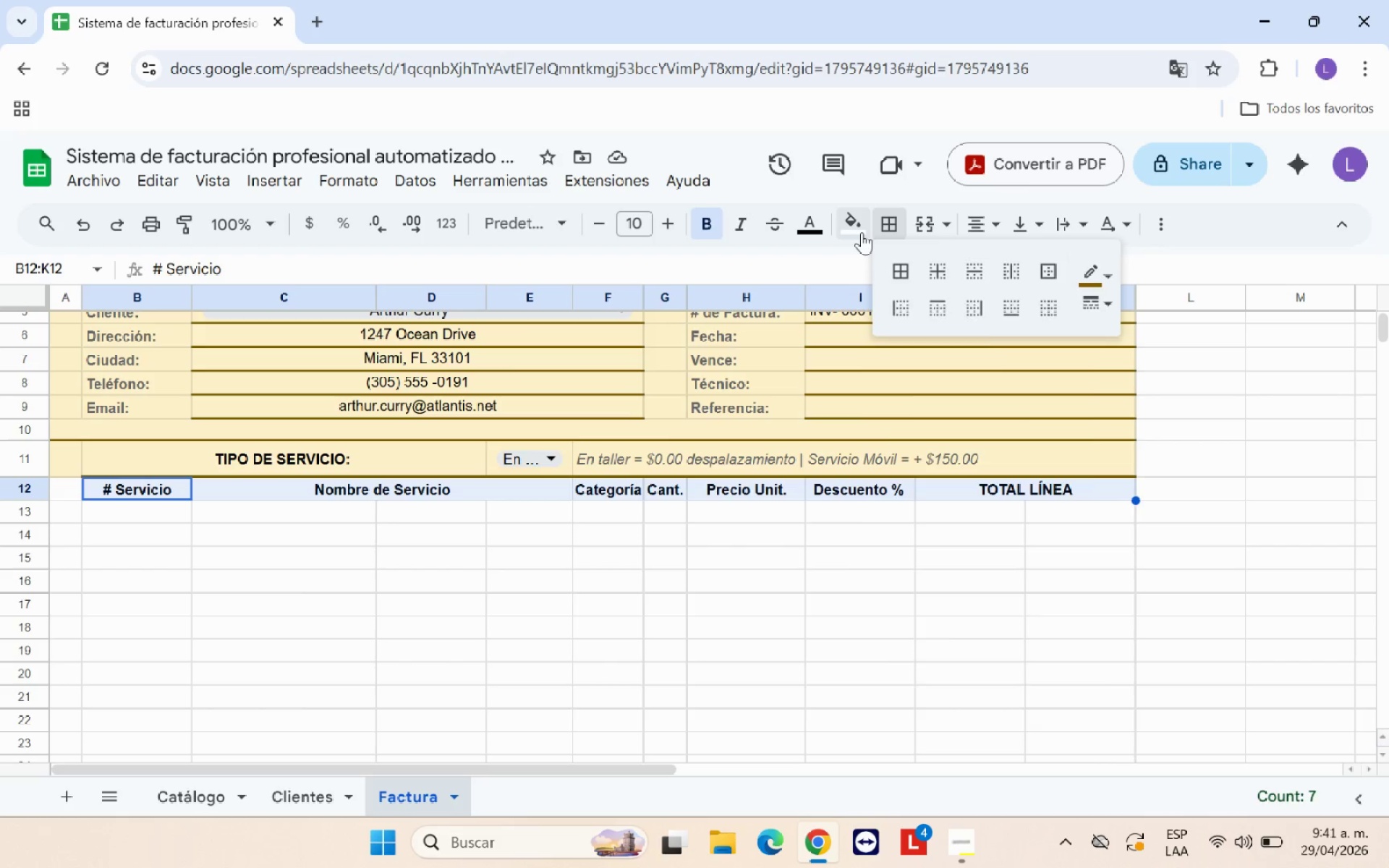 
left_click([860, 231])
 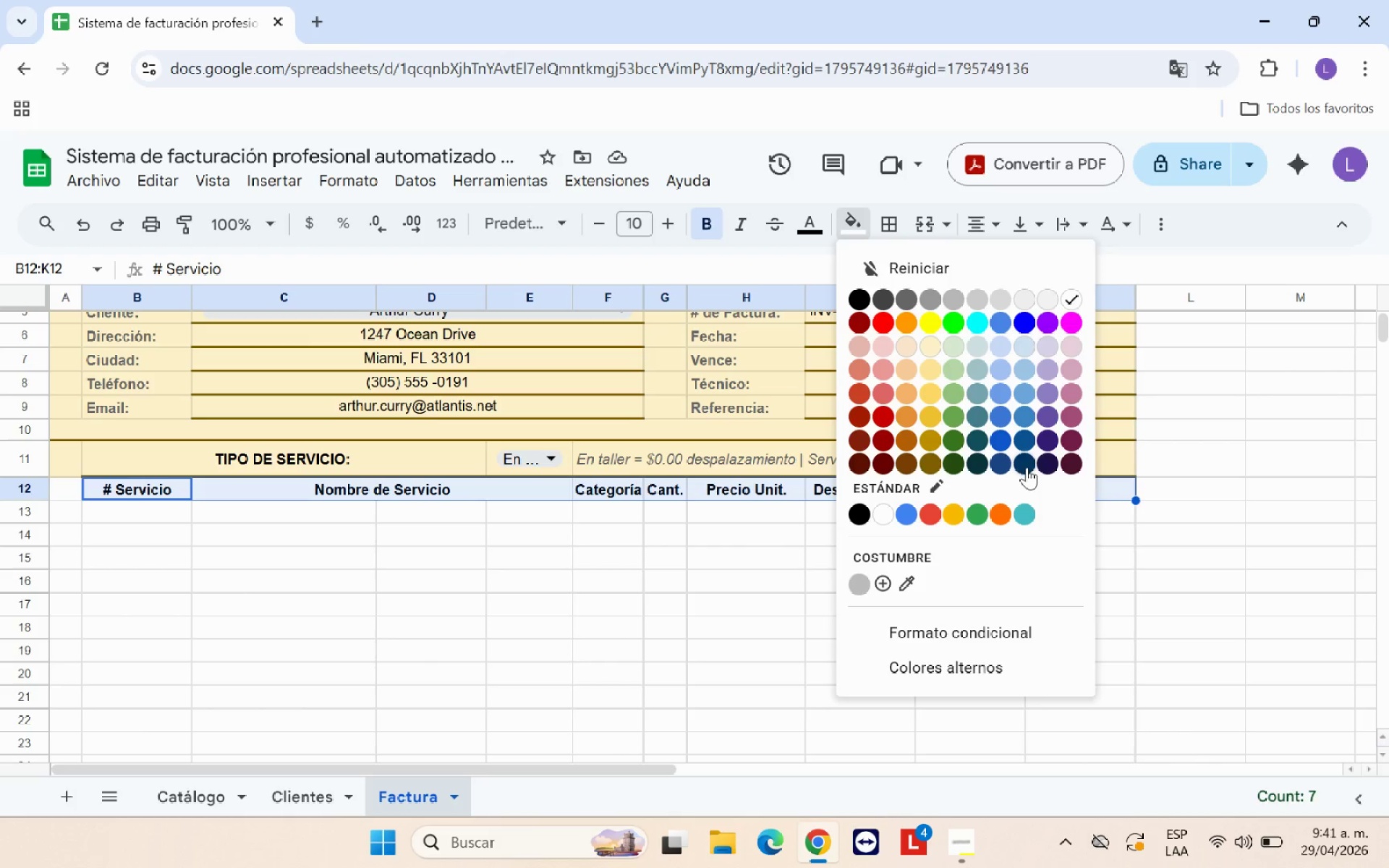 
left_click([1029, 439])
 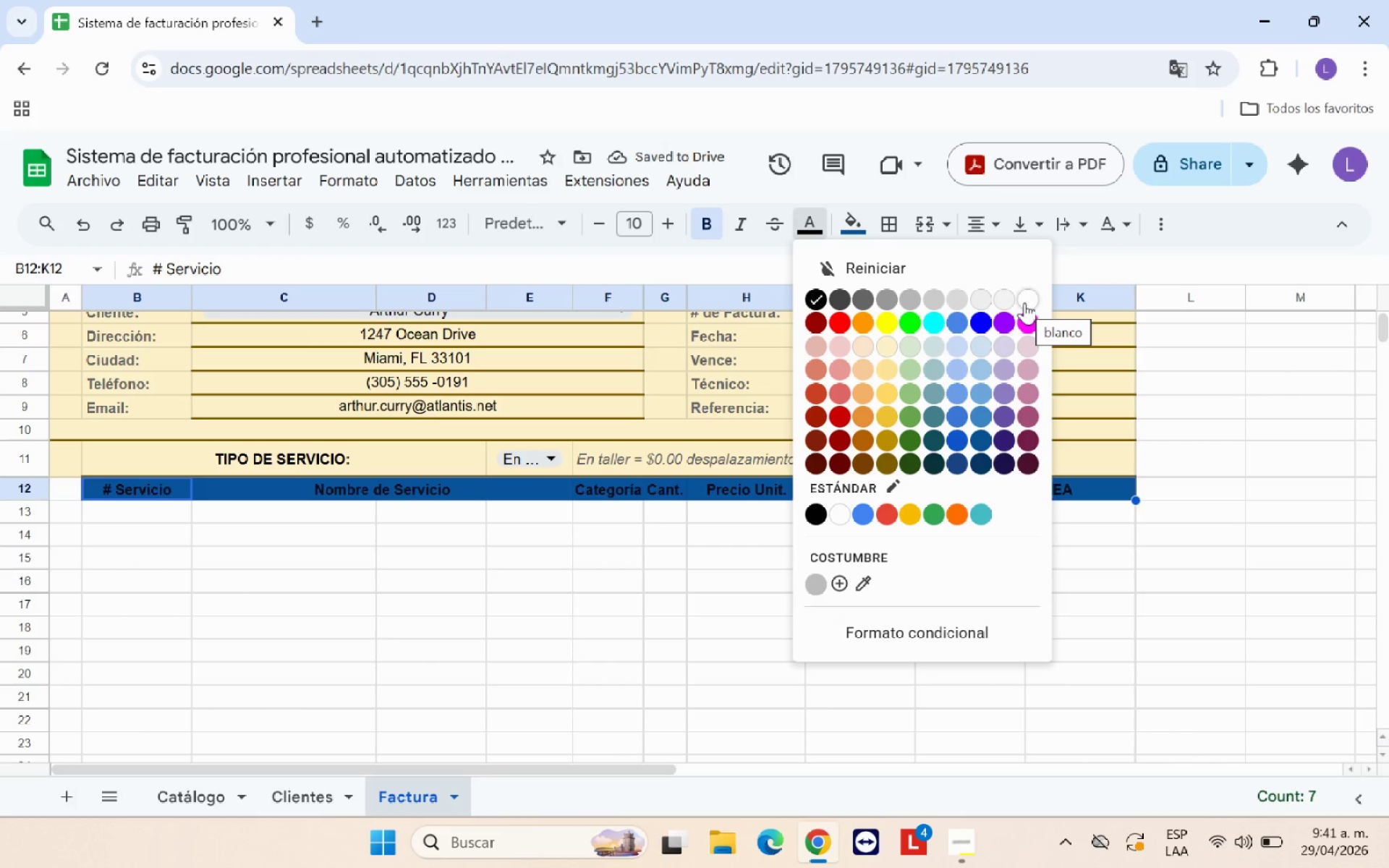 
wait(6.06)
 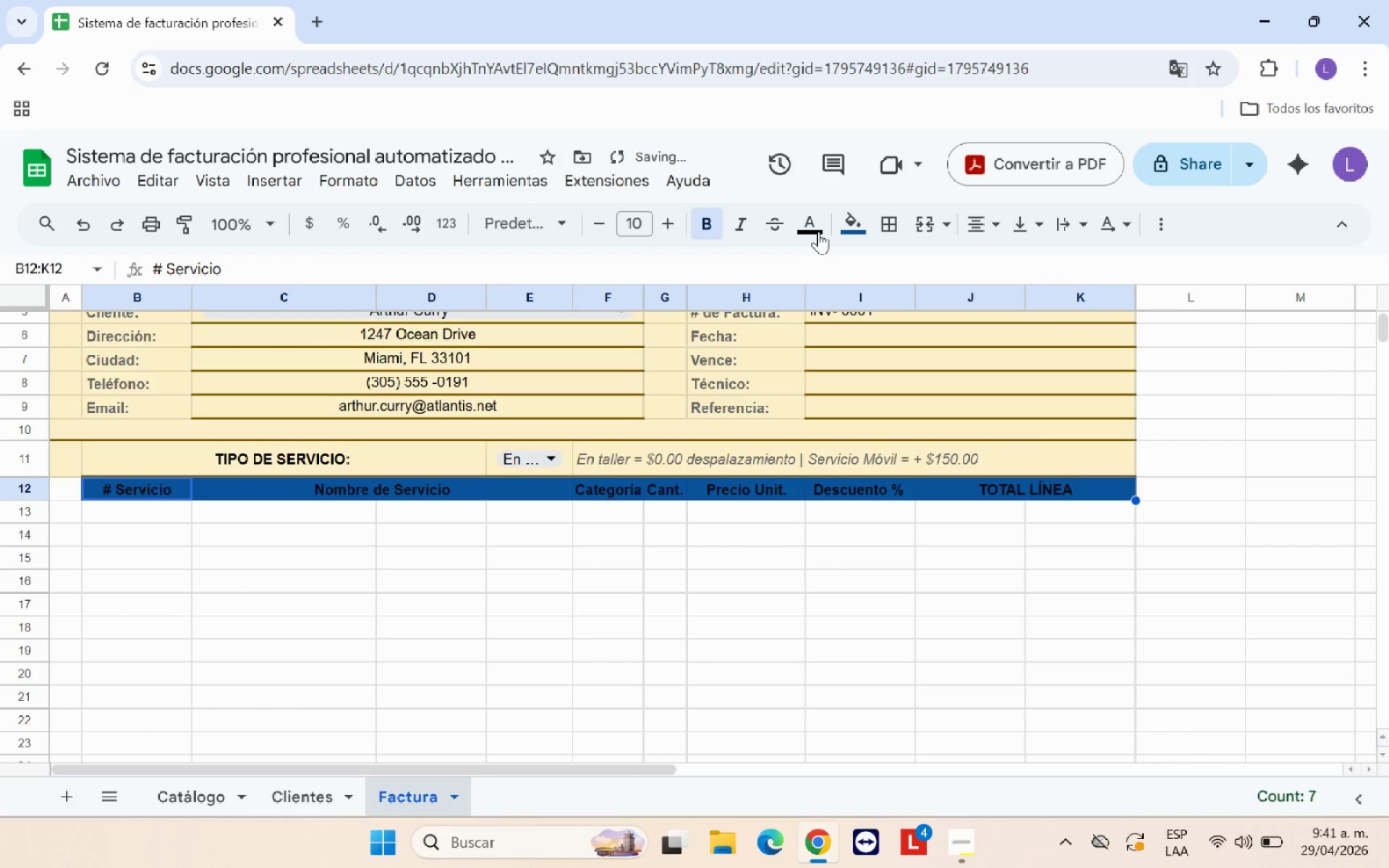 
left_click([1024, 302])
 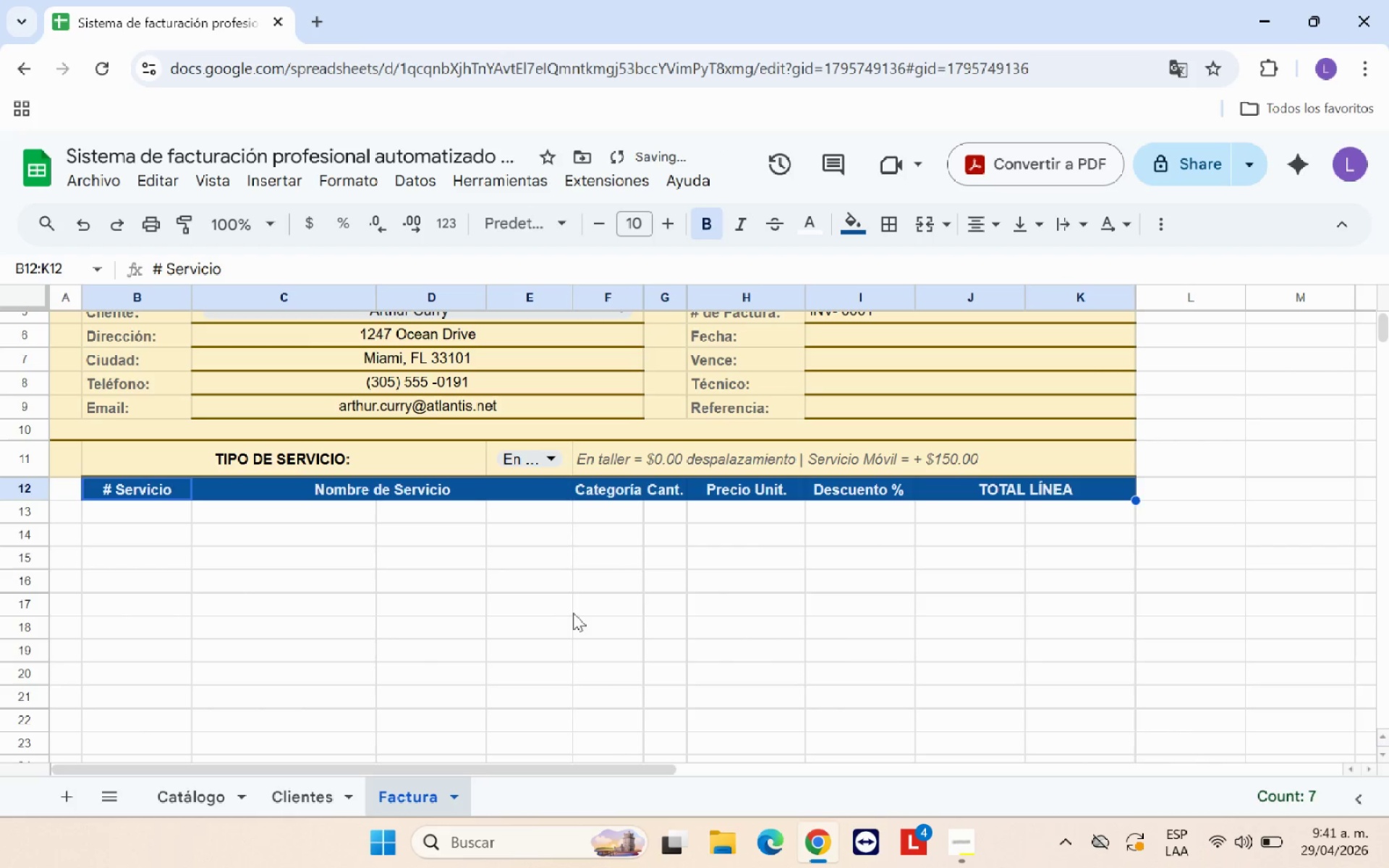 
left_click([502, 606])
 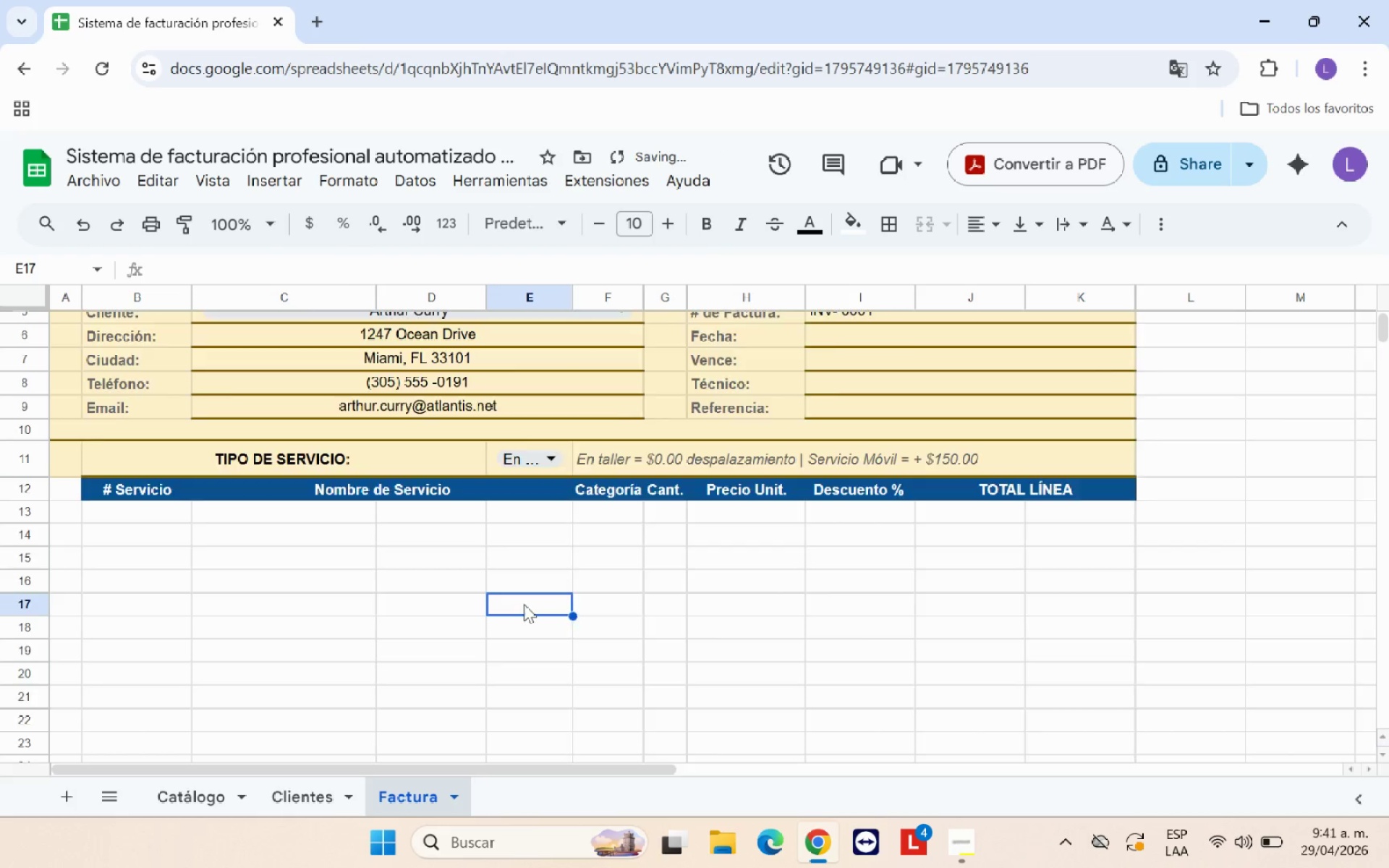 
scroll: coordinate [525, 603], scroll_direction: up, amount: 2.0
 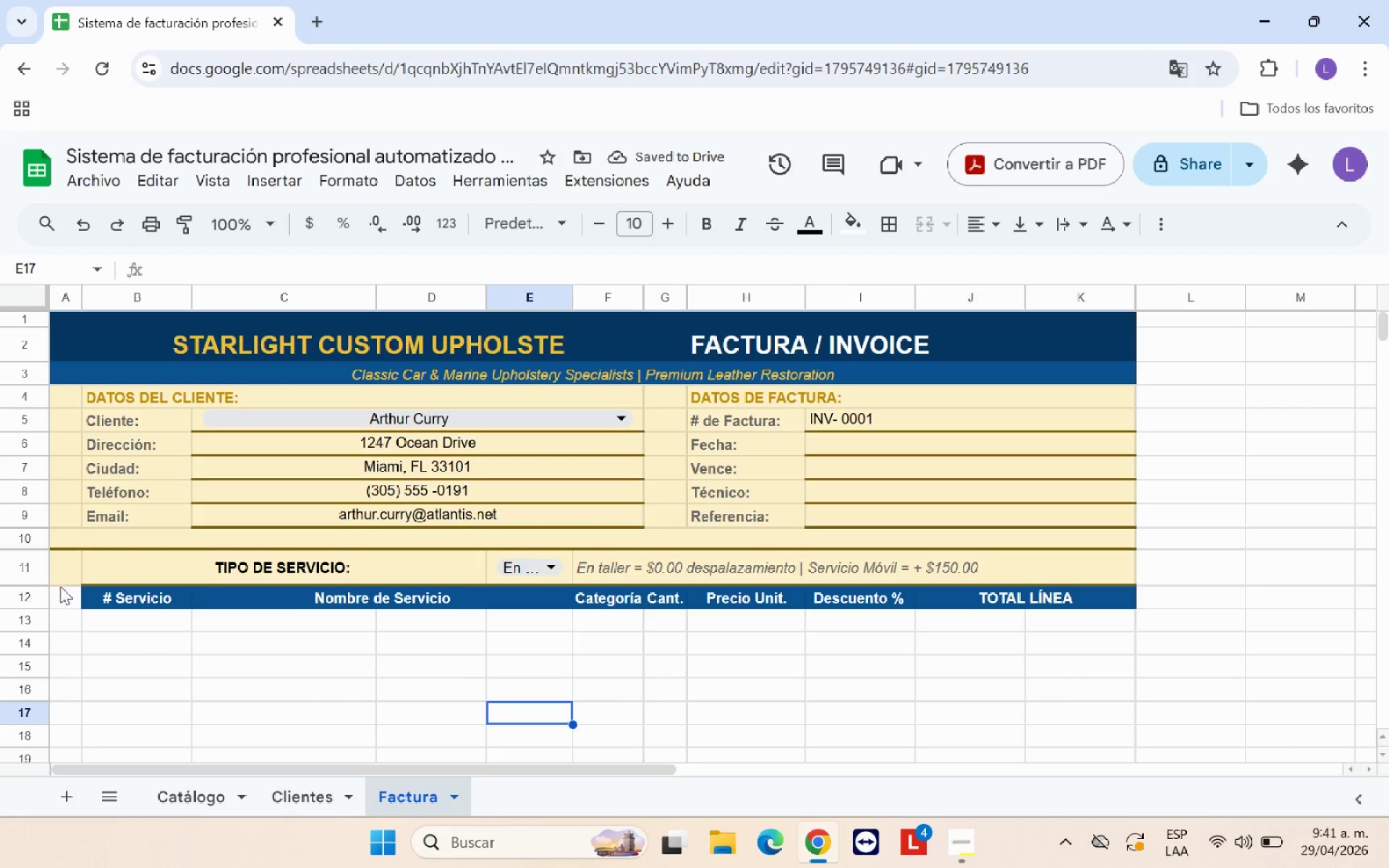 
left_click_drag(start_coordinate=[62, 593], to_coordinate=[61, 767])
 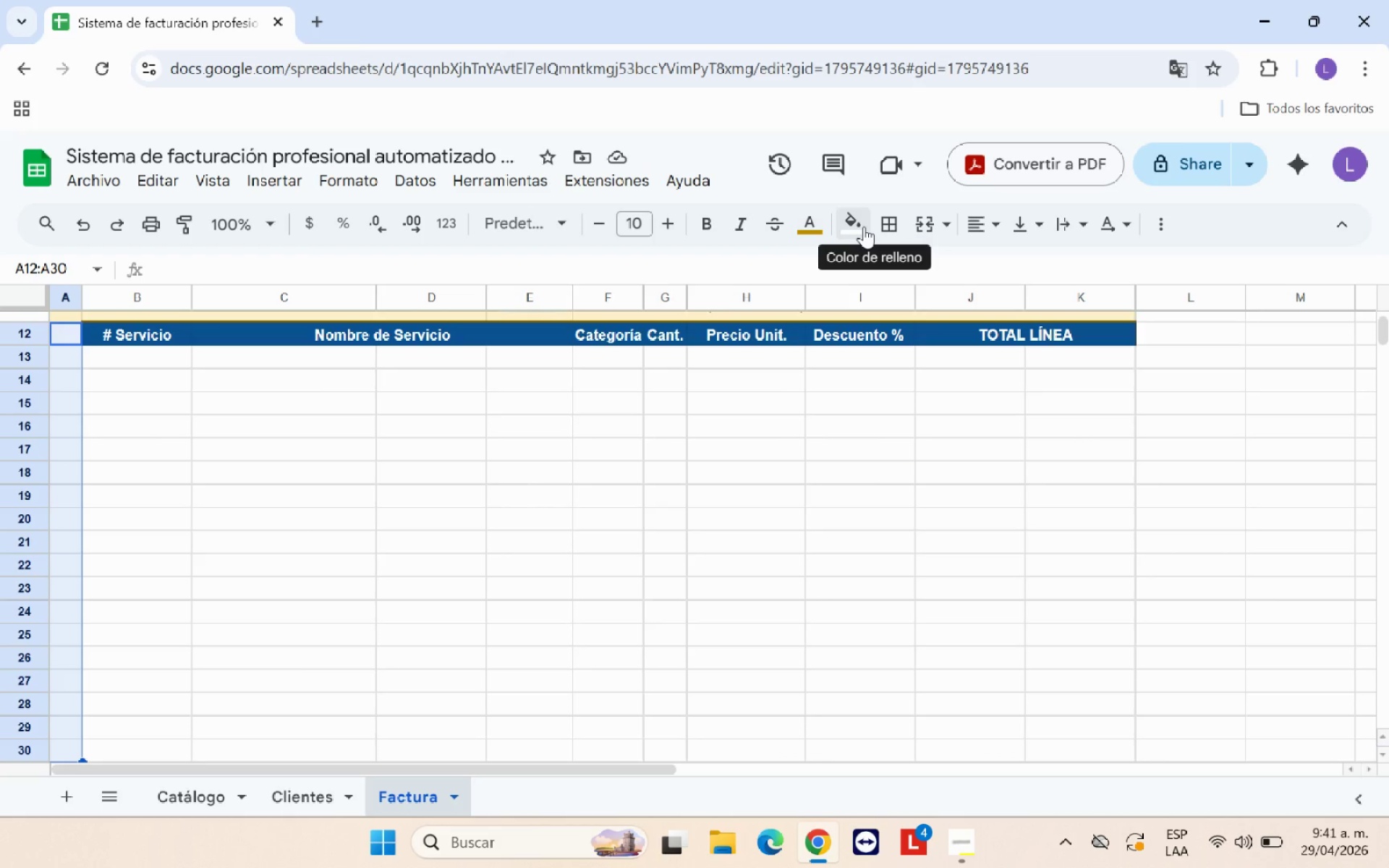 
left_click([864, 226])
 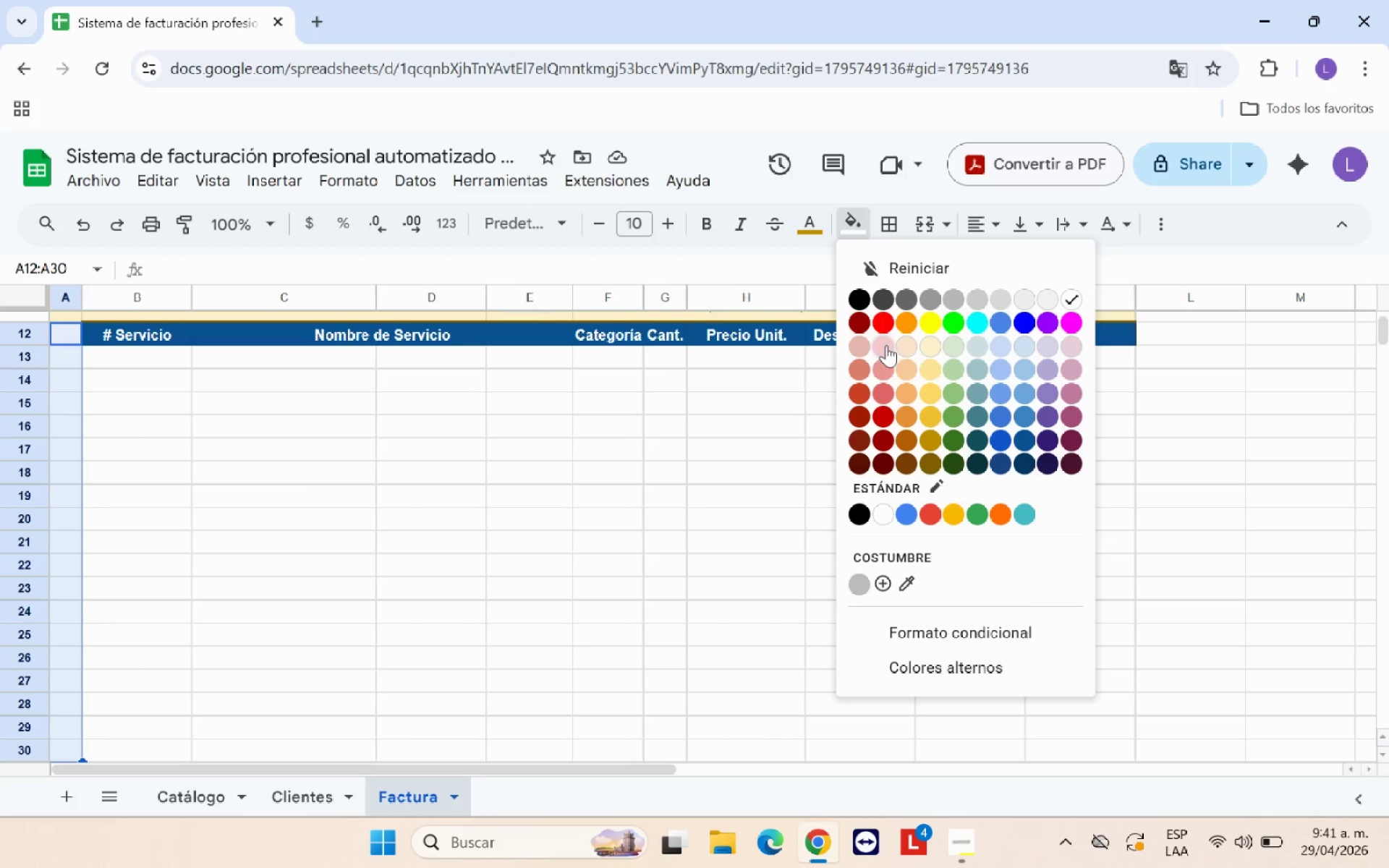 
left_click([926, 346])
 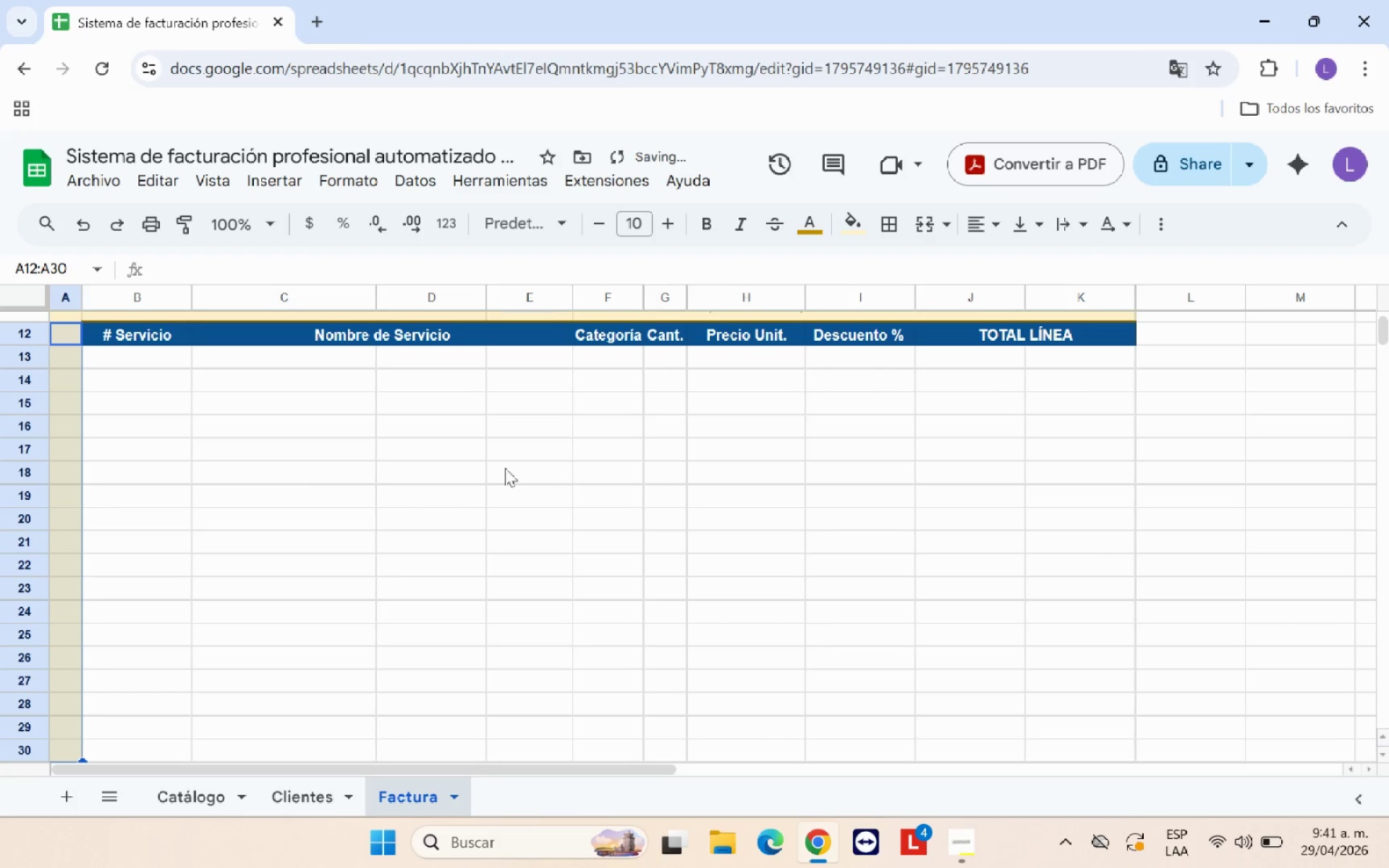 
left_click([489, 468])
 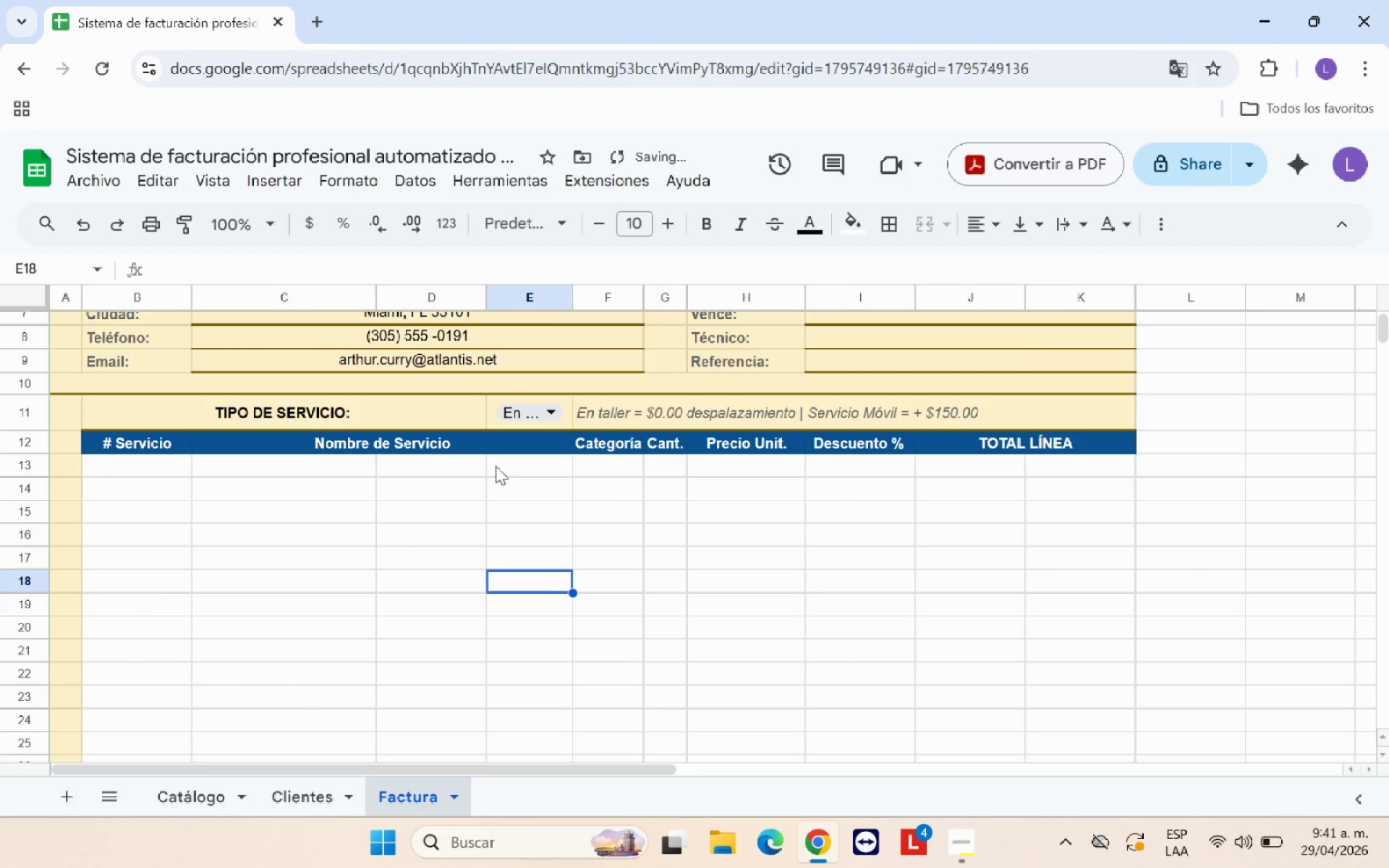 
scroll: coordinate [496, 466], scroll_direction: up, amount: 3.0
 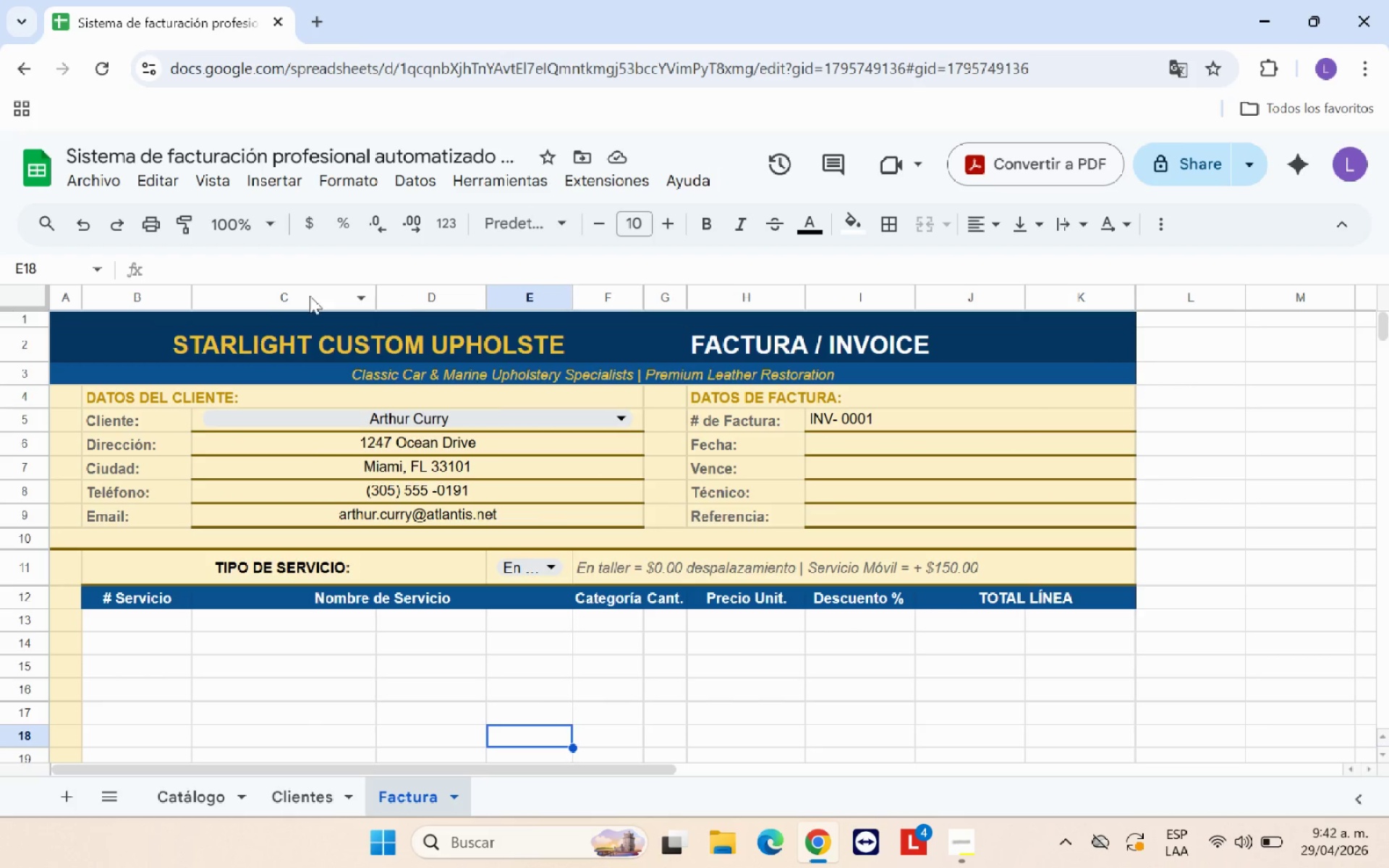 
left_click_drag(start_coordinate=[374, 294], to_coordinate=[328, 302])
 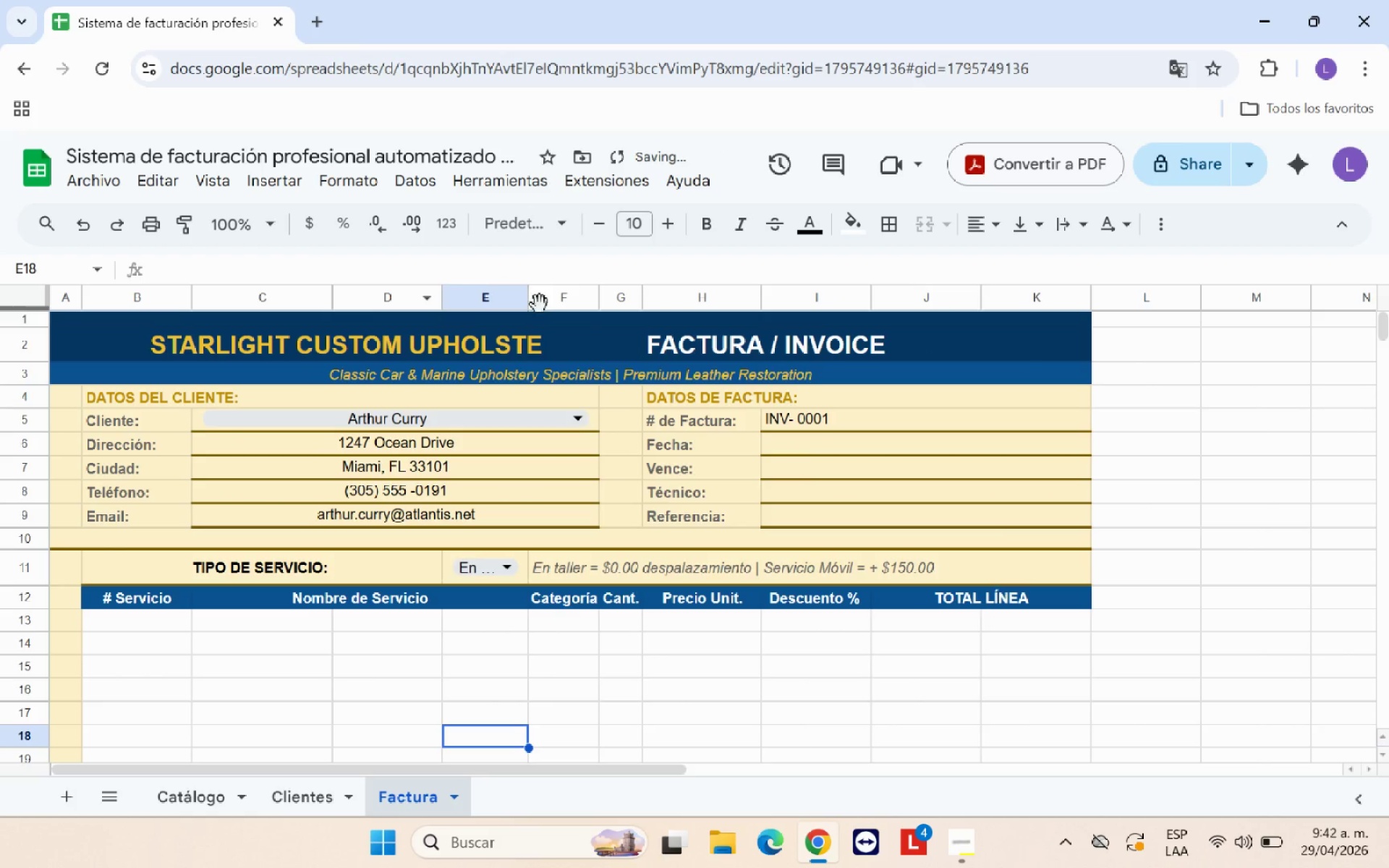 
left_click_drag(start_coordinate=[530, 297], to_coordinate=[582, 297])
 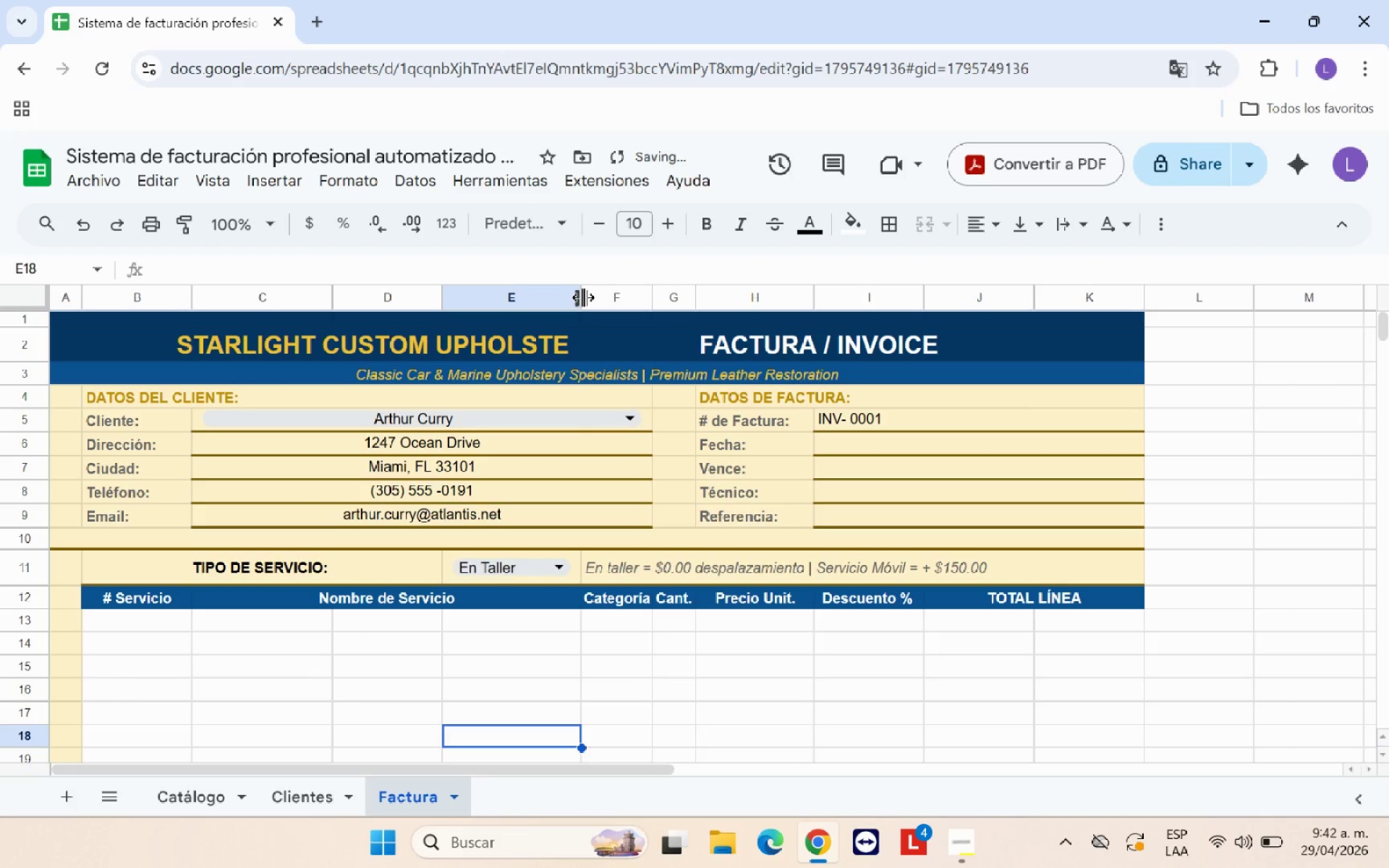 
left_click_drag(start_coordinate=[583, 297], to_coordinate=[575, 297])
 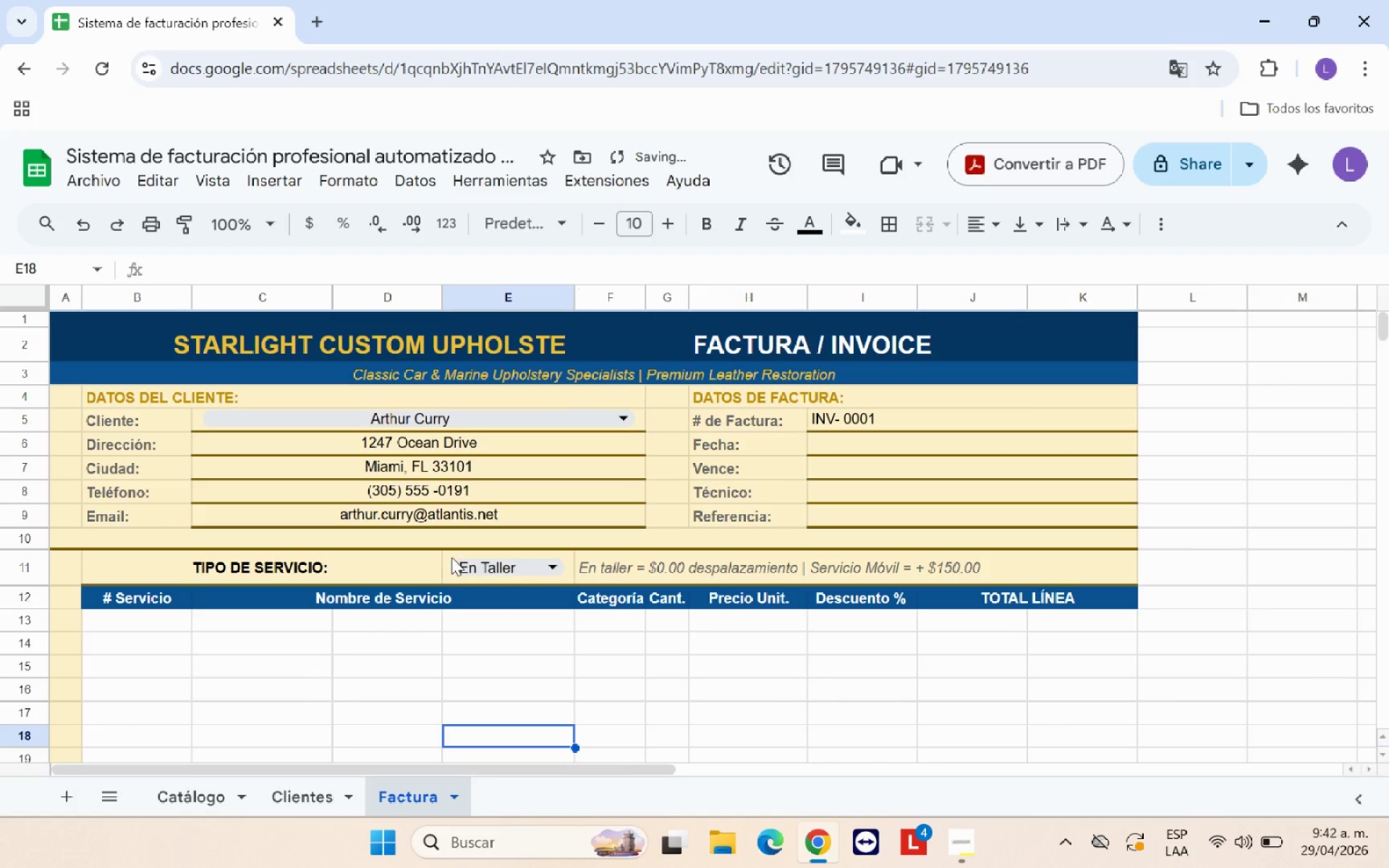 
left_click([451, 556])
 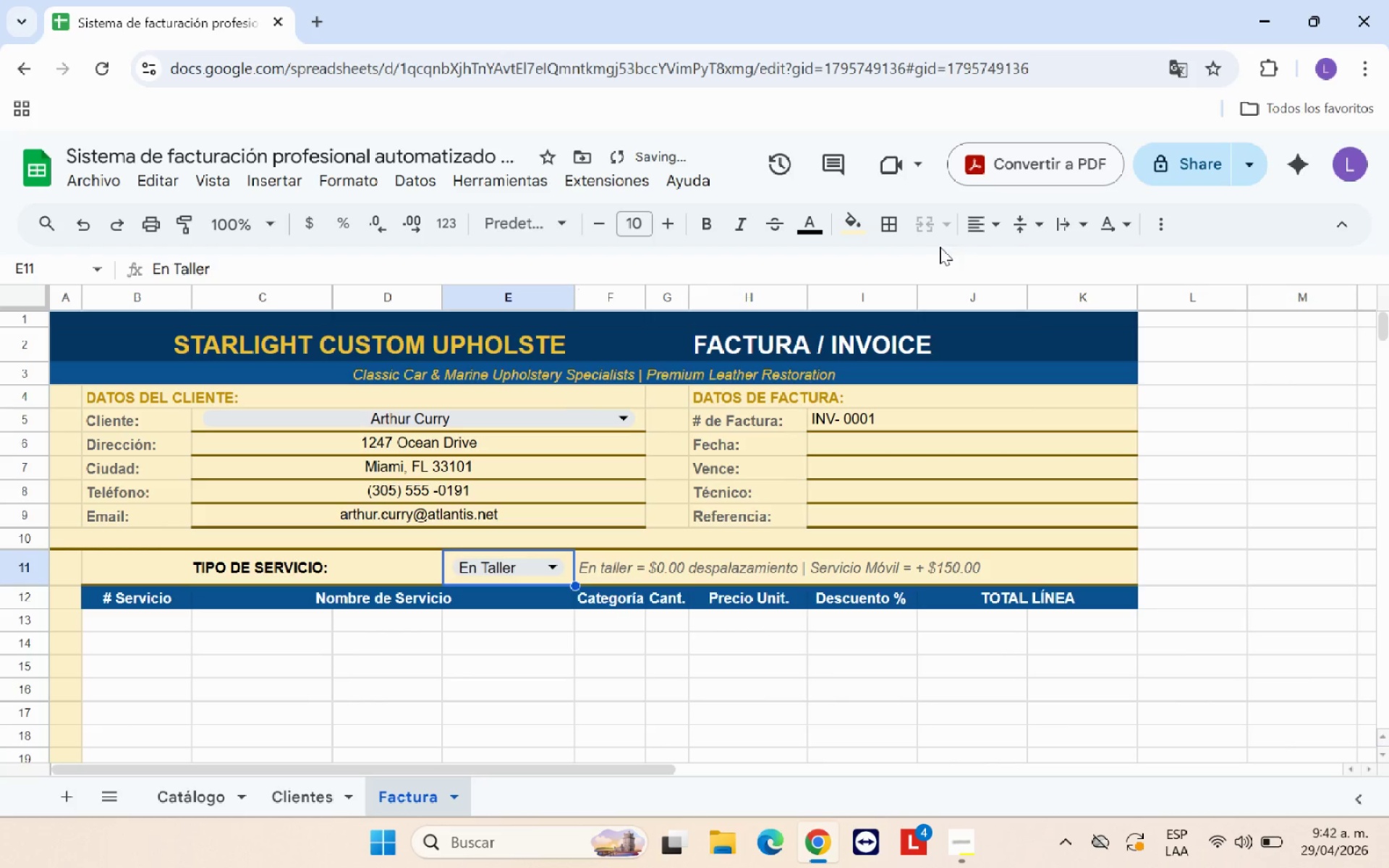 
left_click([969, 234])
 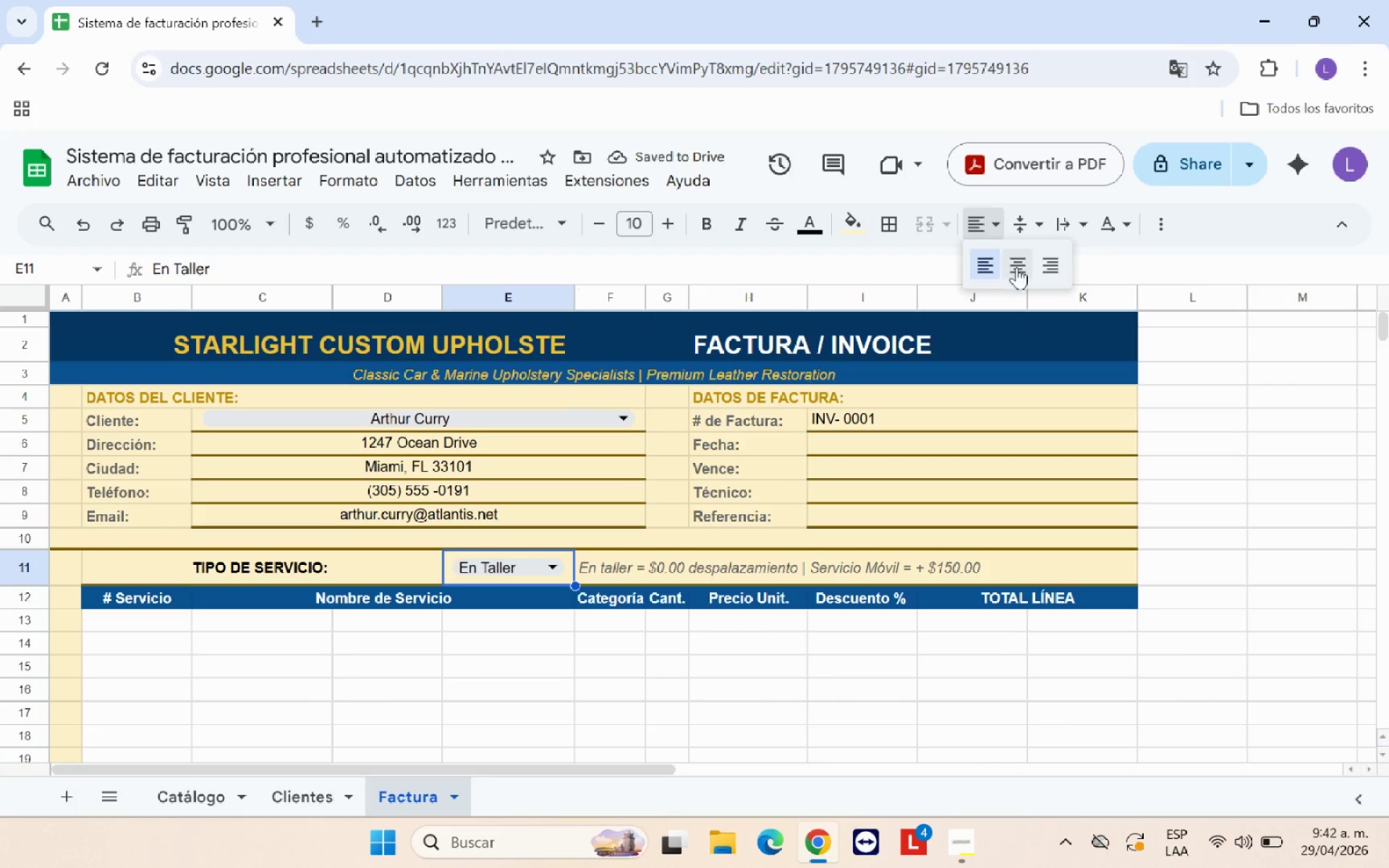 
left_click([1016, 267])
 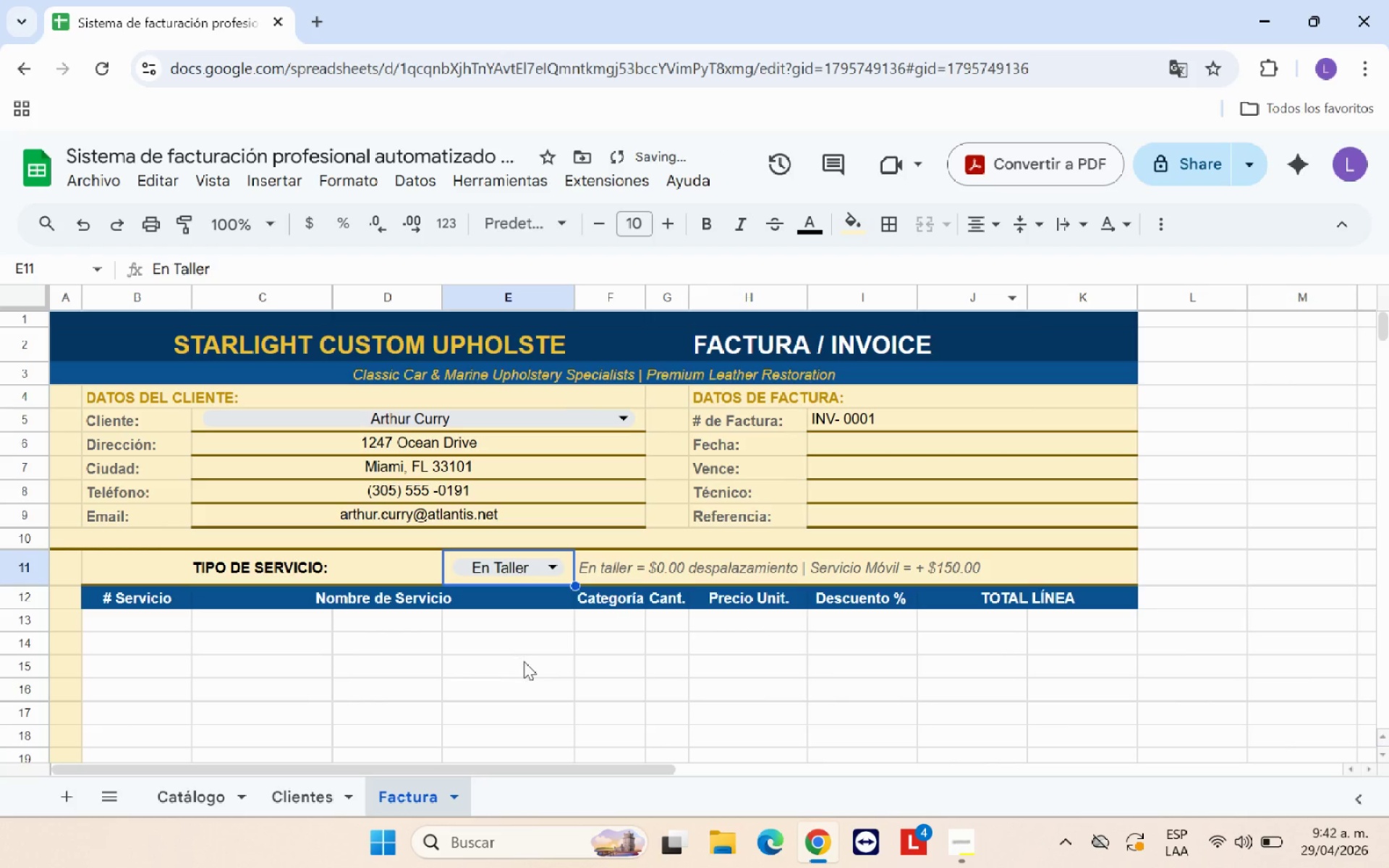 
left_click([524, 660])
 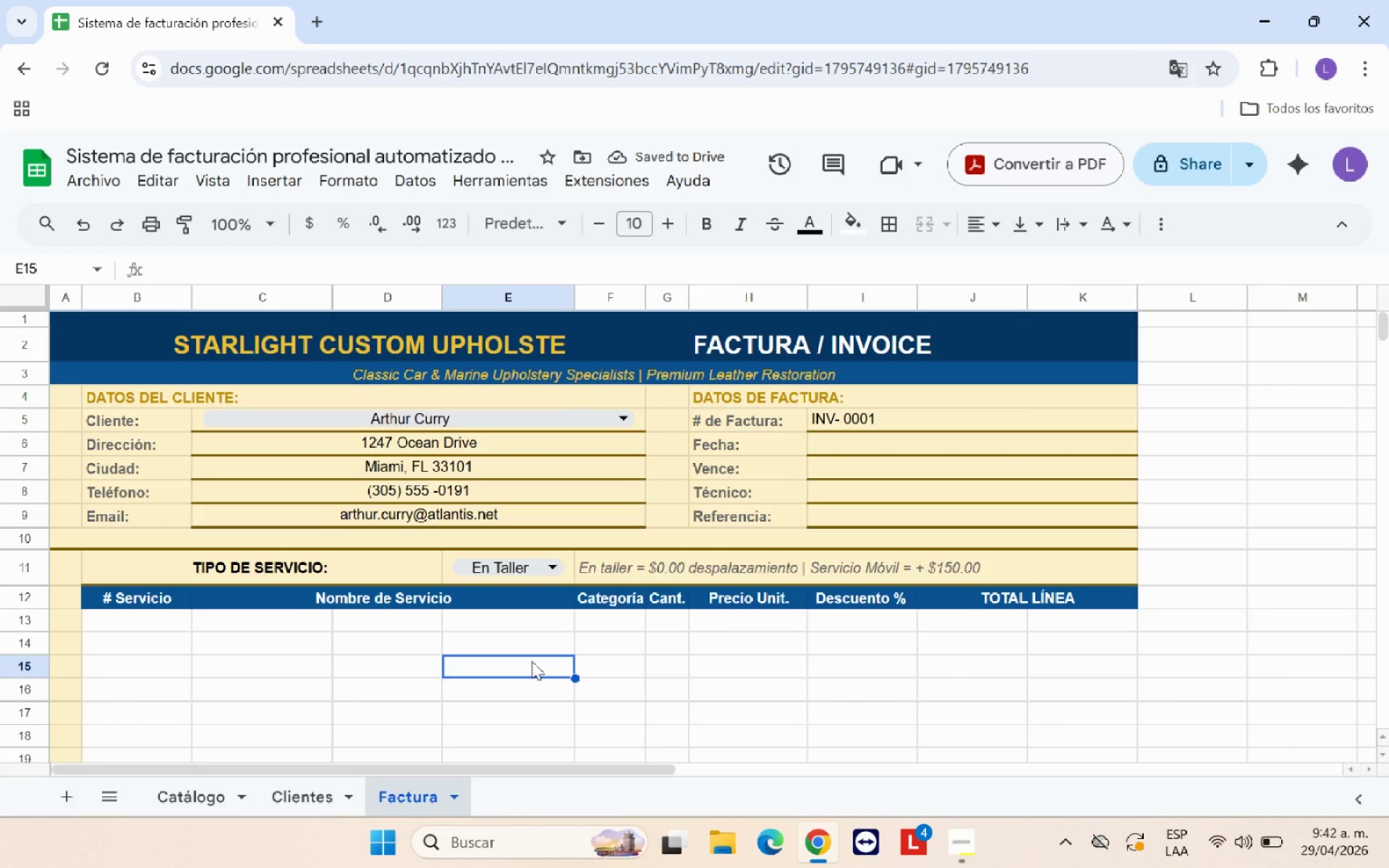 
scroll: coordinate [463, 658], scroll_direction: down, amount: 1.0
 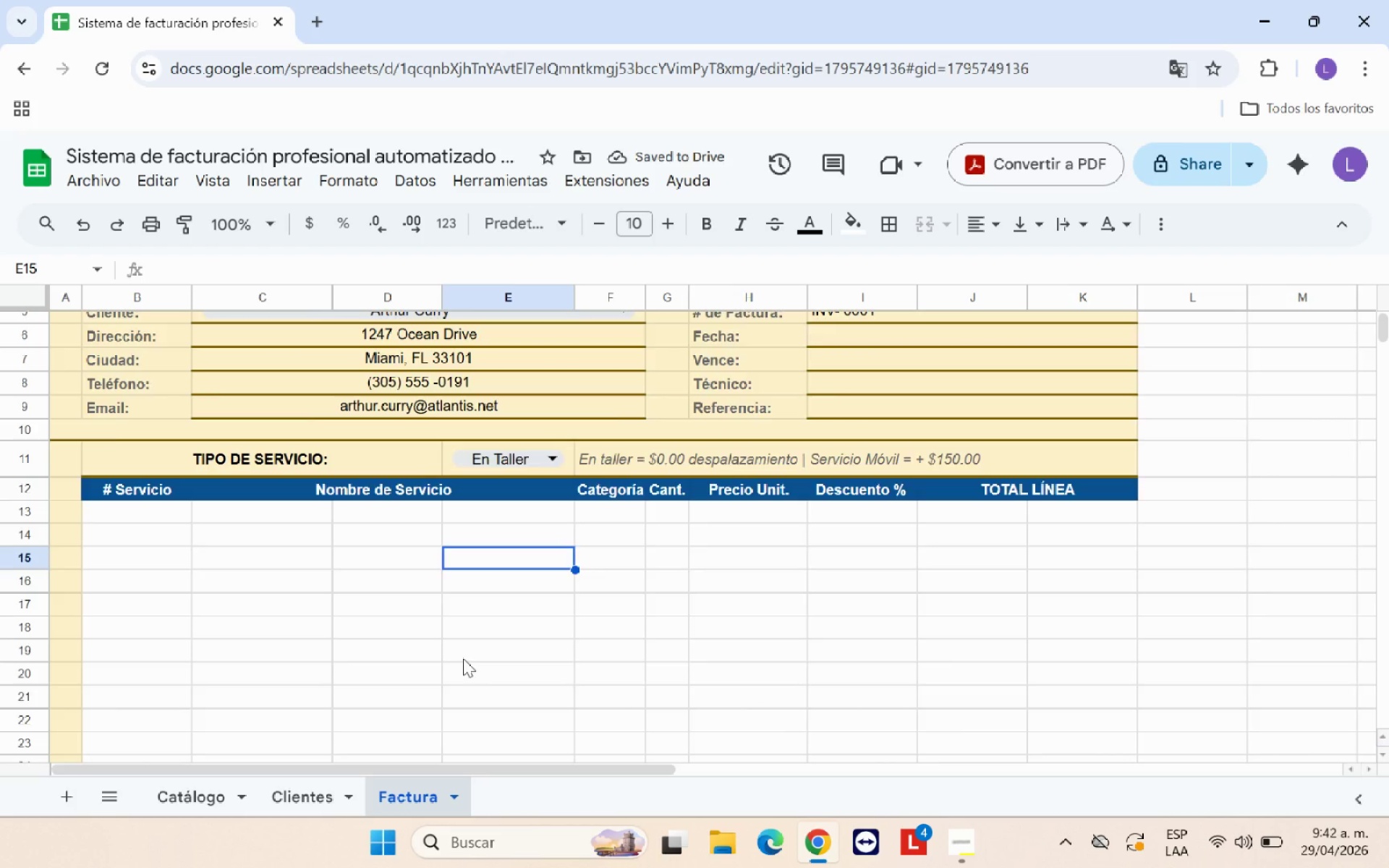 
scroll: coordinate [463, 658], scroll_direction: up, amount: 1.0
 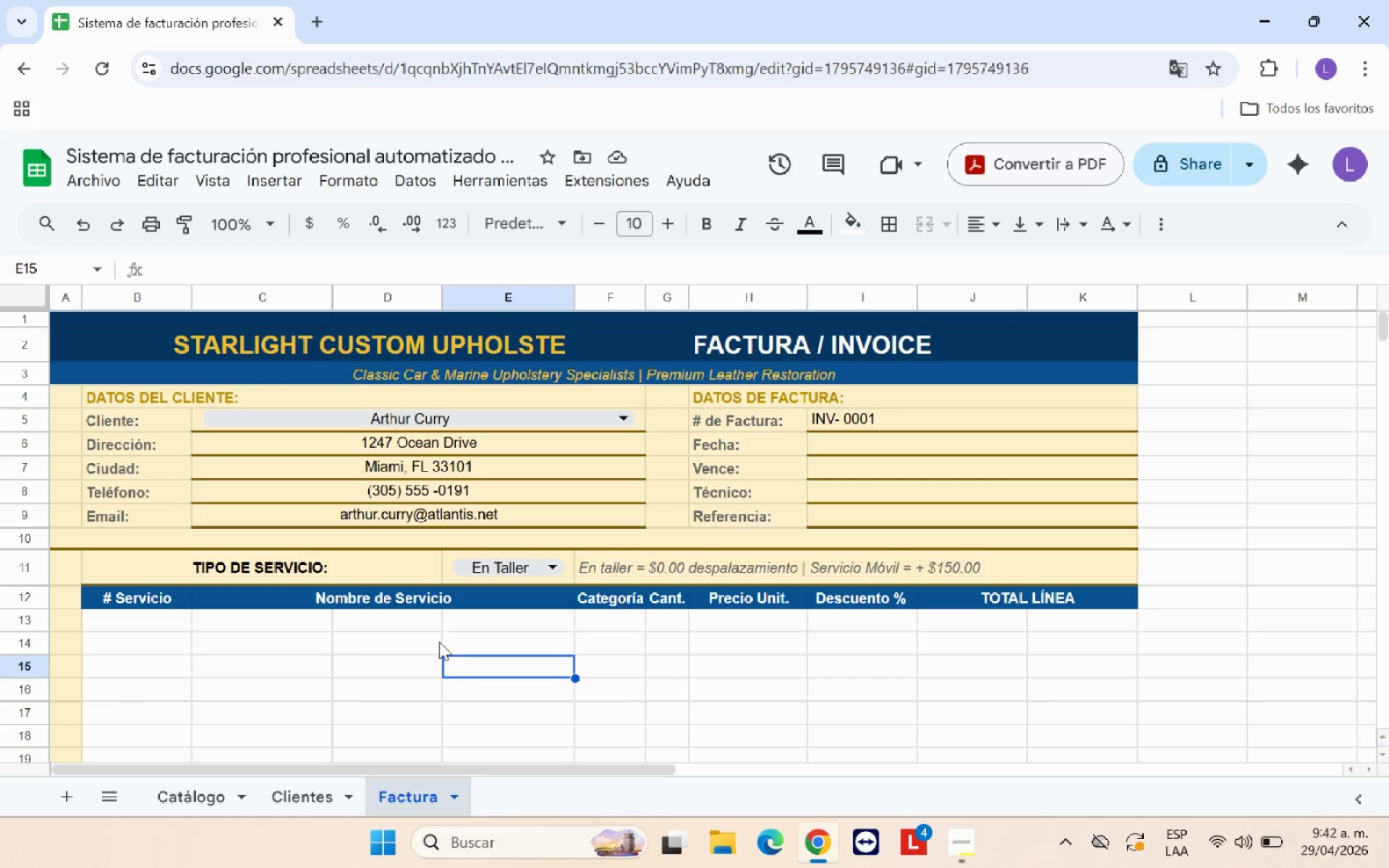 
left_click([362, 569])
 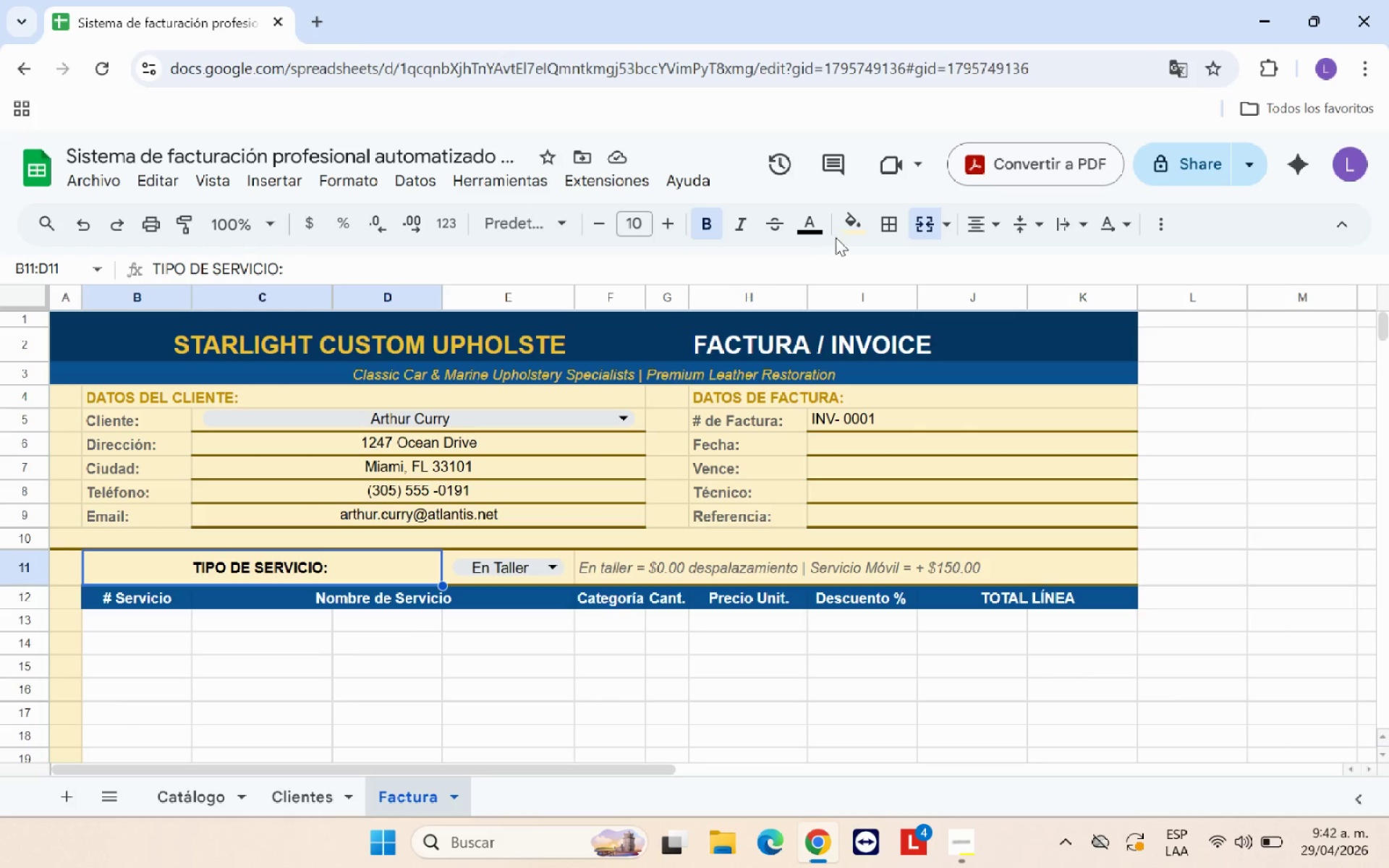 
left_click([841, 234])
 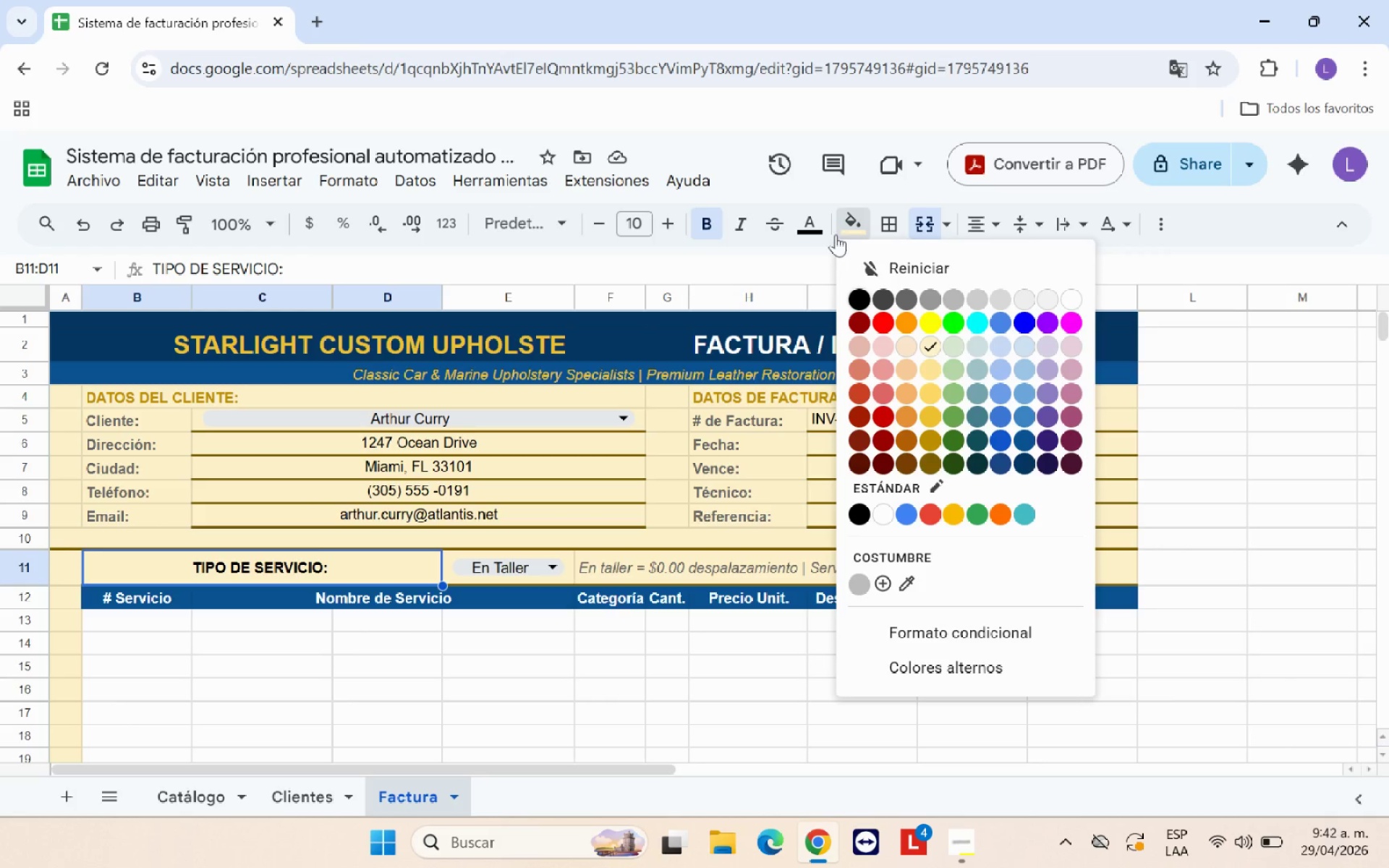 
left_click_drag(start_coordinate=[820, 235], to_coordinate=[888, 438])
 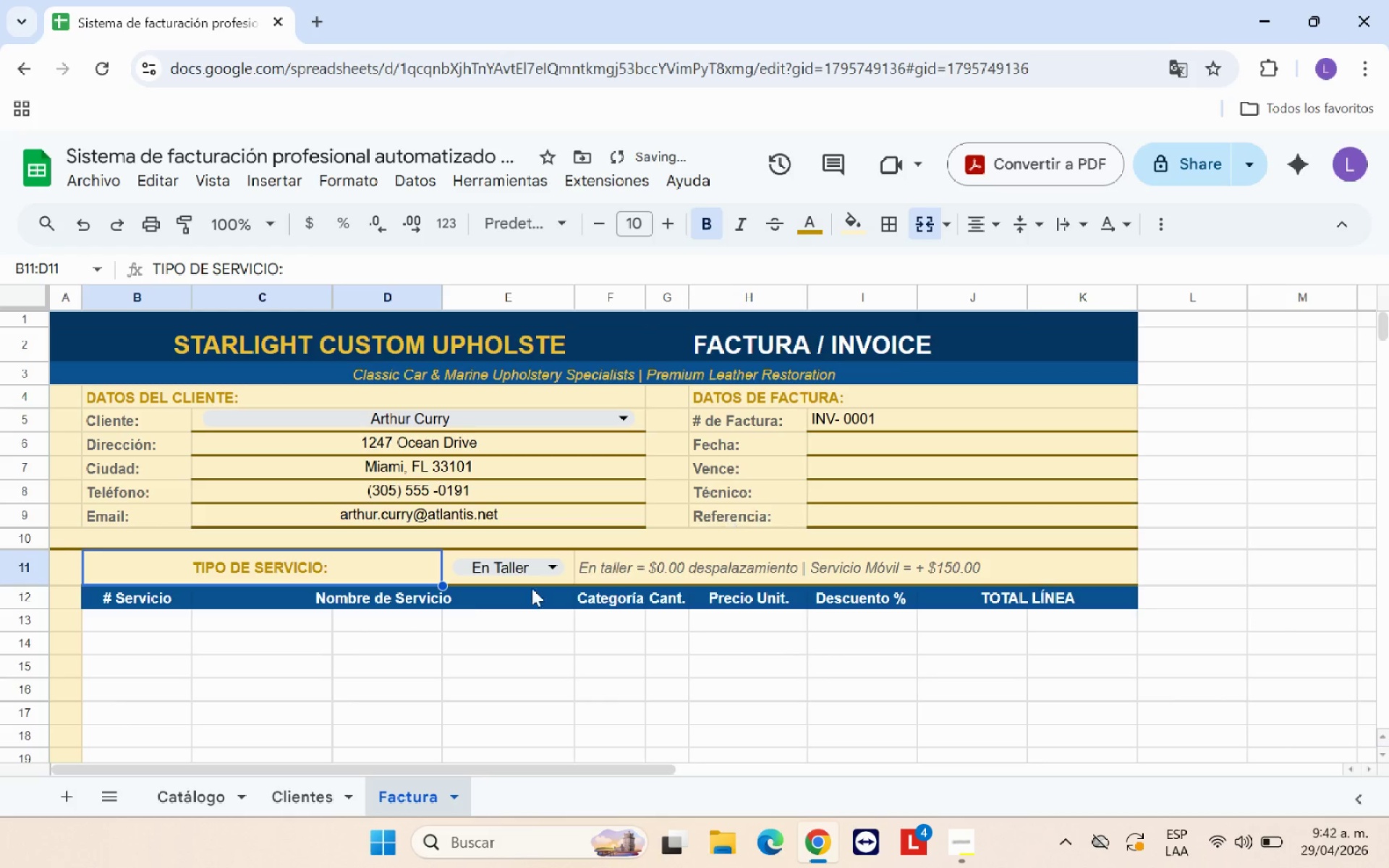 
left_click([888, 438])
 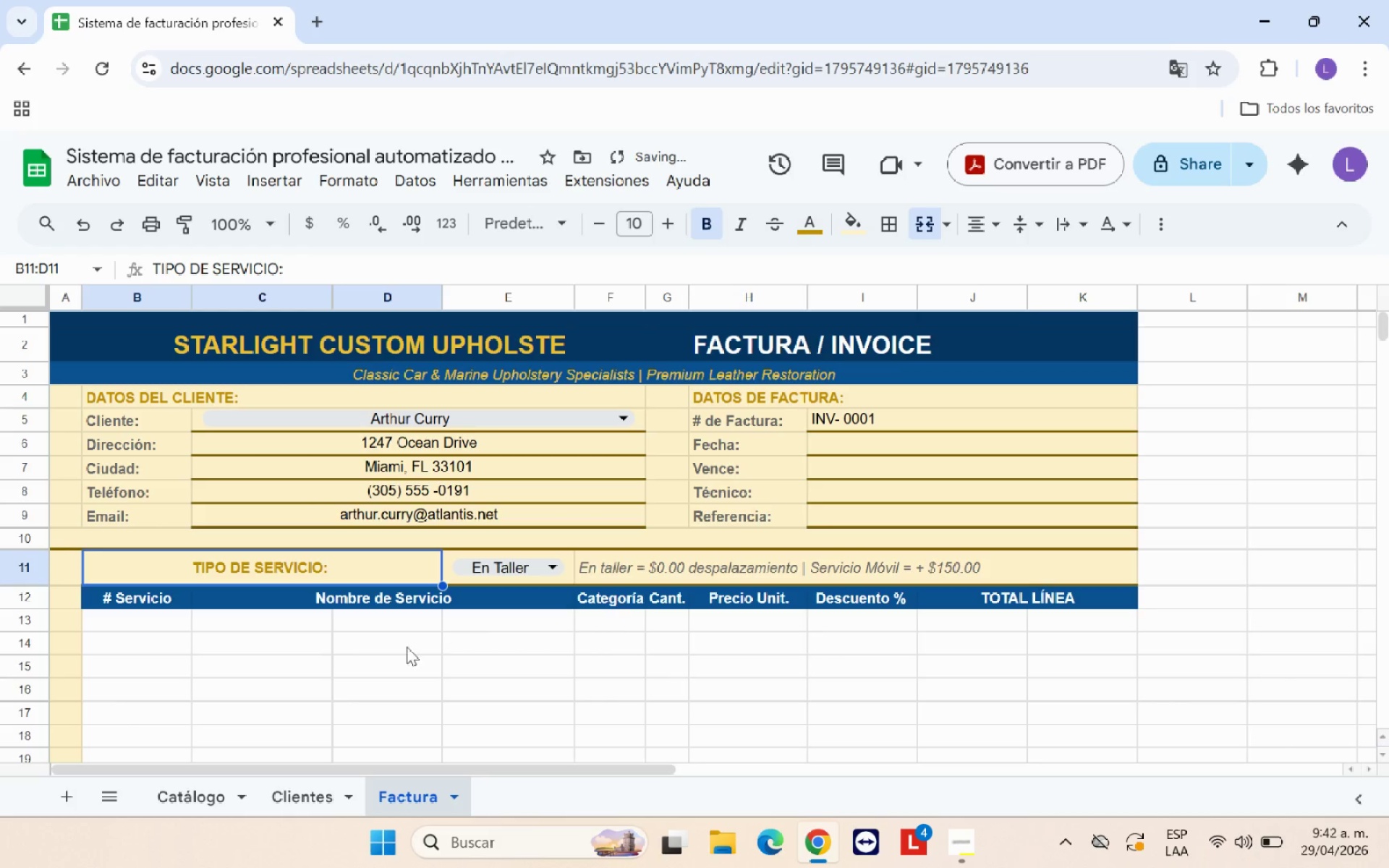 
left_click([401, 650])
 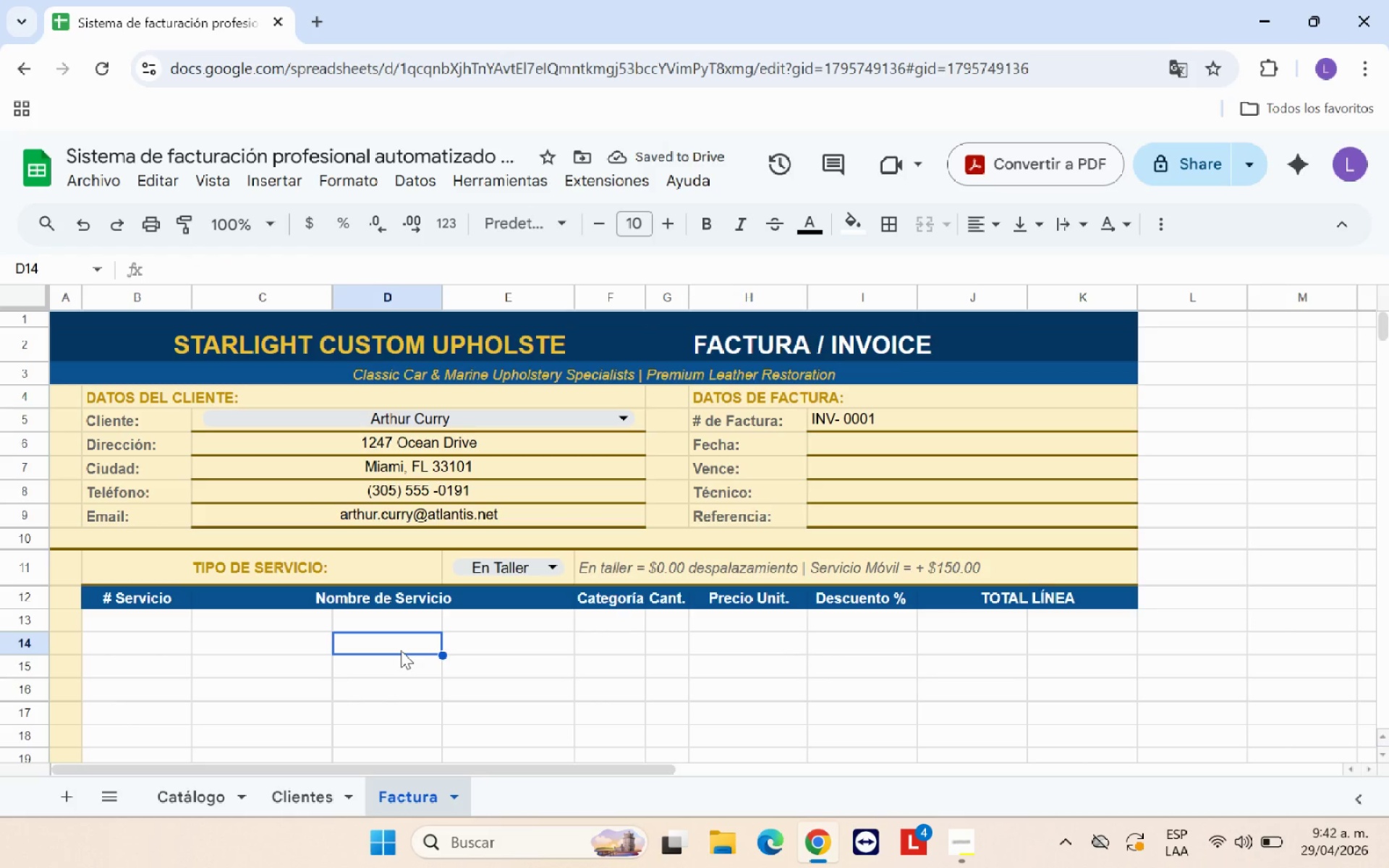 
scroll: coordinate [401, 650], scroll_direction: down, amount: 1.0
 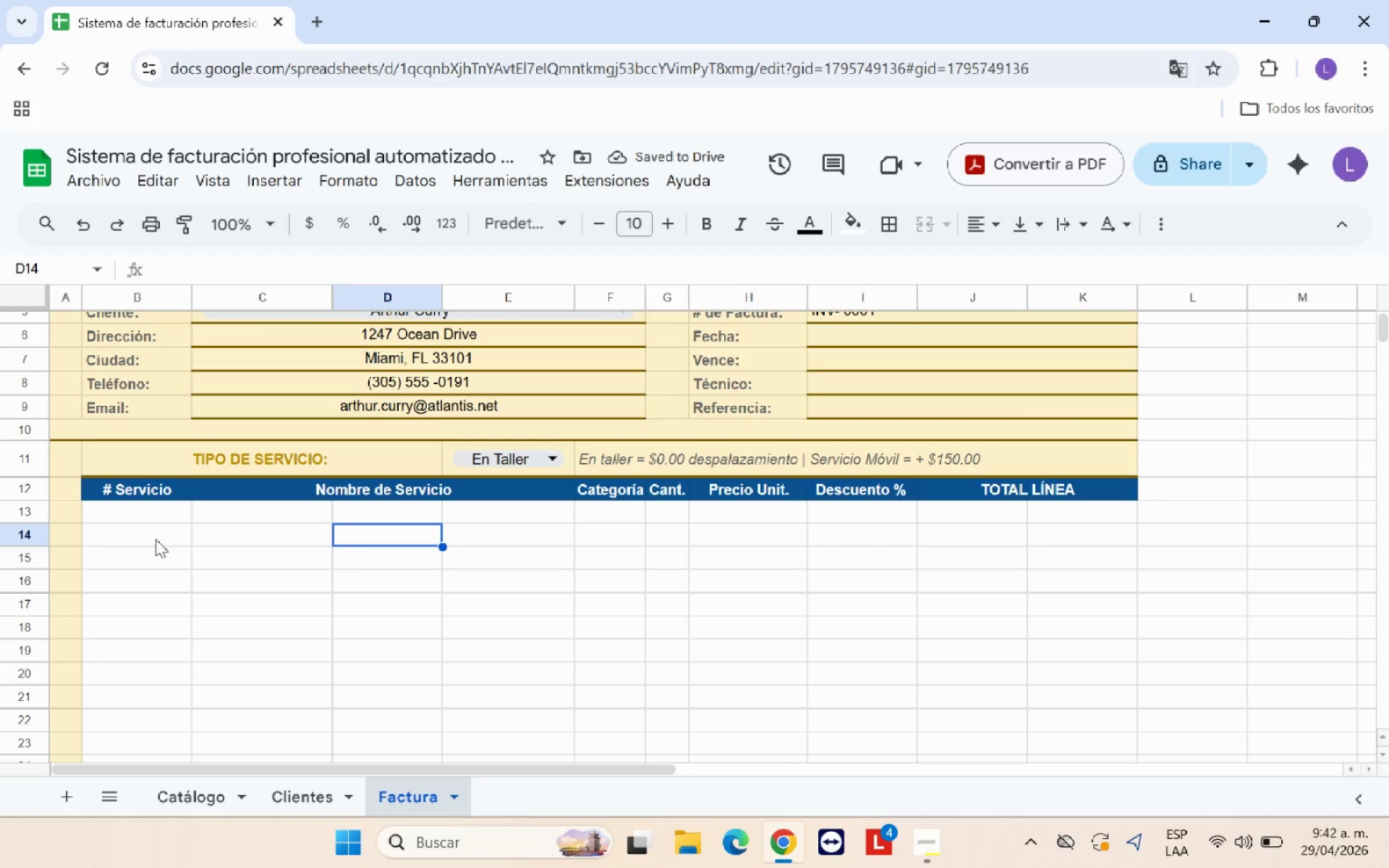 
left_click([155, 516])
 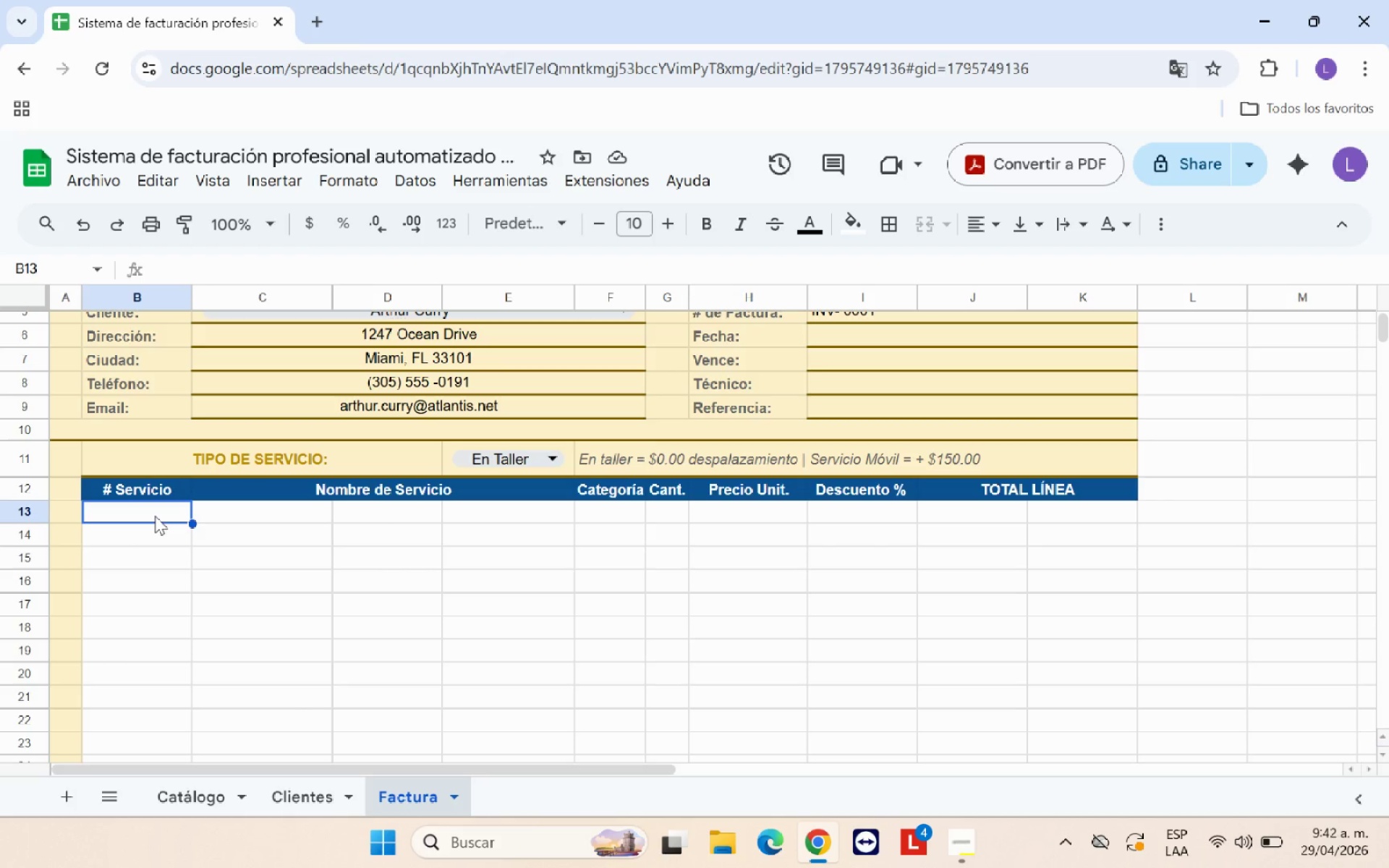 
wait(11.0)
 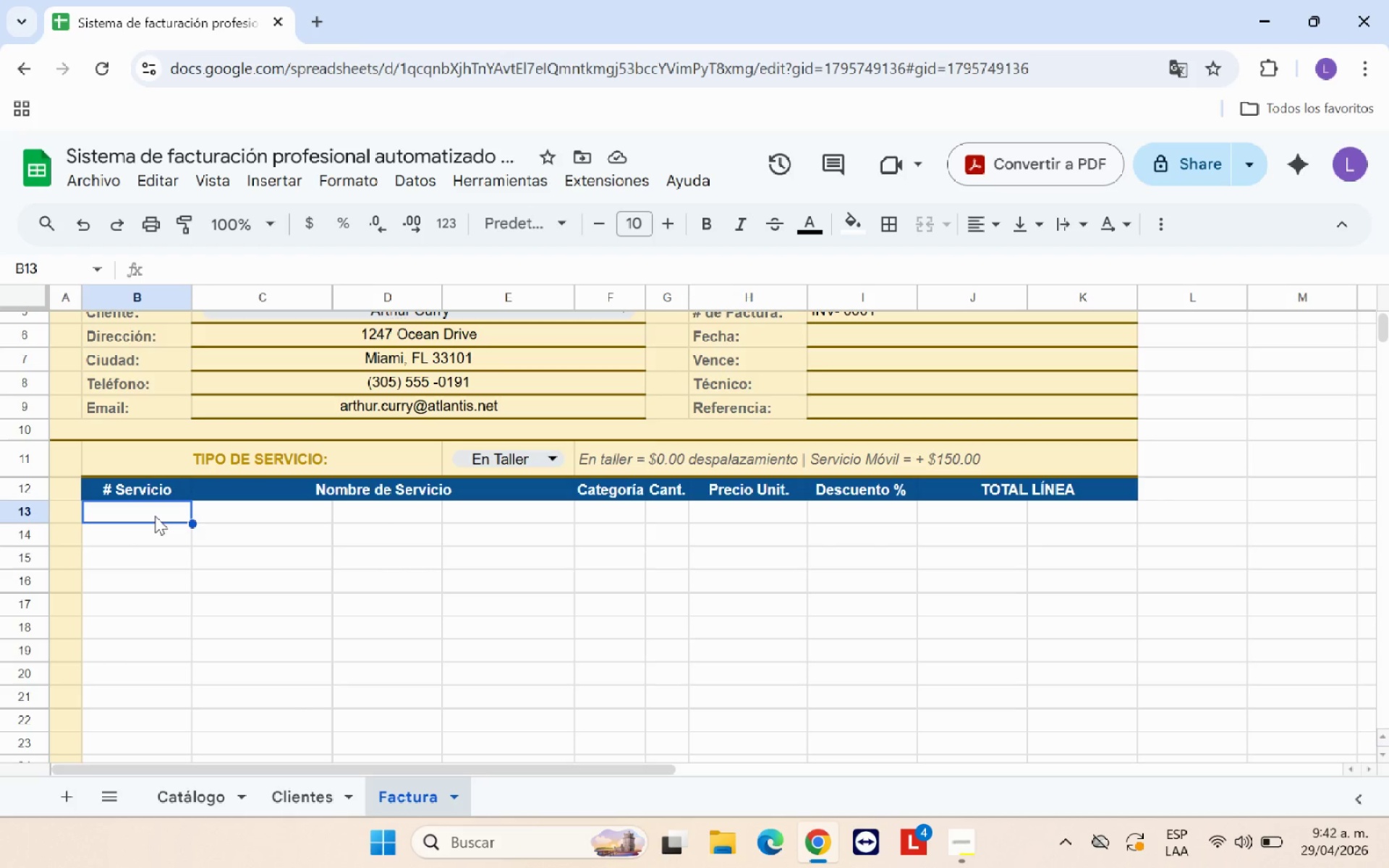 
key(1)
 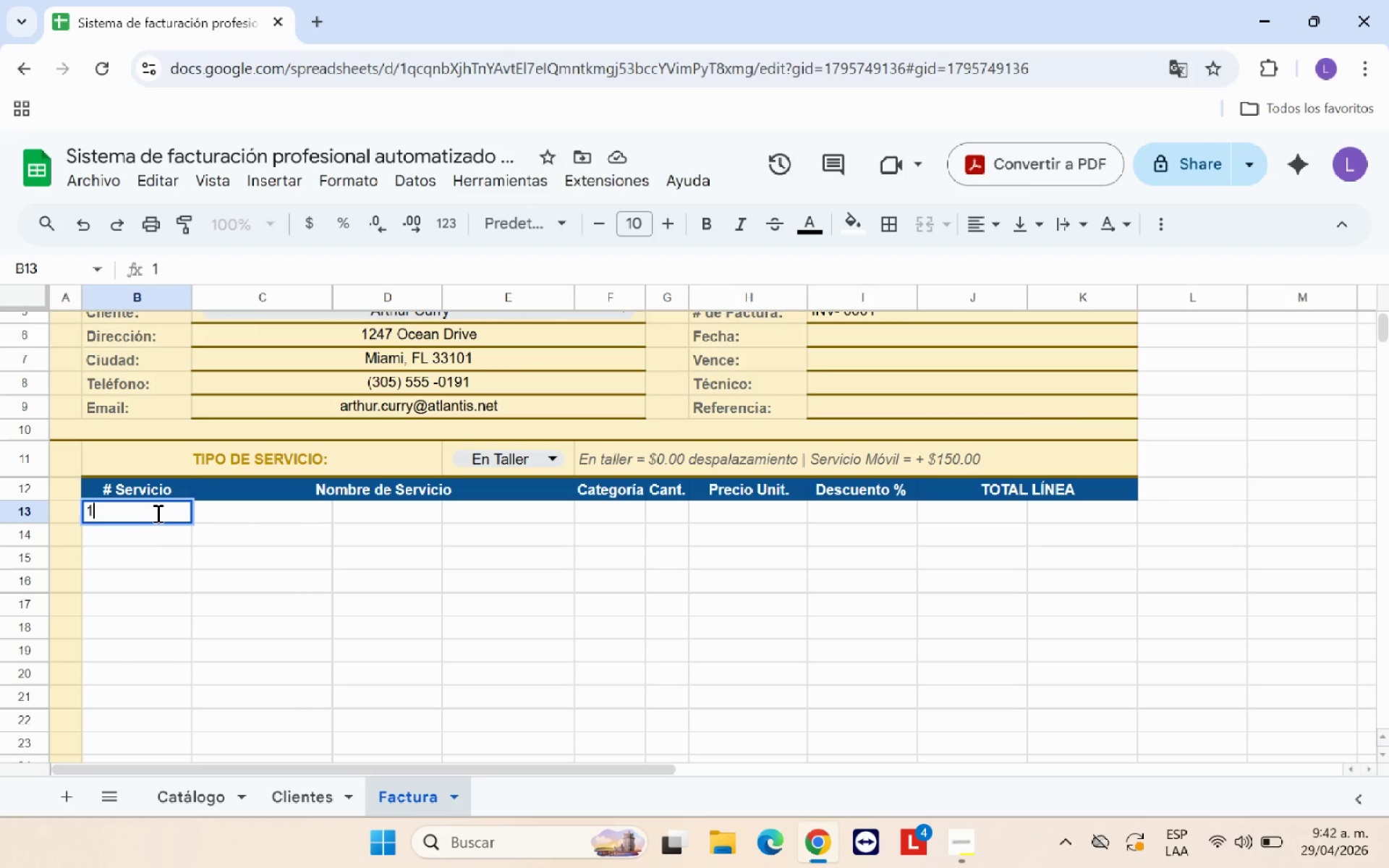 
key(Enter)
 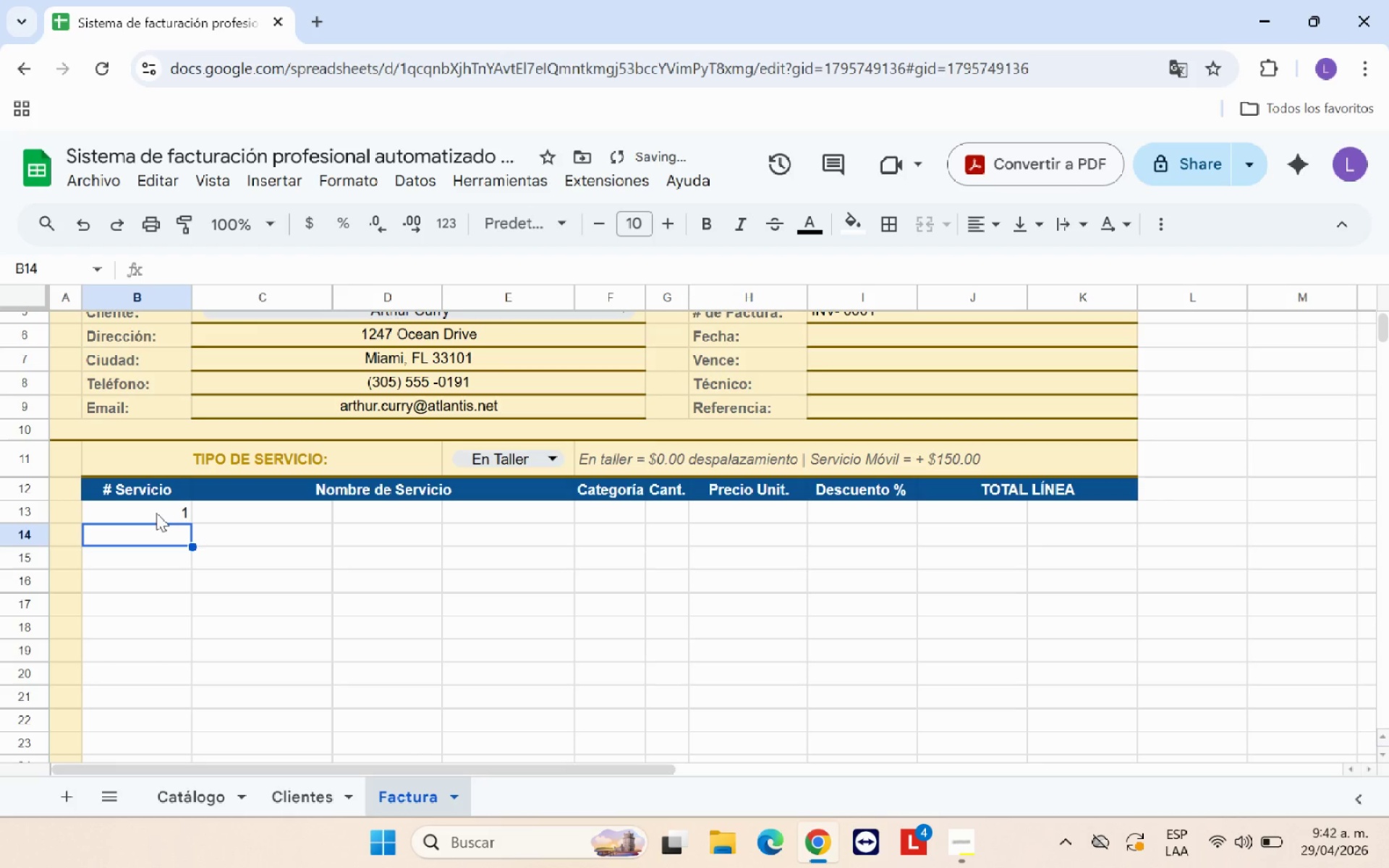 
key(2)
 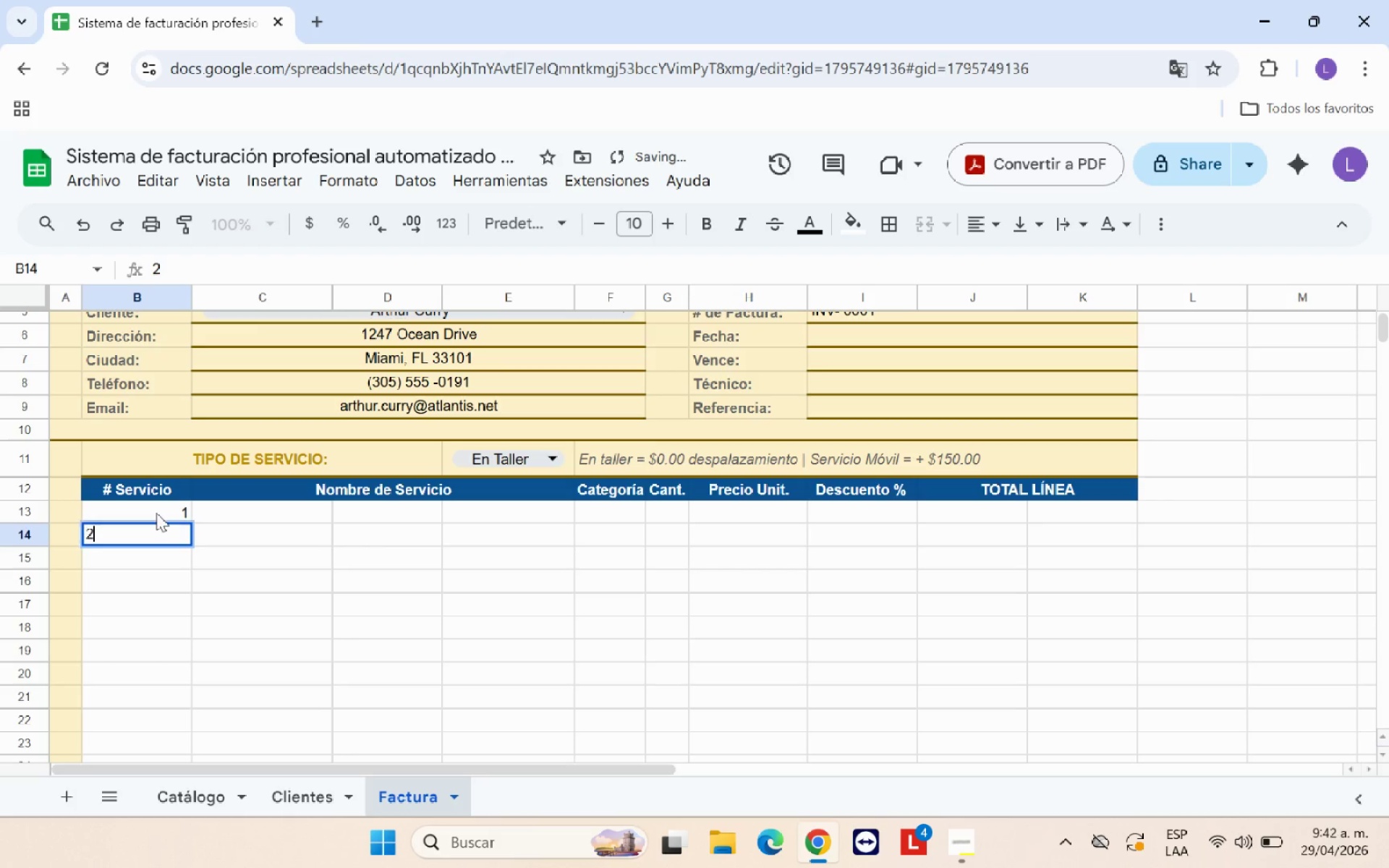 
key(Enter)
 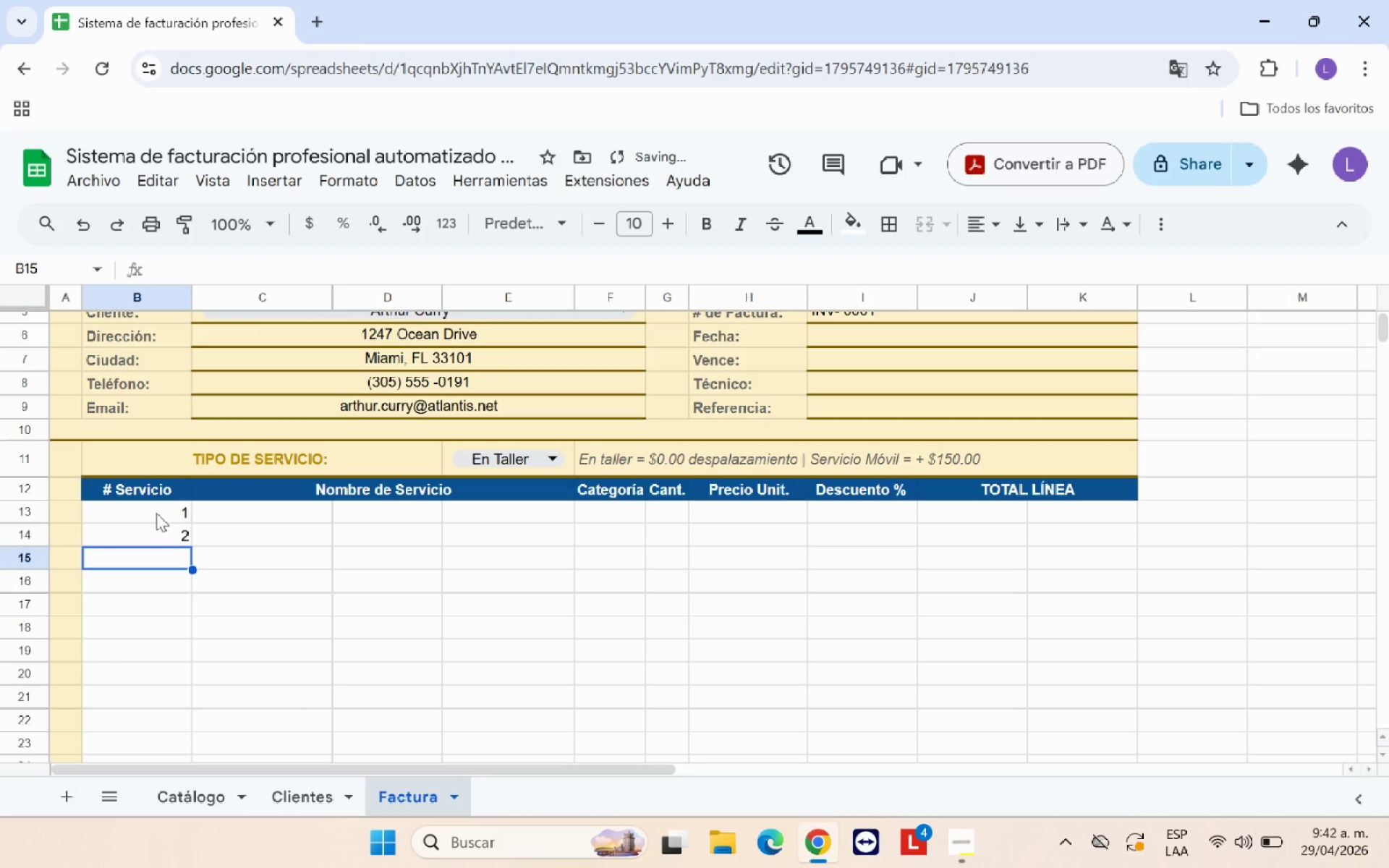 
key(3)
 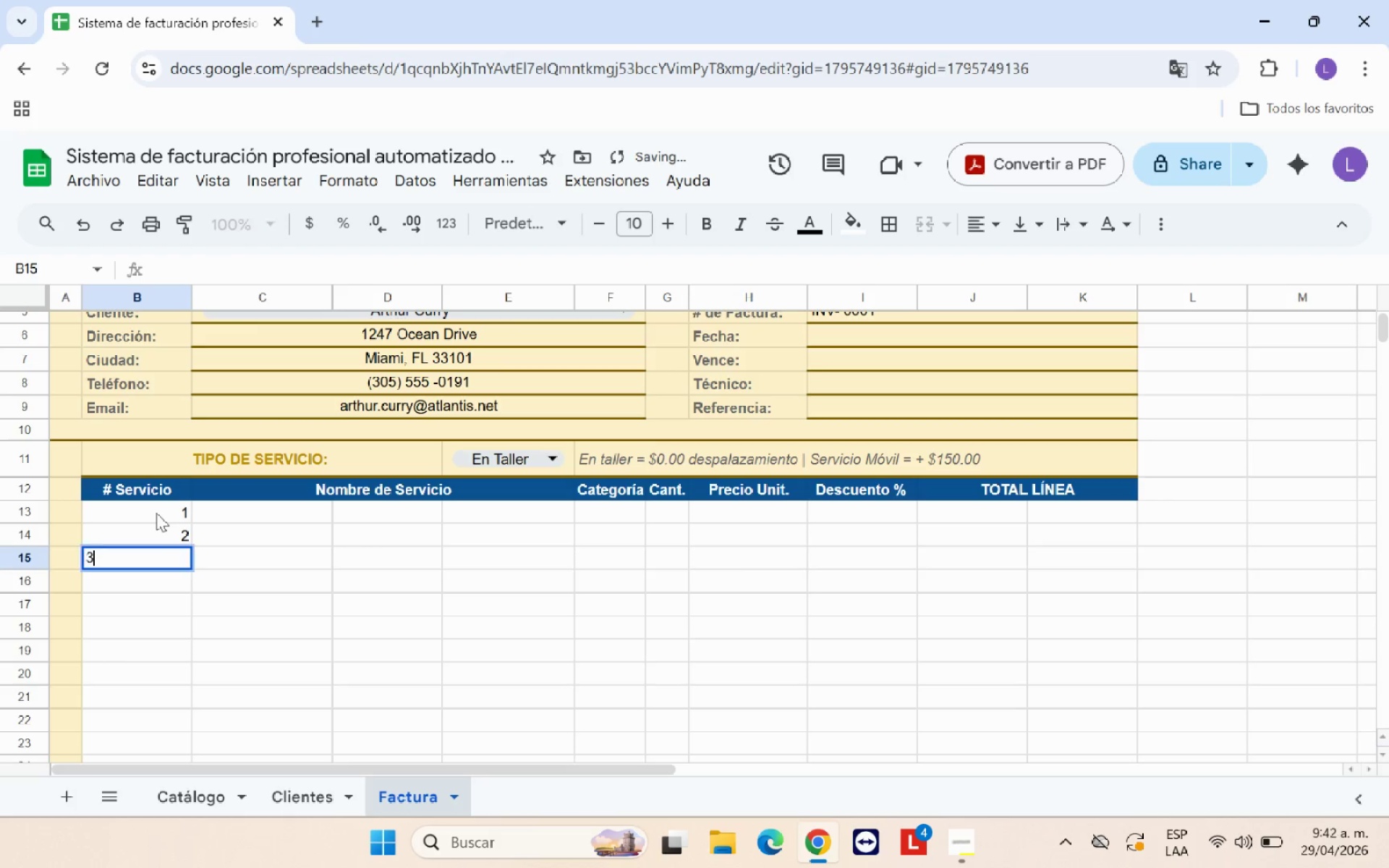 
key(Enter)
 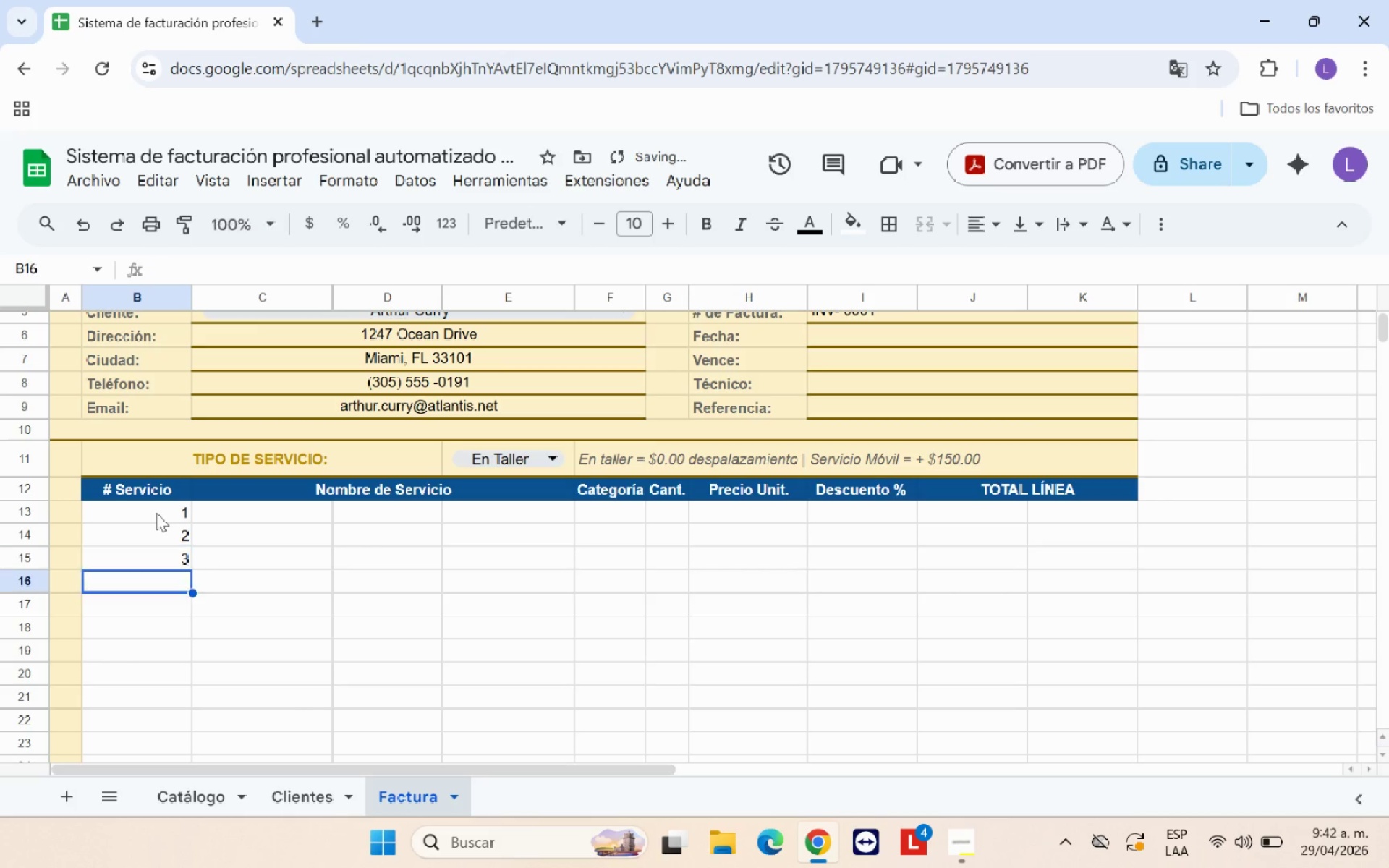 
key(4)
 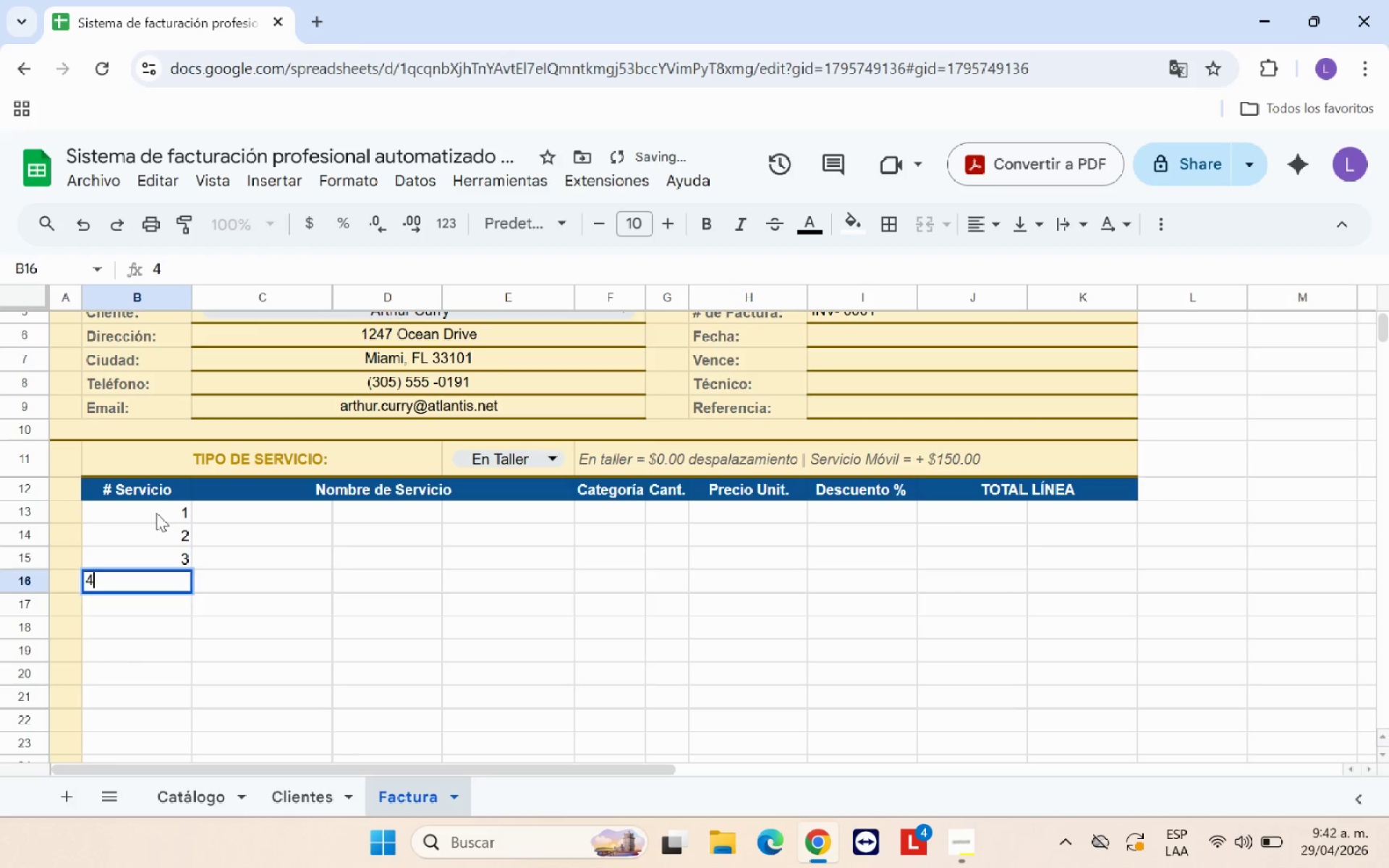 
key(Enter)
 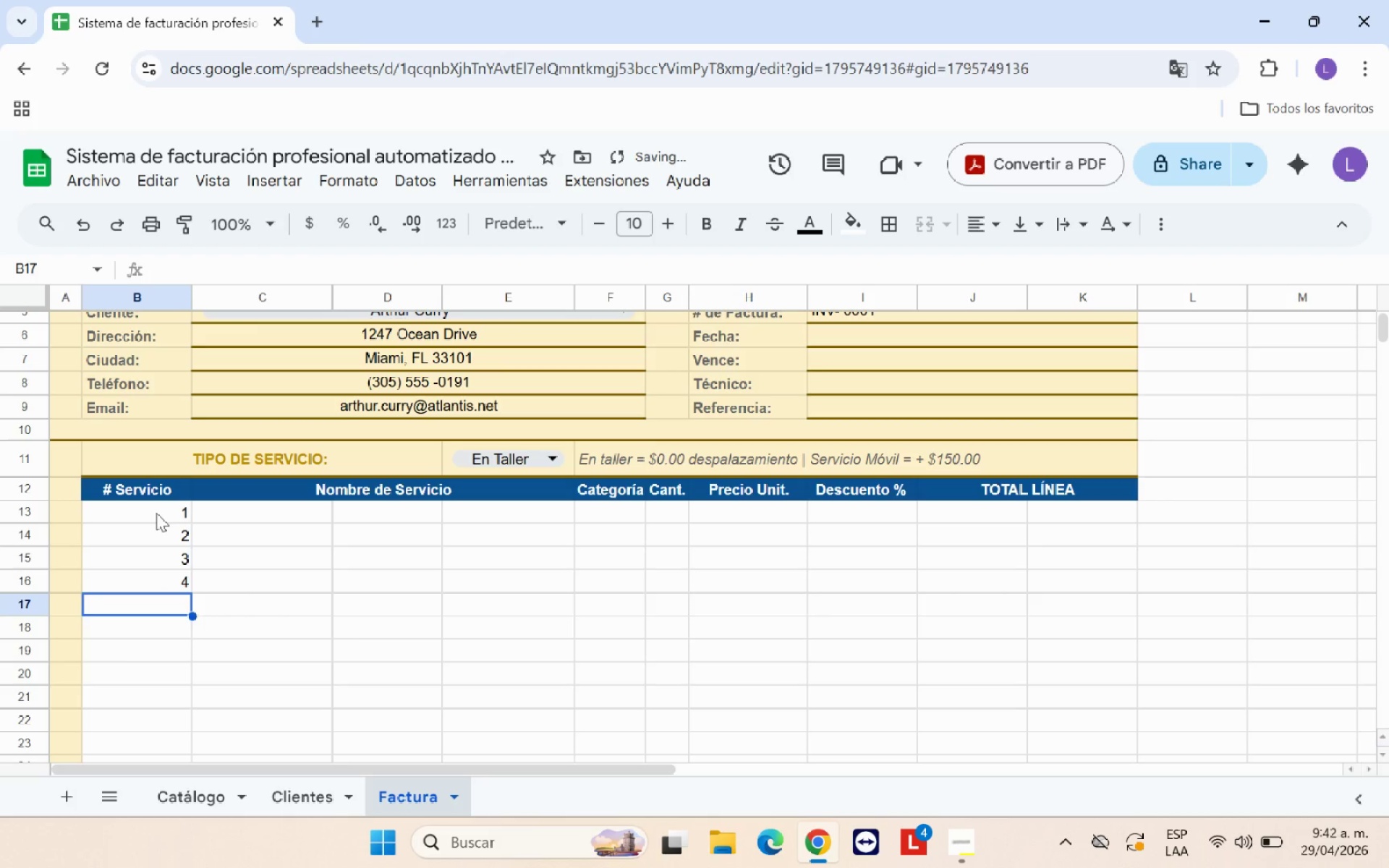 
key(5)
 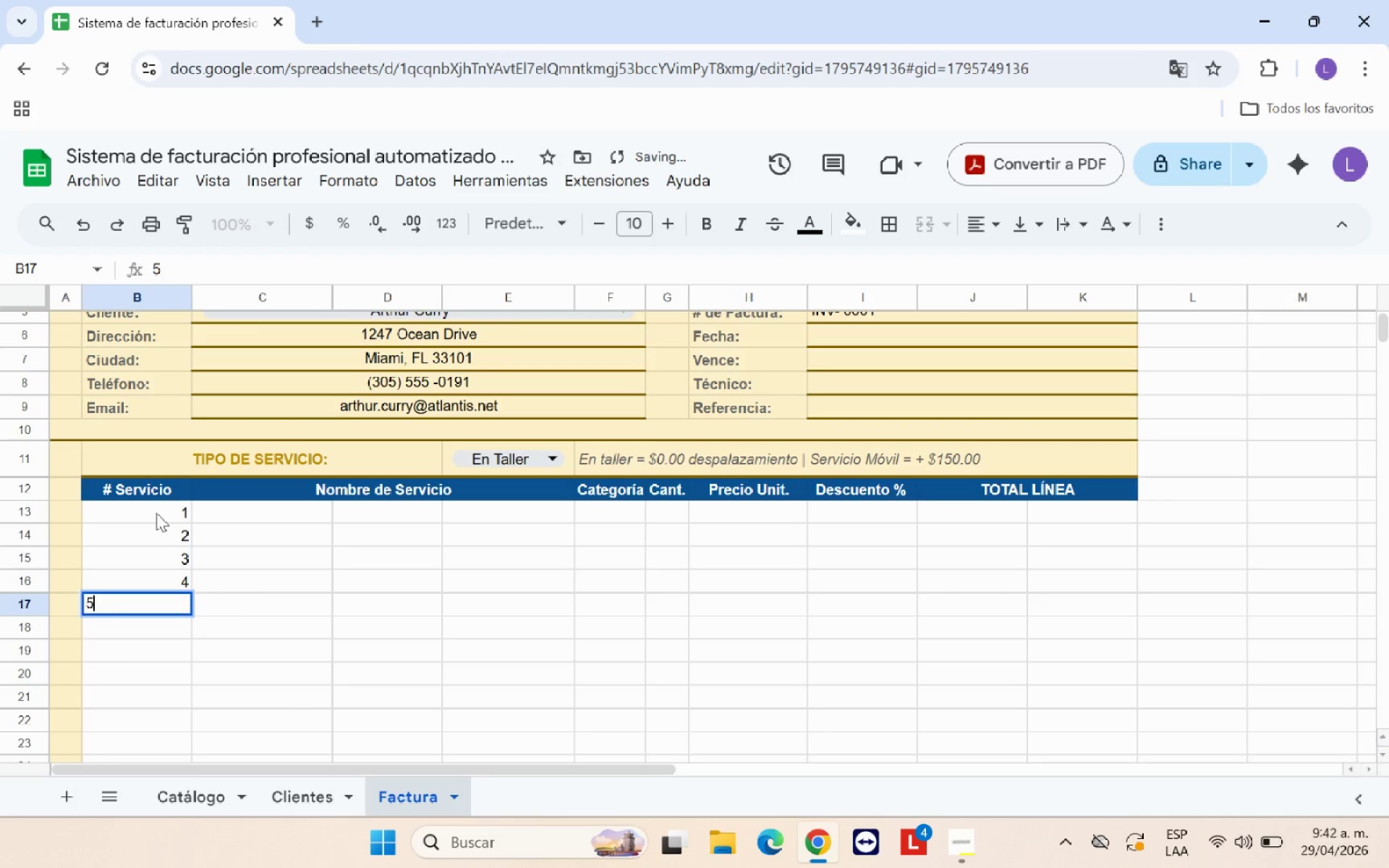 
key(Enter)
 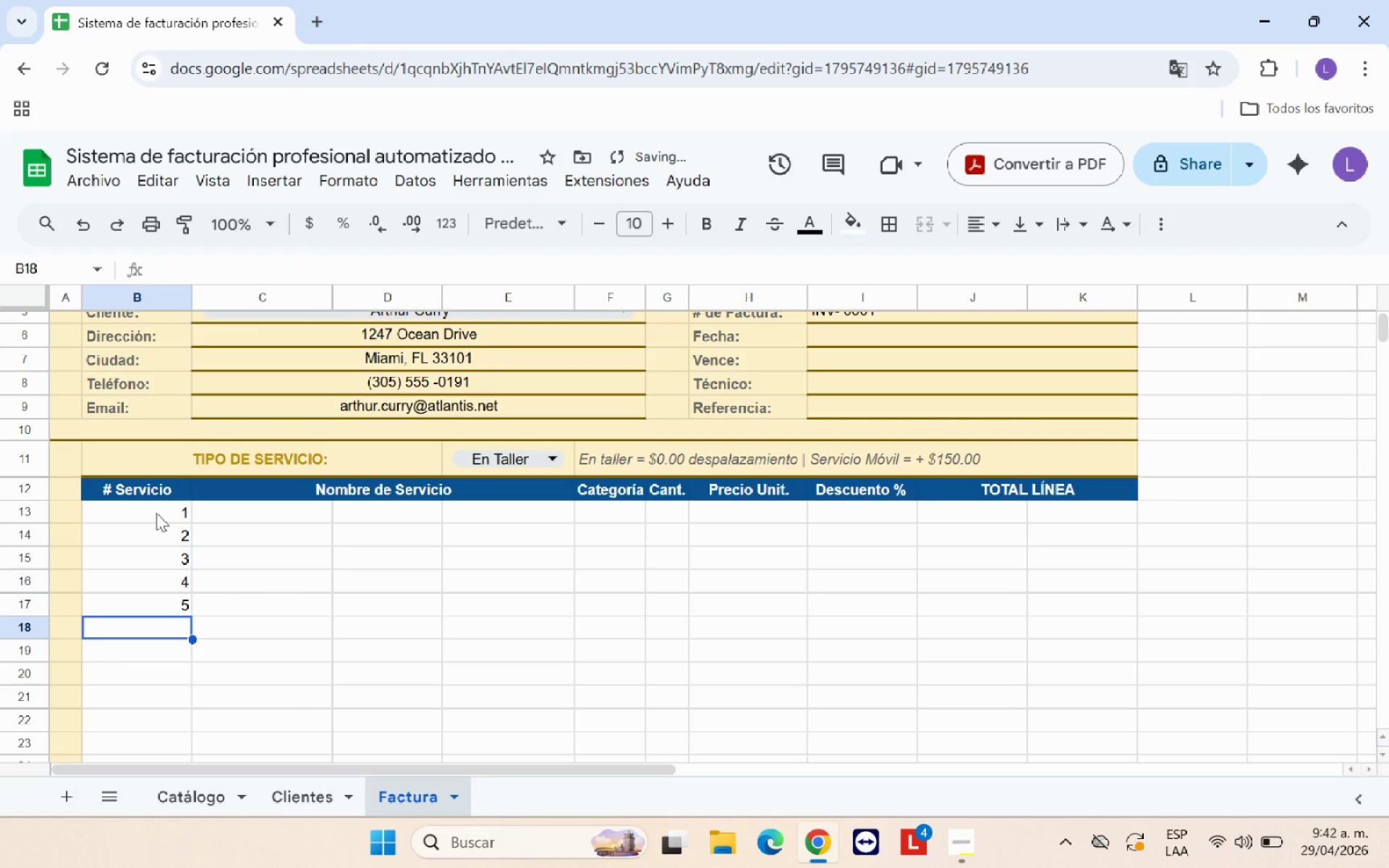 
key(6)
 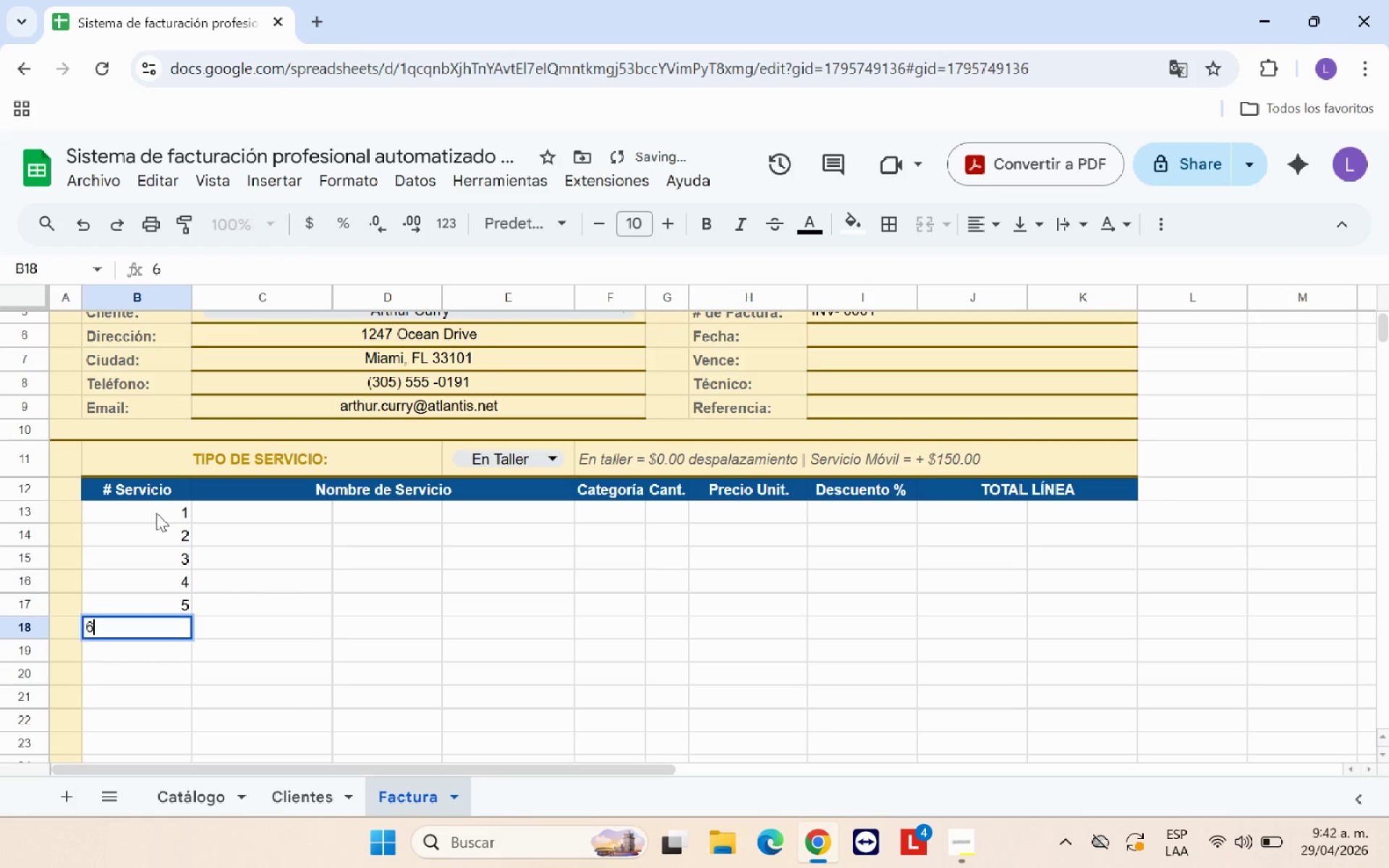 
key(Enter)
 